 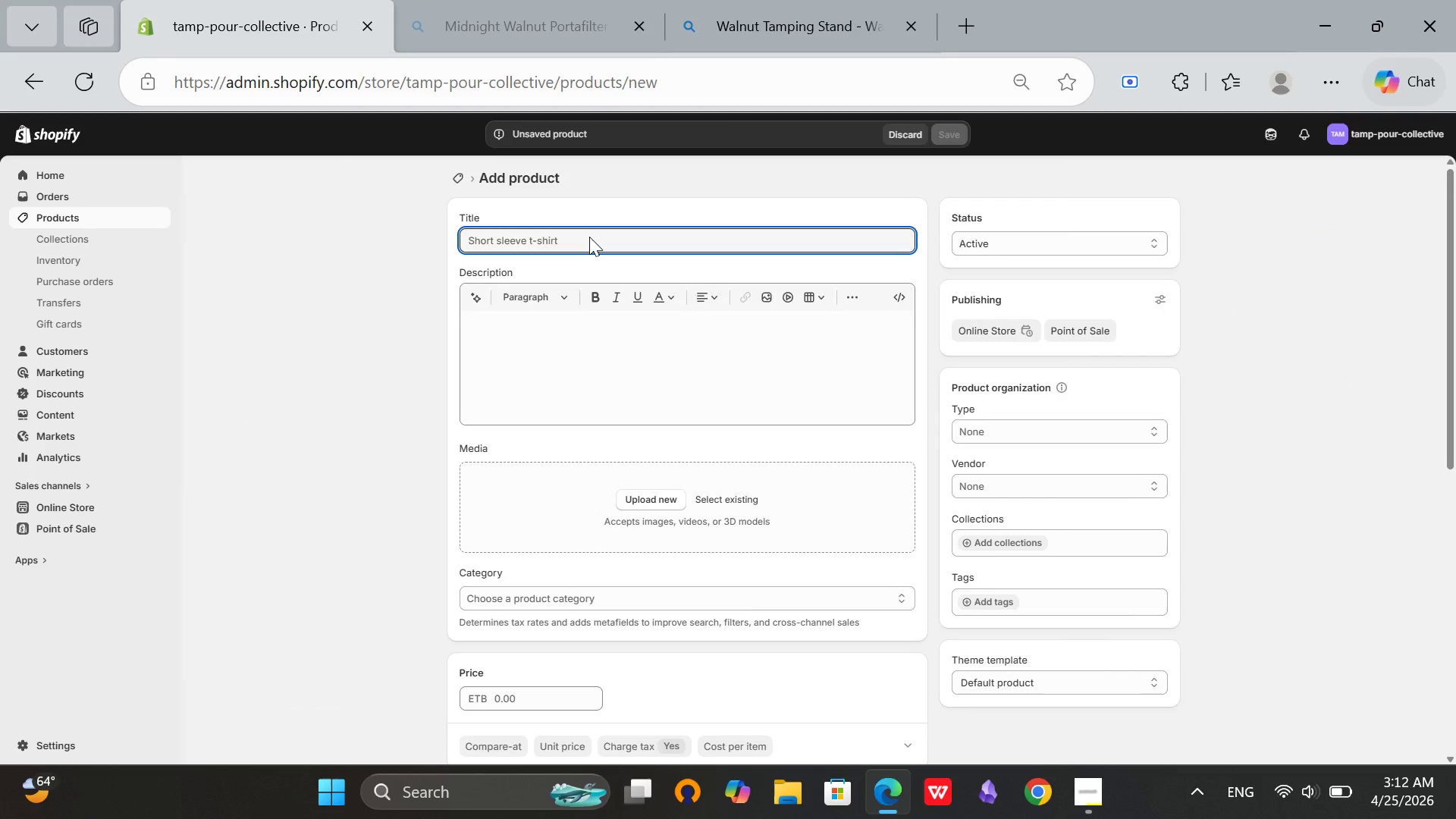 
type(Walm)
key(Backspace)
type(nut WDT Tool - )
 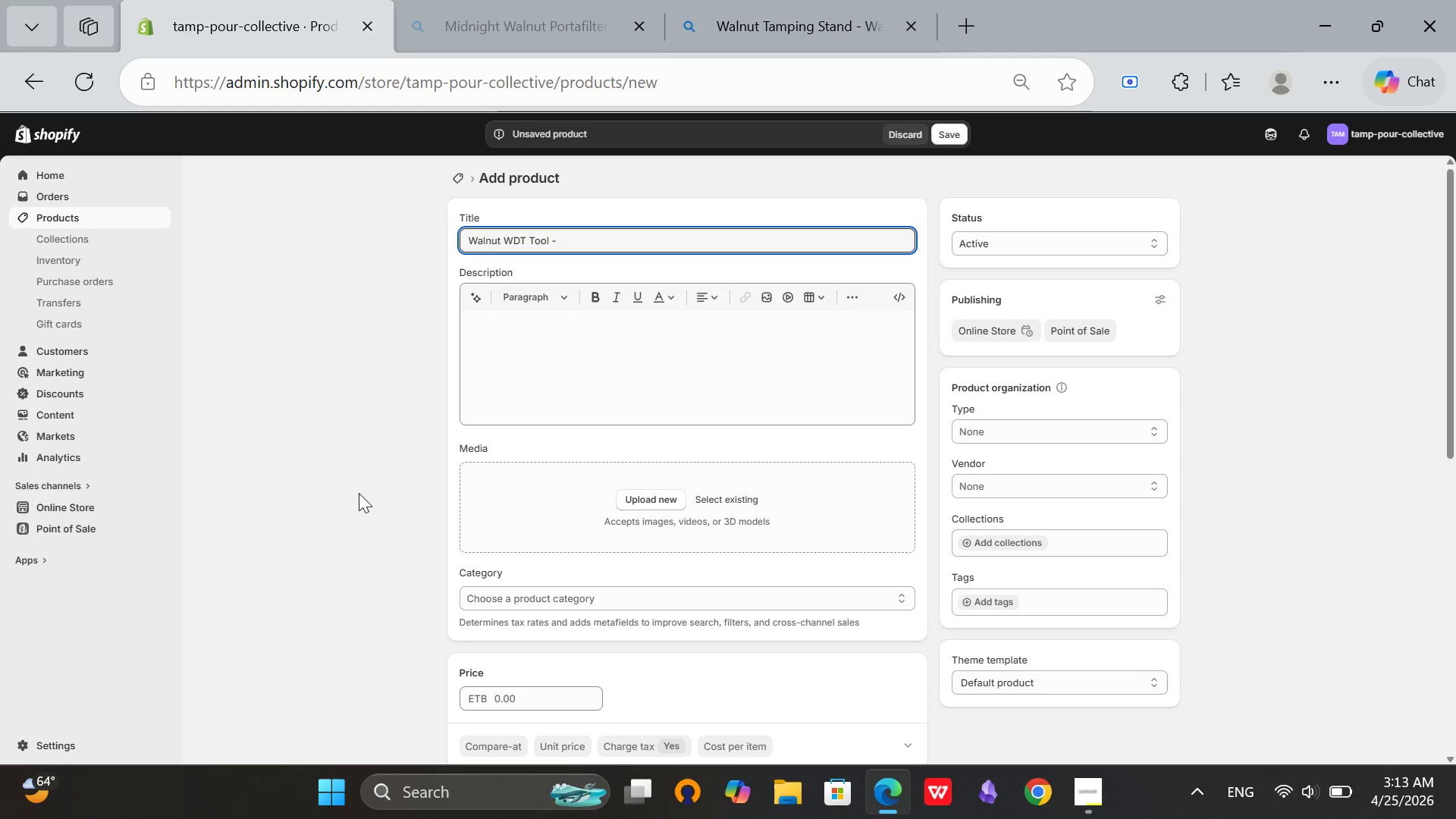 
type(Waln)
 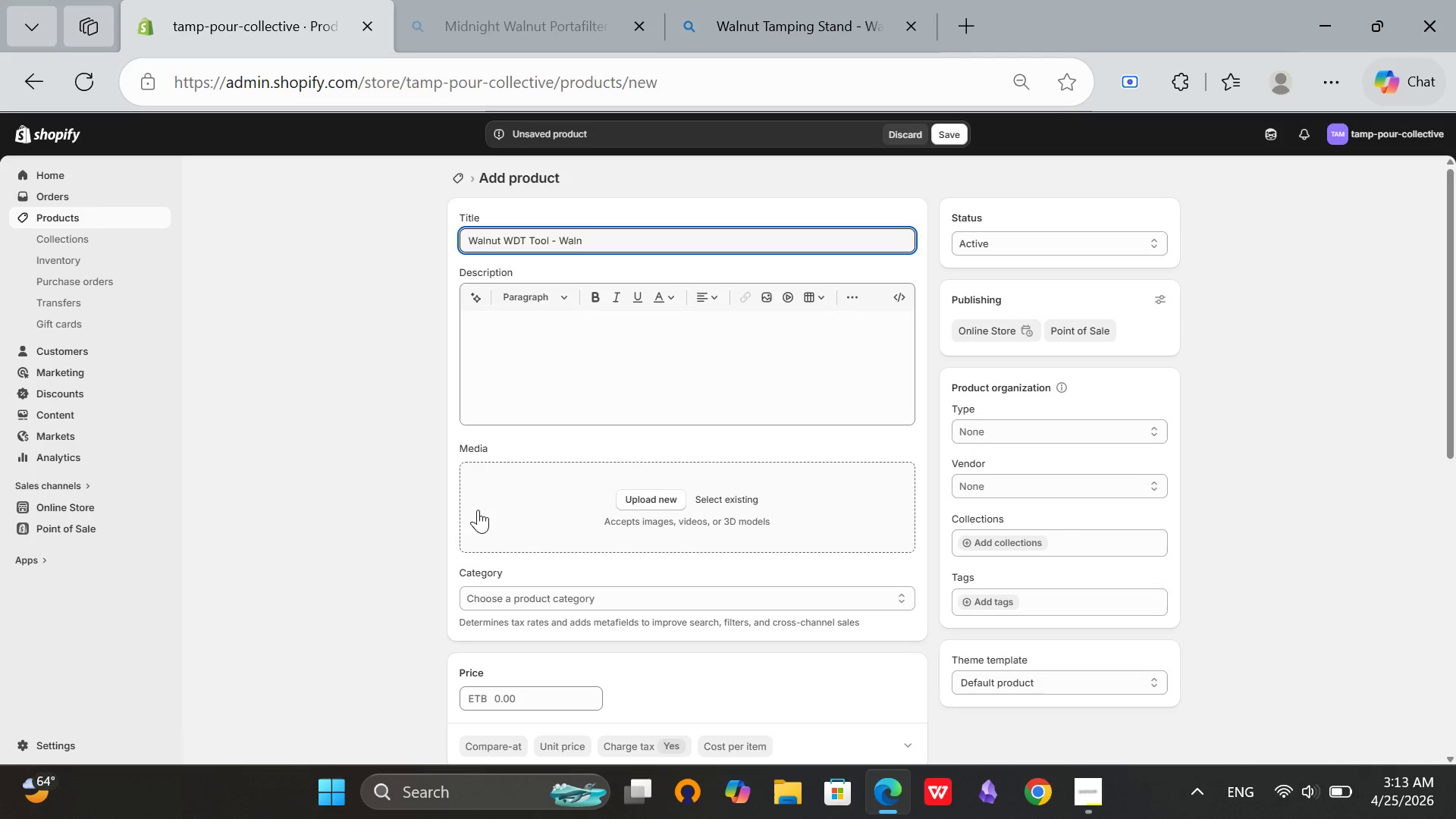 
type(ut )
 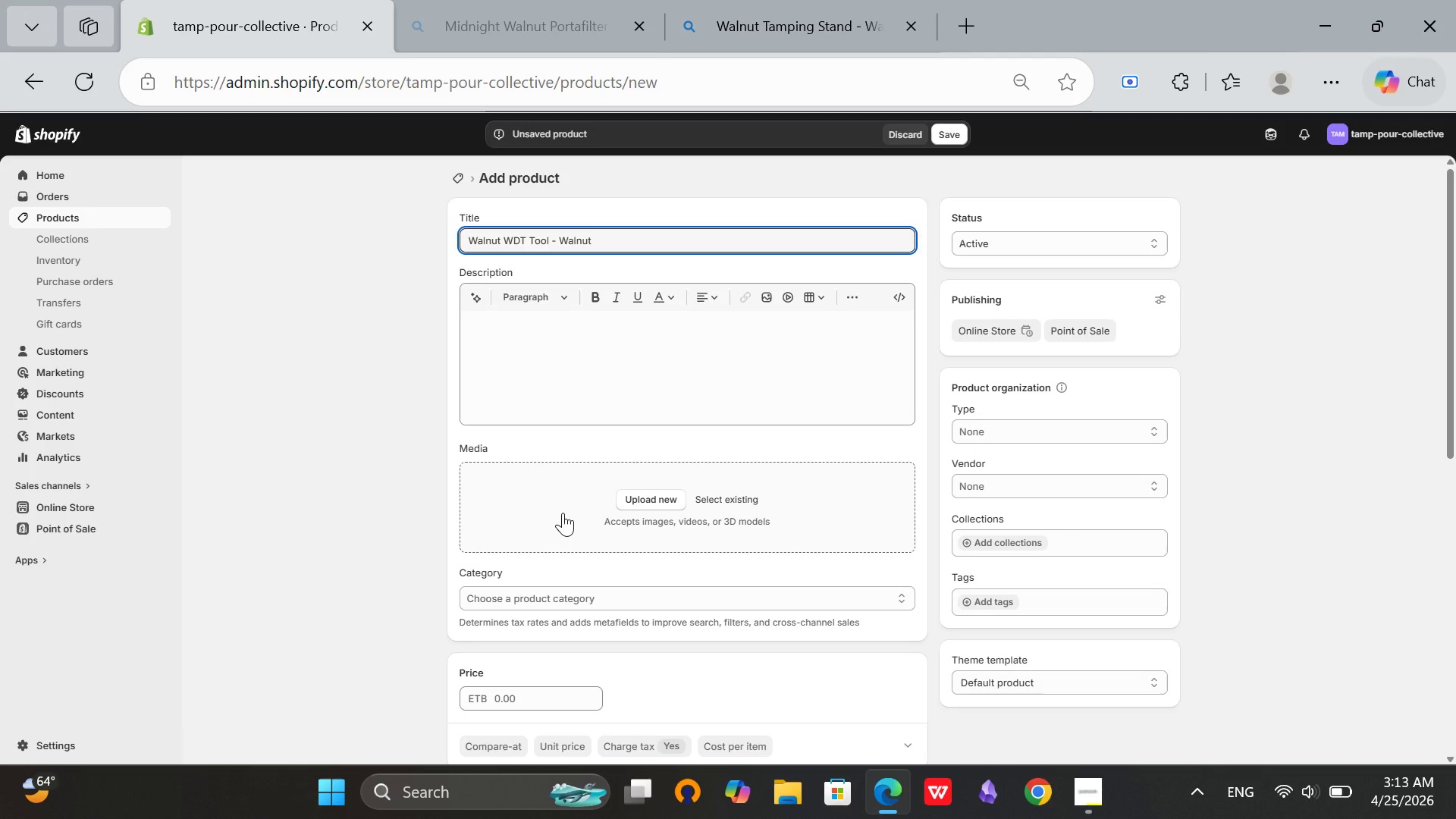 
type(Handle )
 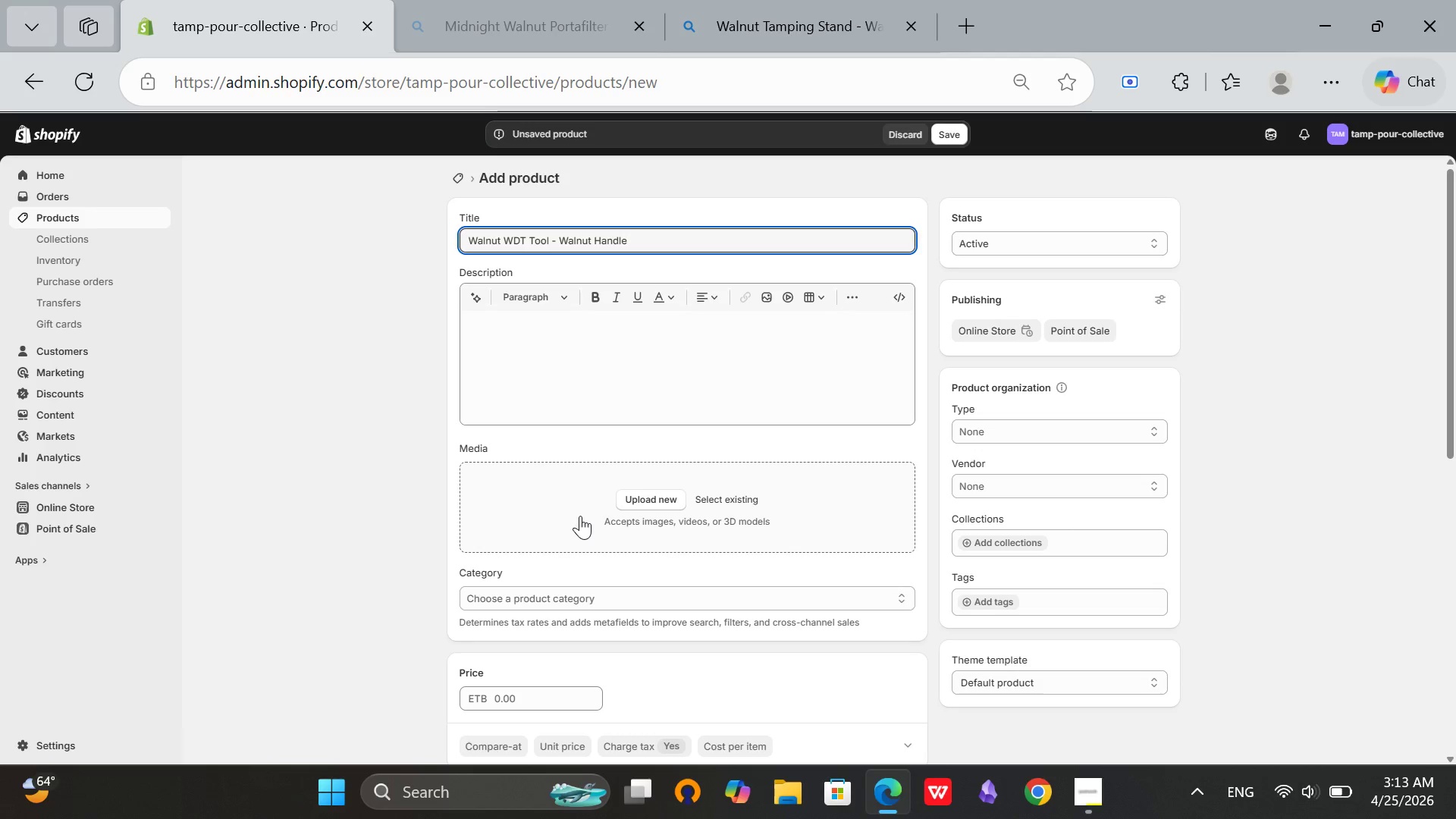 
type(iwth 9 )
 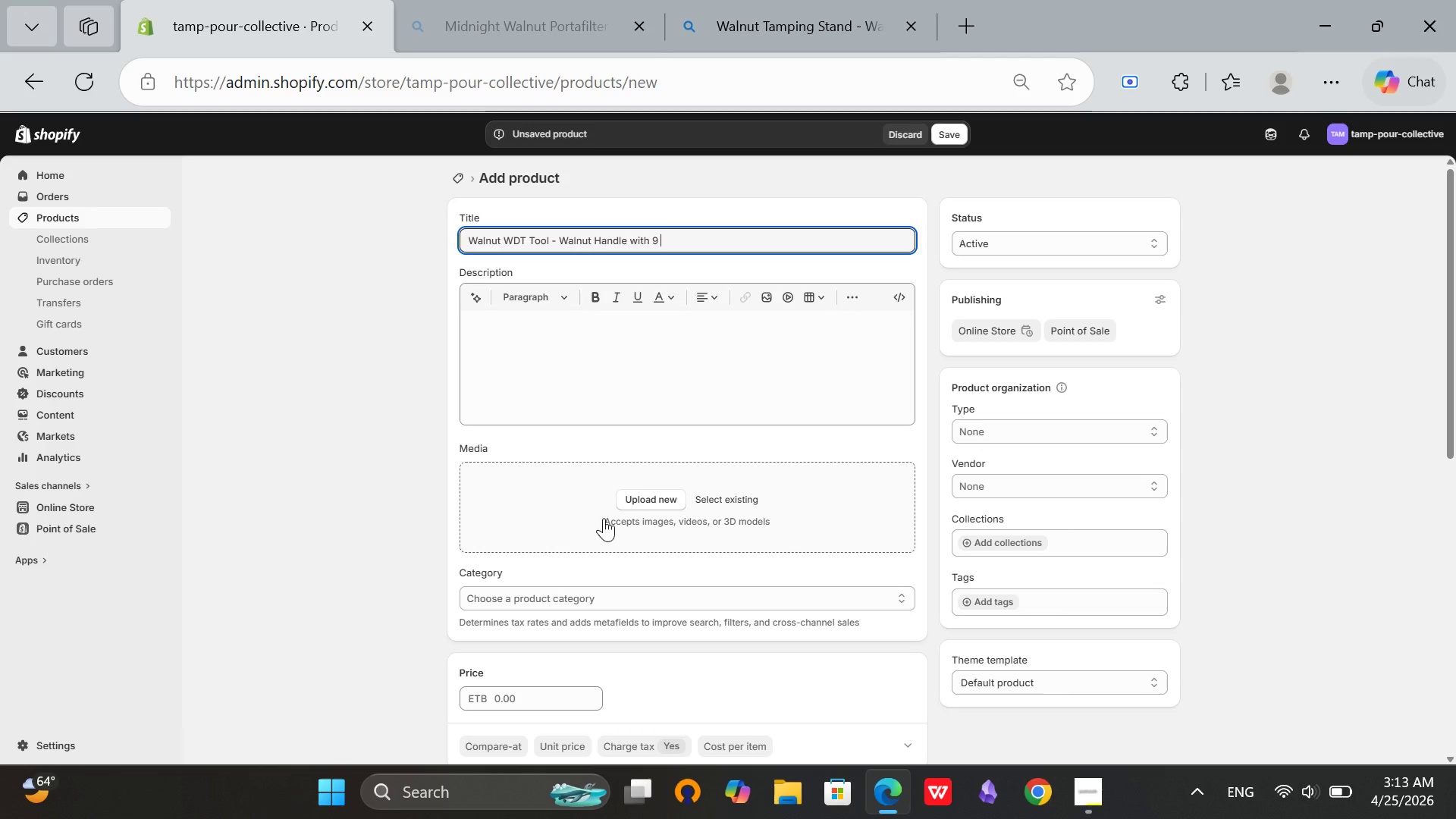 
type(Needles for Clum)
 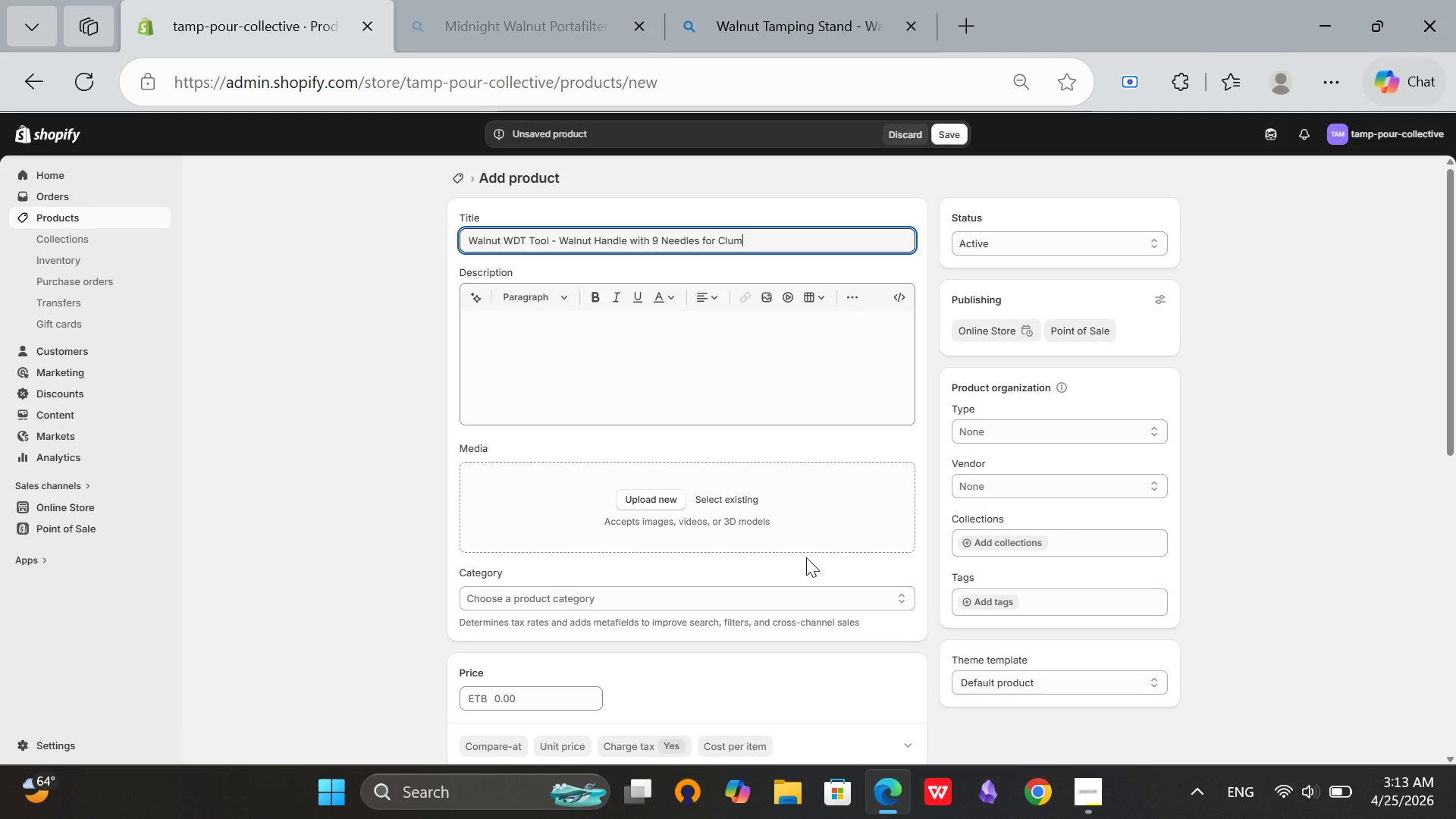 
type(p Breaking)
 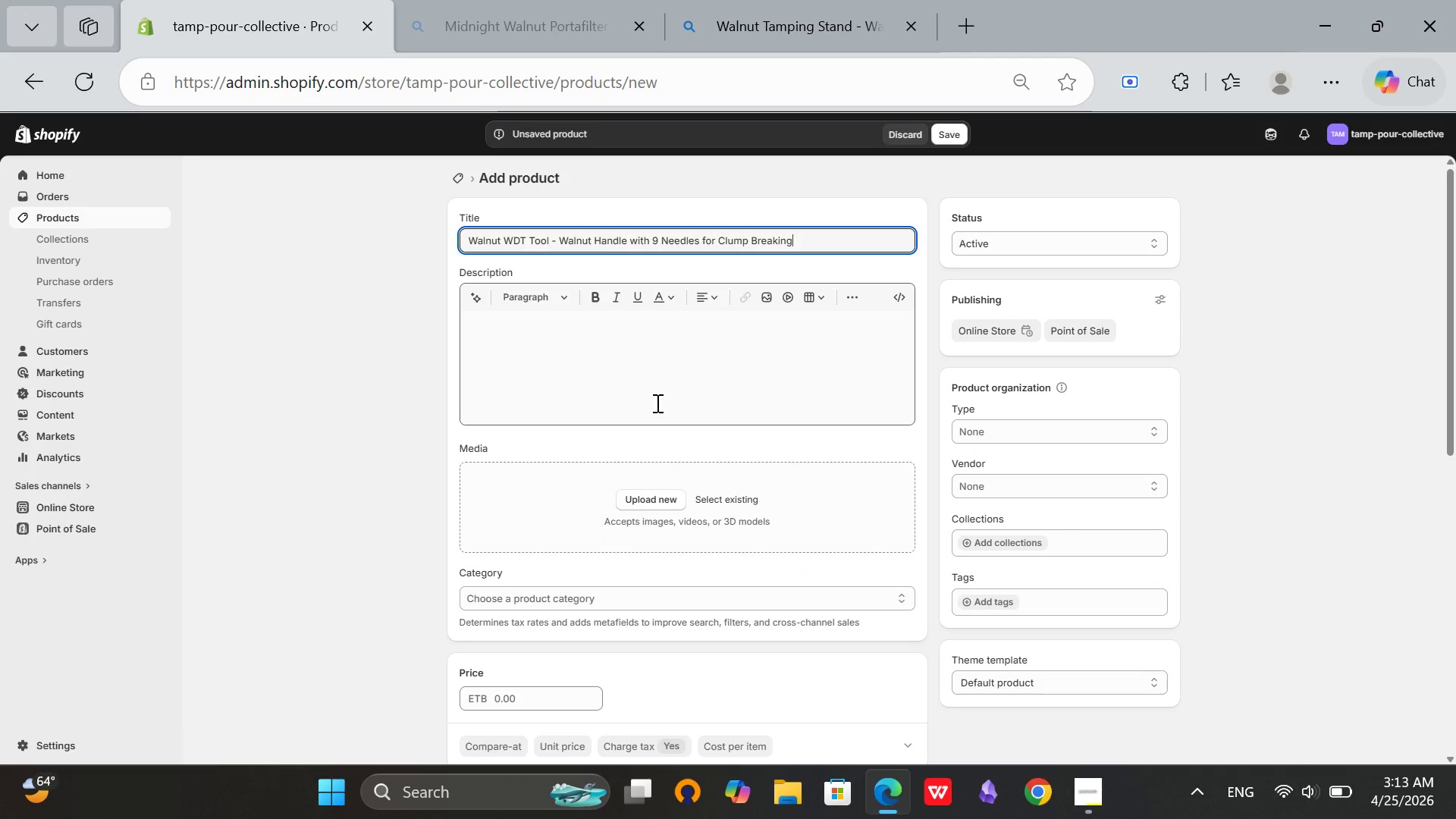 
left_click_drag(start_coordinate=[799, 240], to_coordinate=[431, 220])
 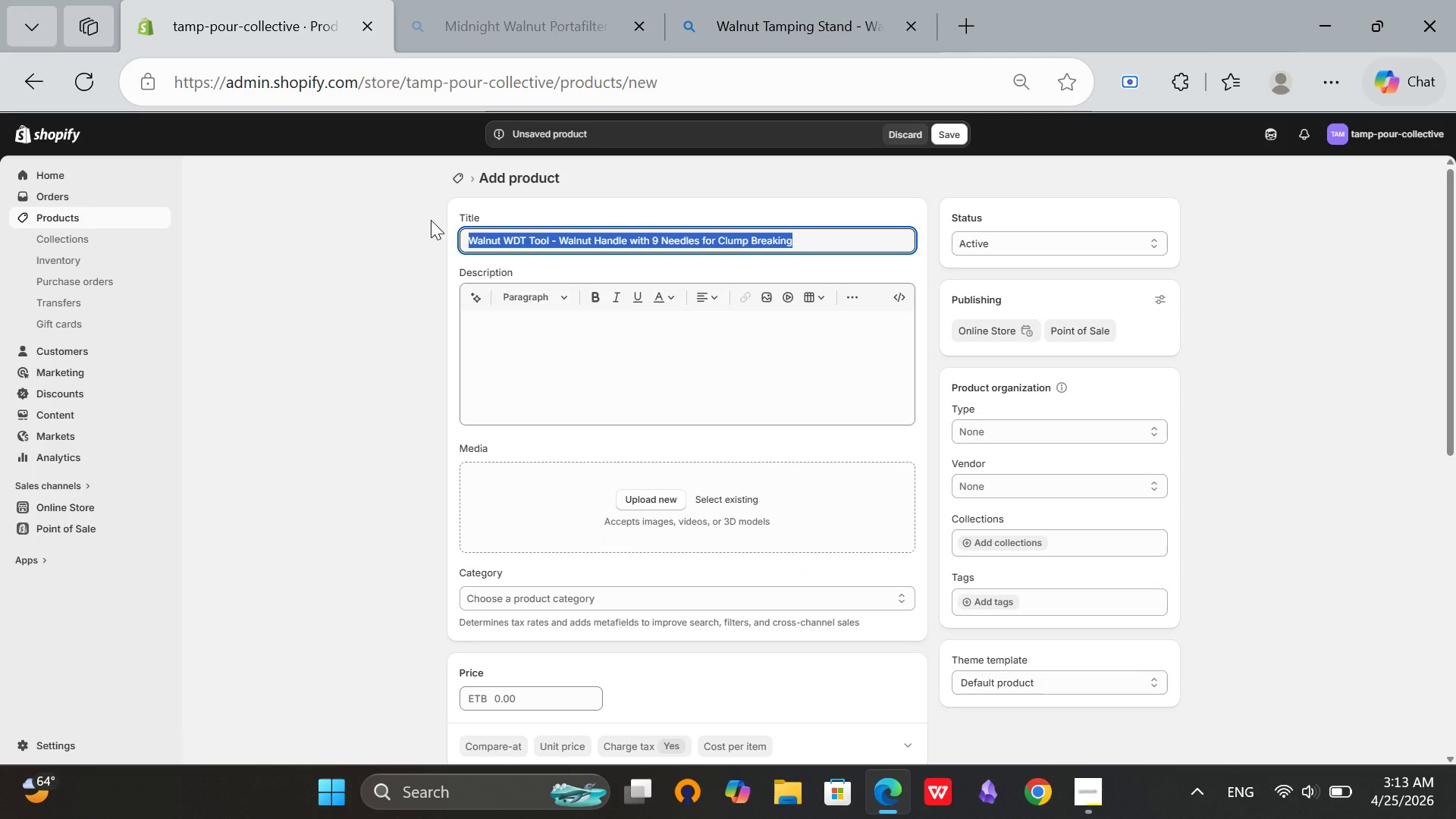 
key(Shift+ShiftLeft)
 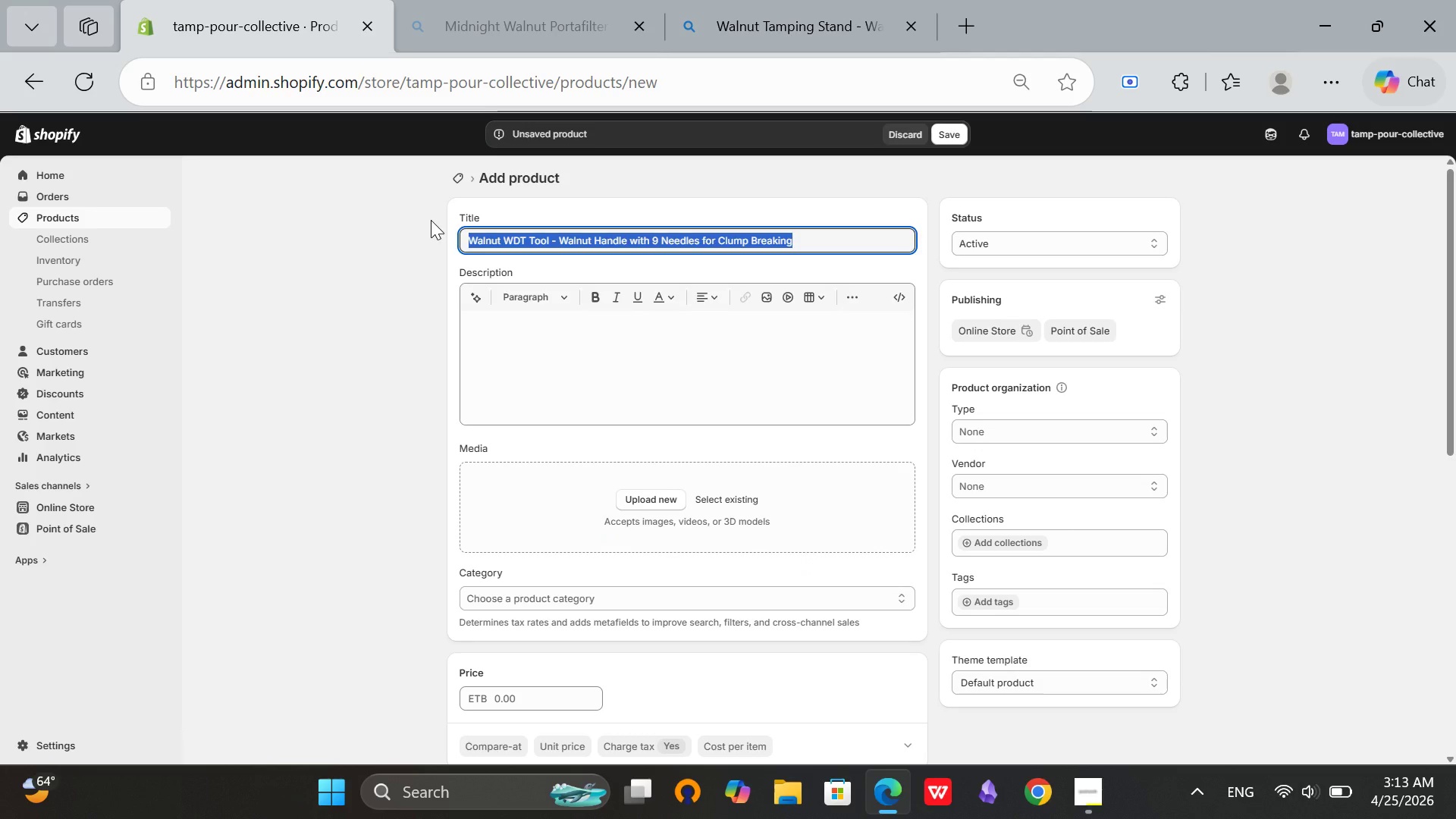 
hold_key(key=ControlLeft, duration=0.5)
 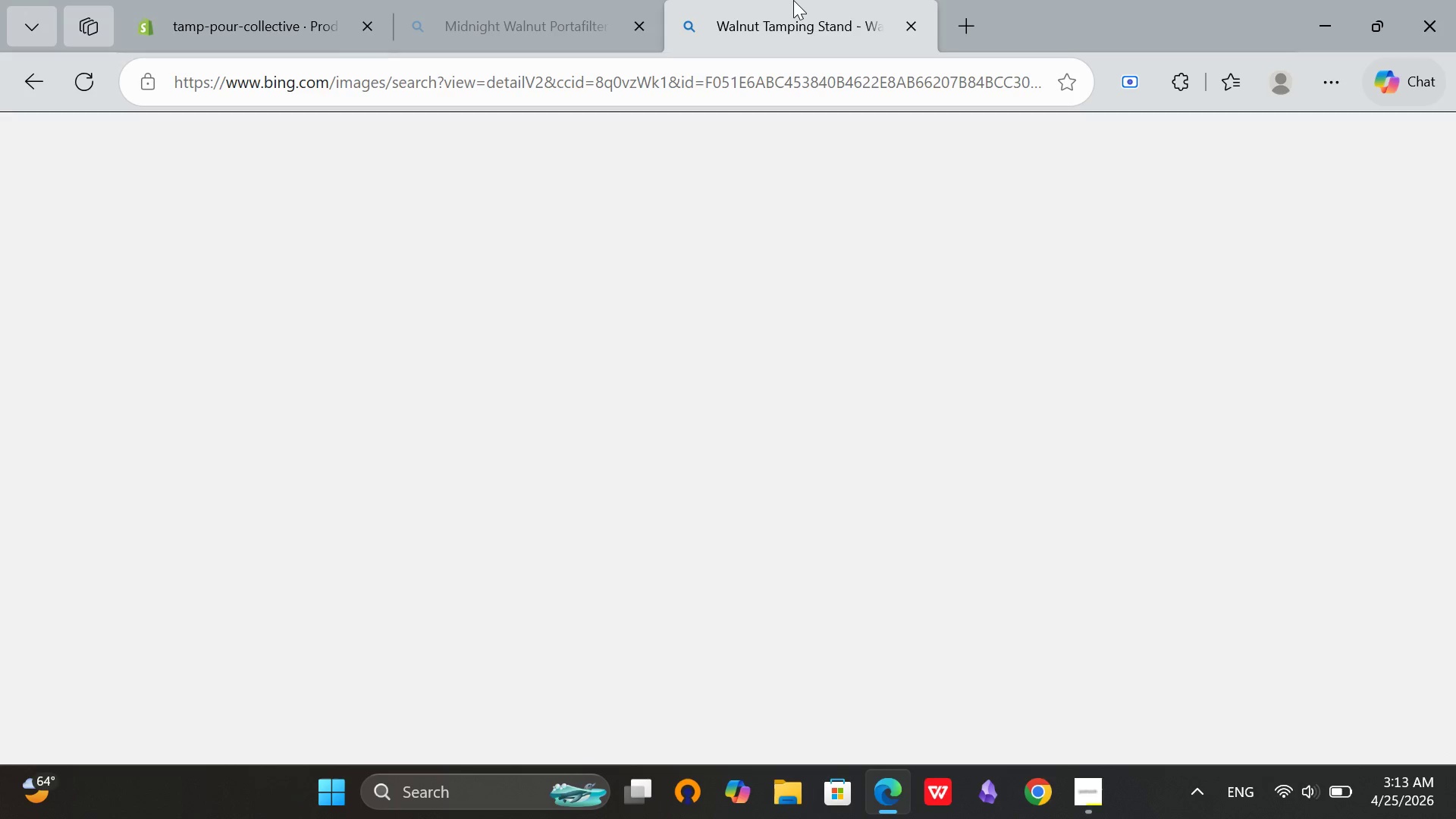 
left_click([793, 0])
 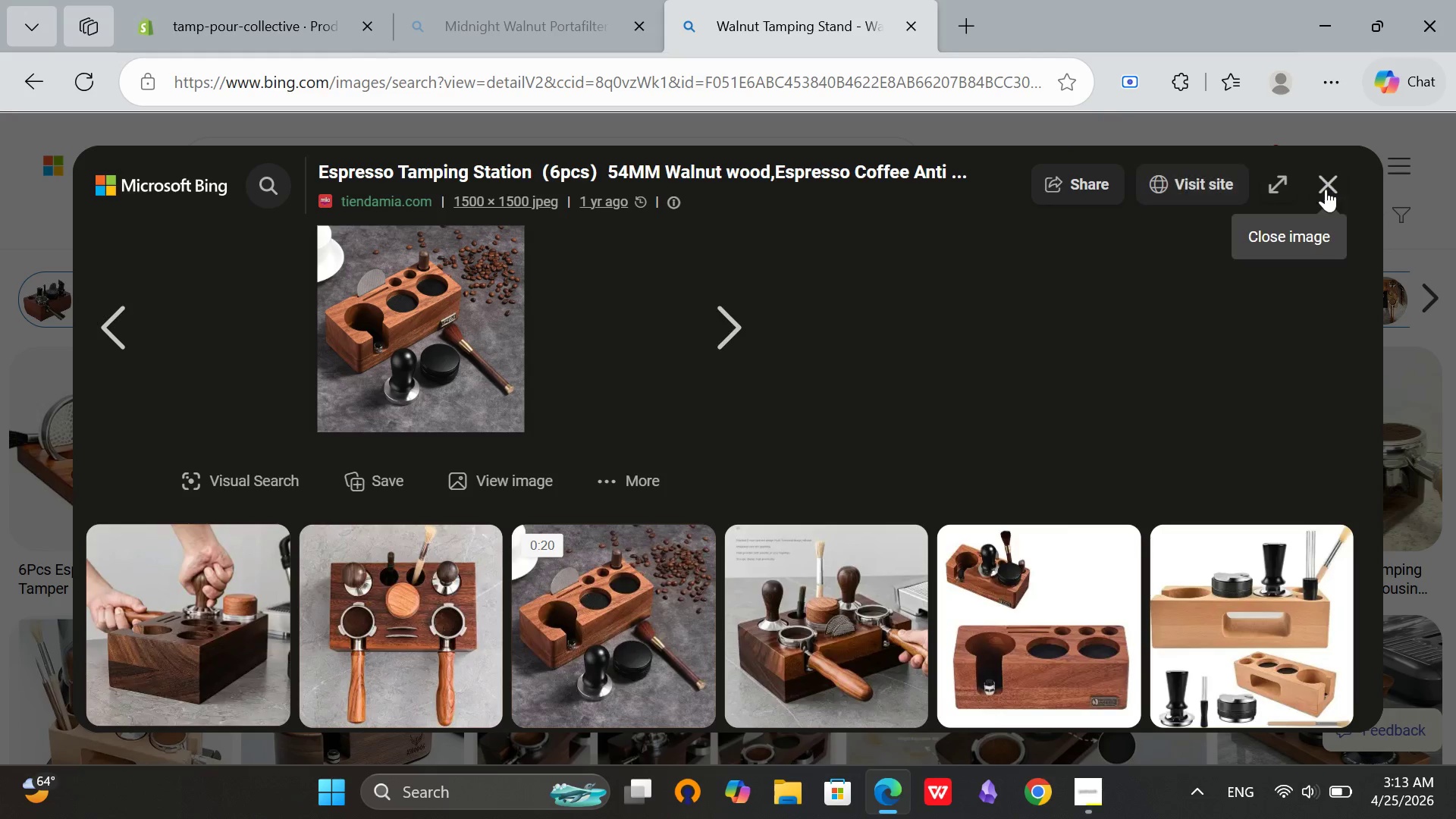 
left_click([1328, 190])
 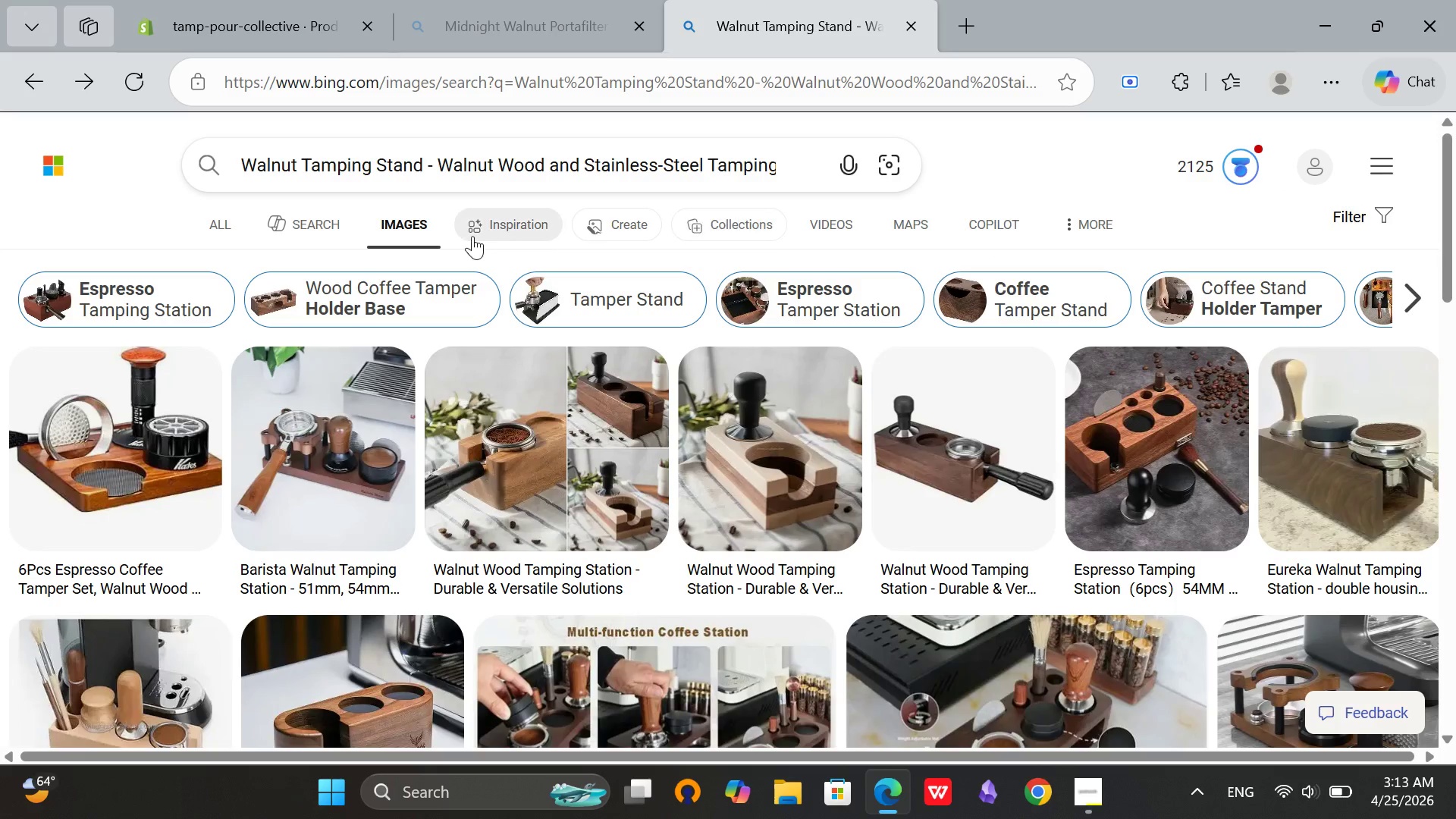 
scroll: coordinate [472, 236], scroll_direction: up, amount: 3.0
 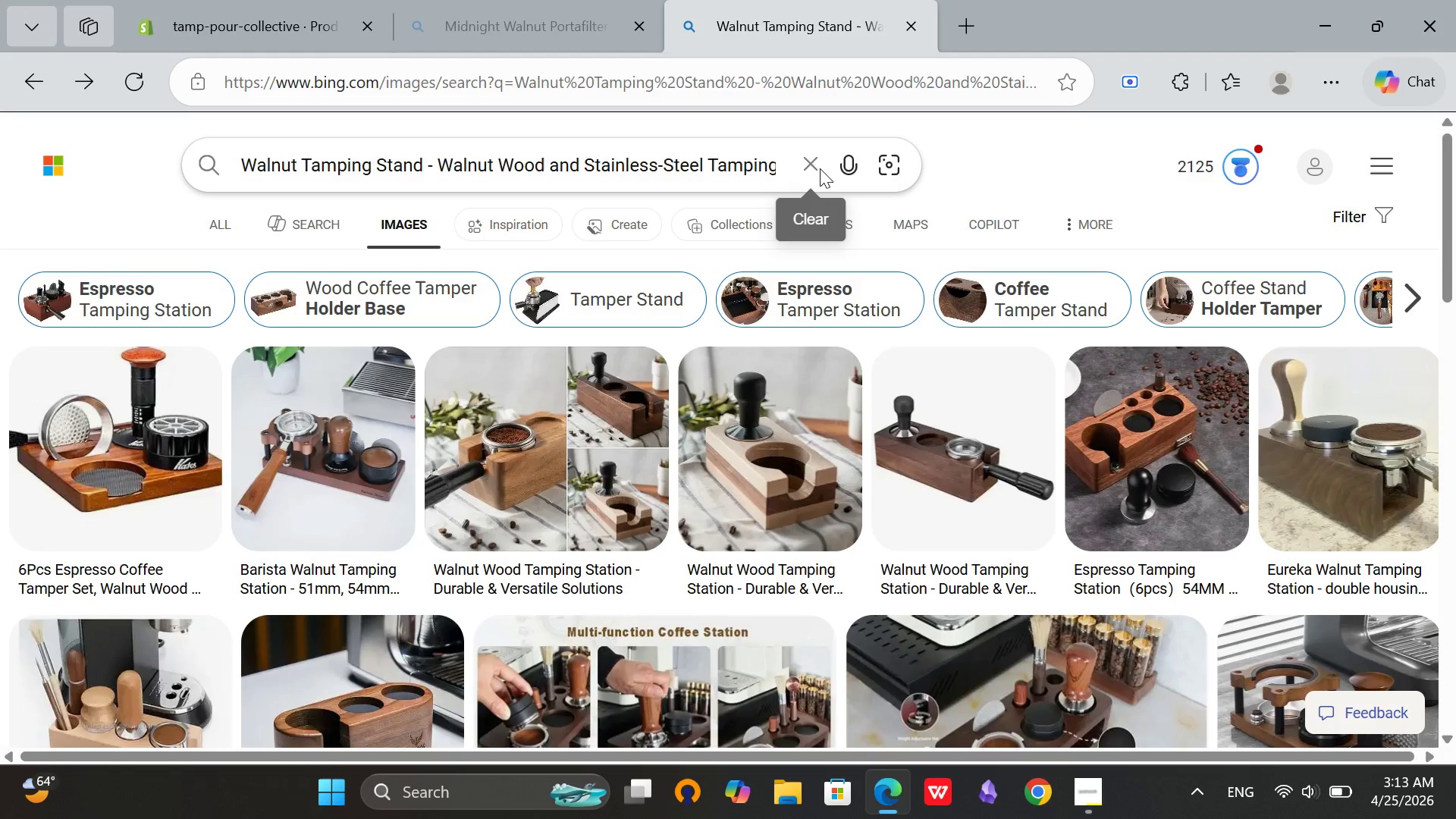 
left_click([820, 168])
 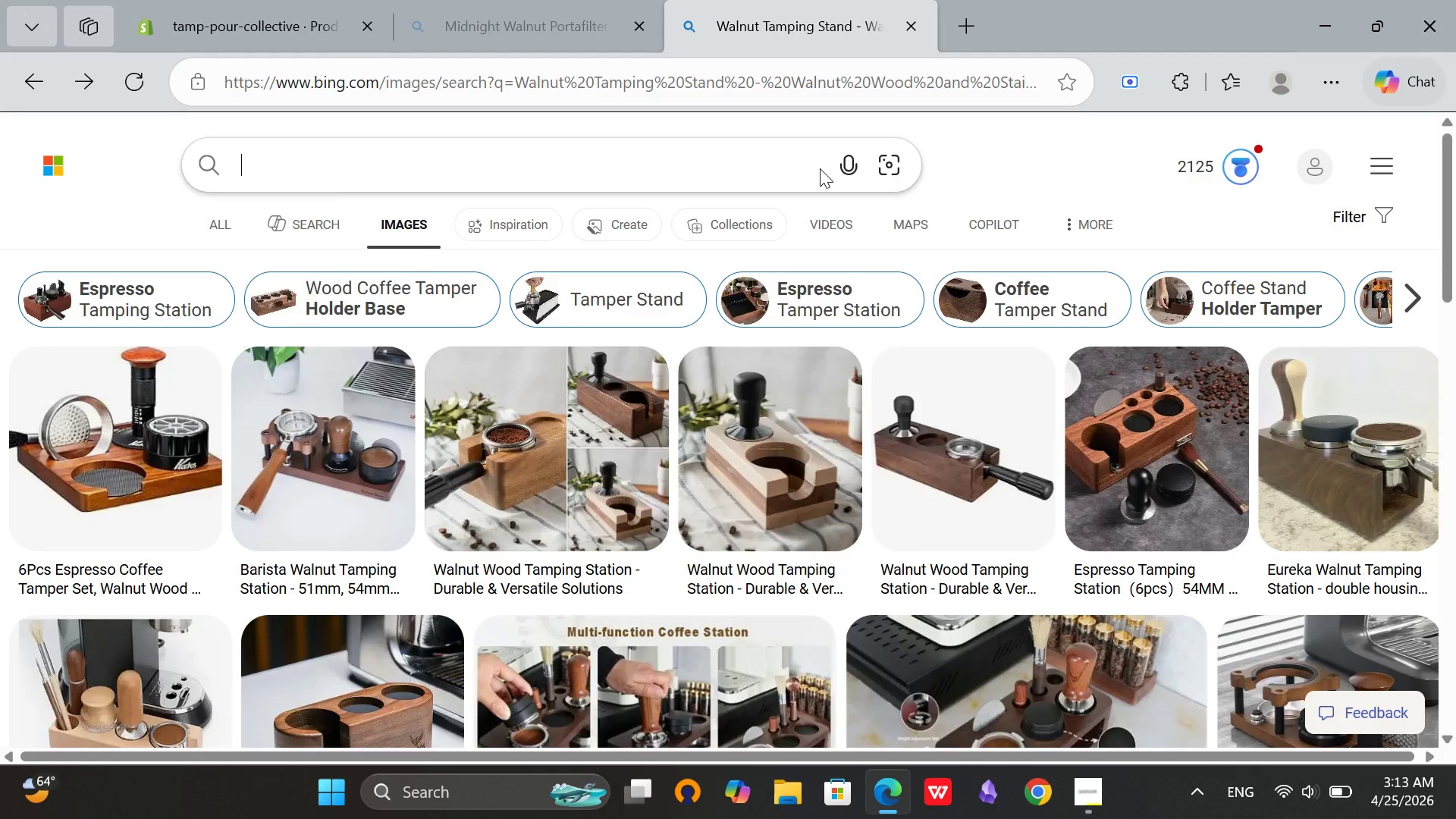 
key(Control+V)
 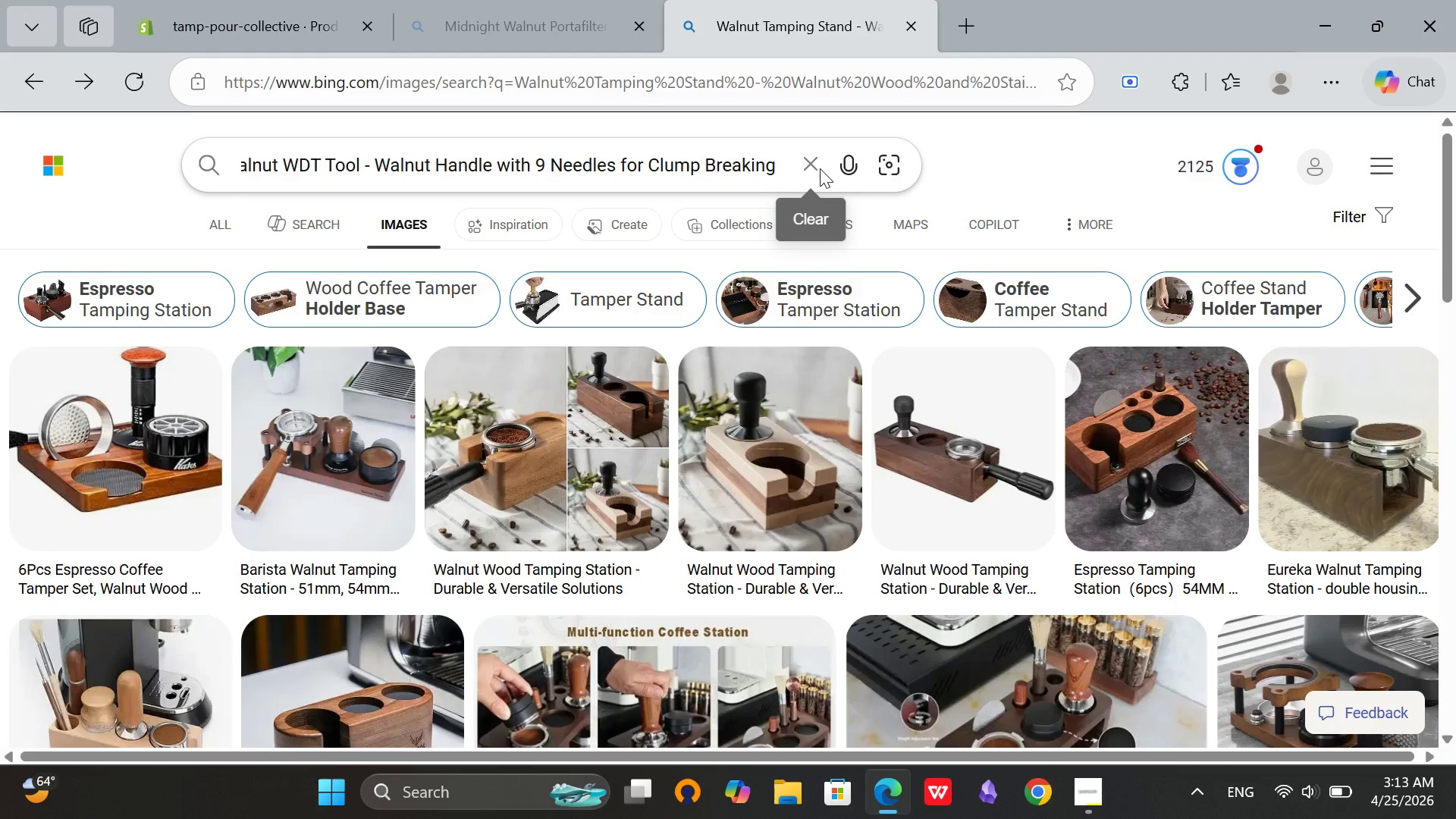 
key(Enter)
 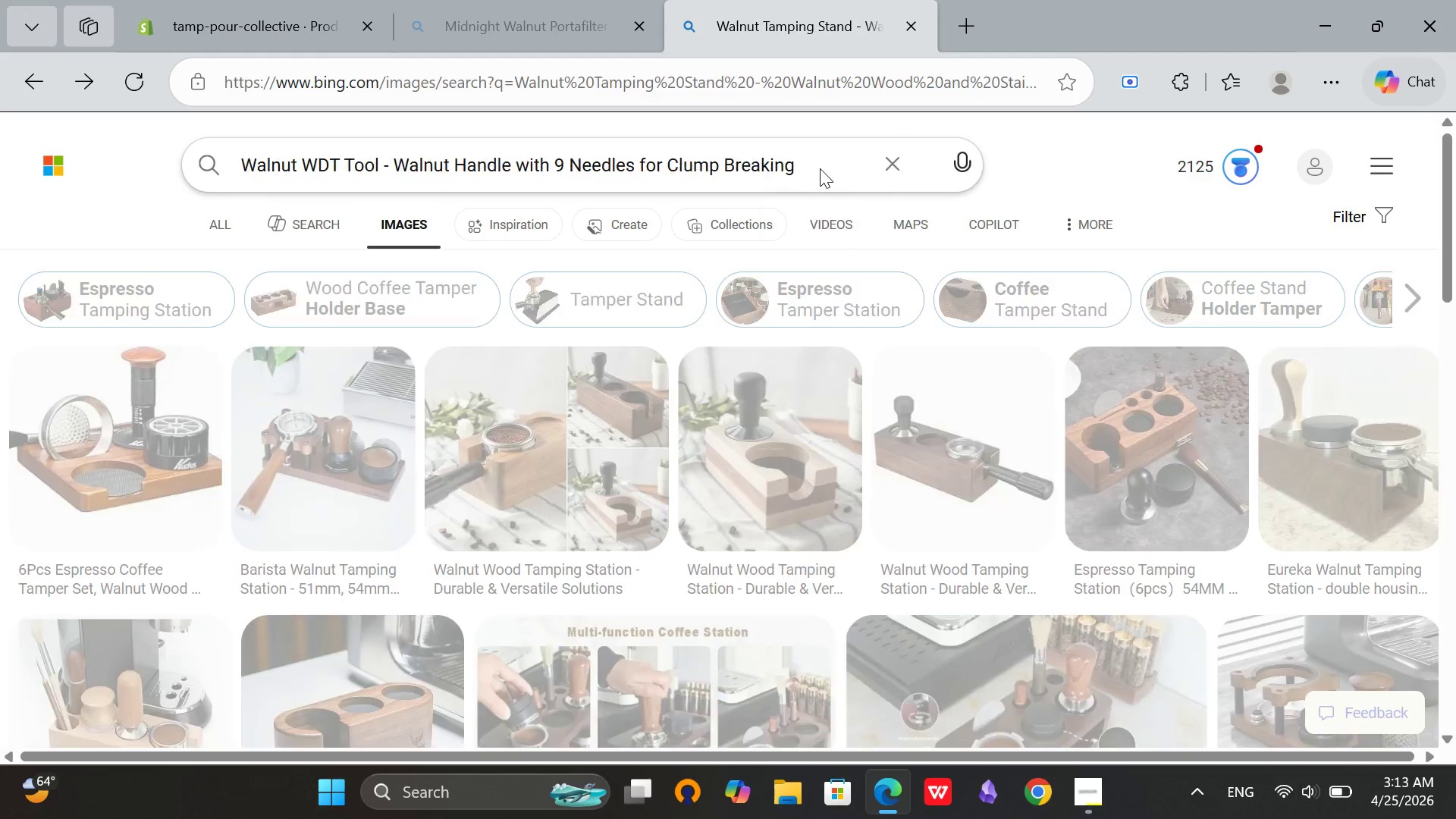 
key(Enter)
 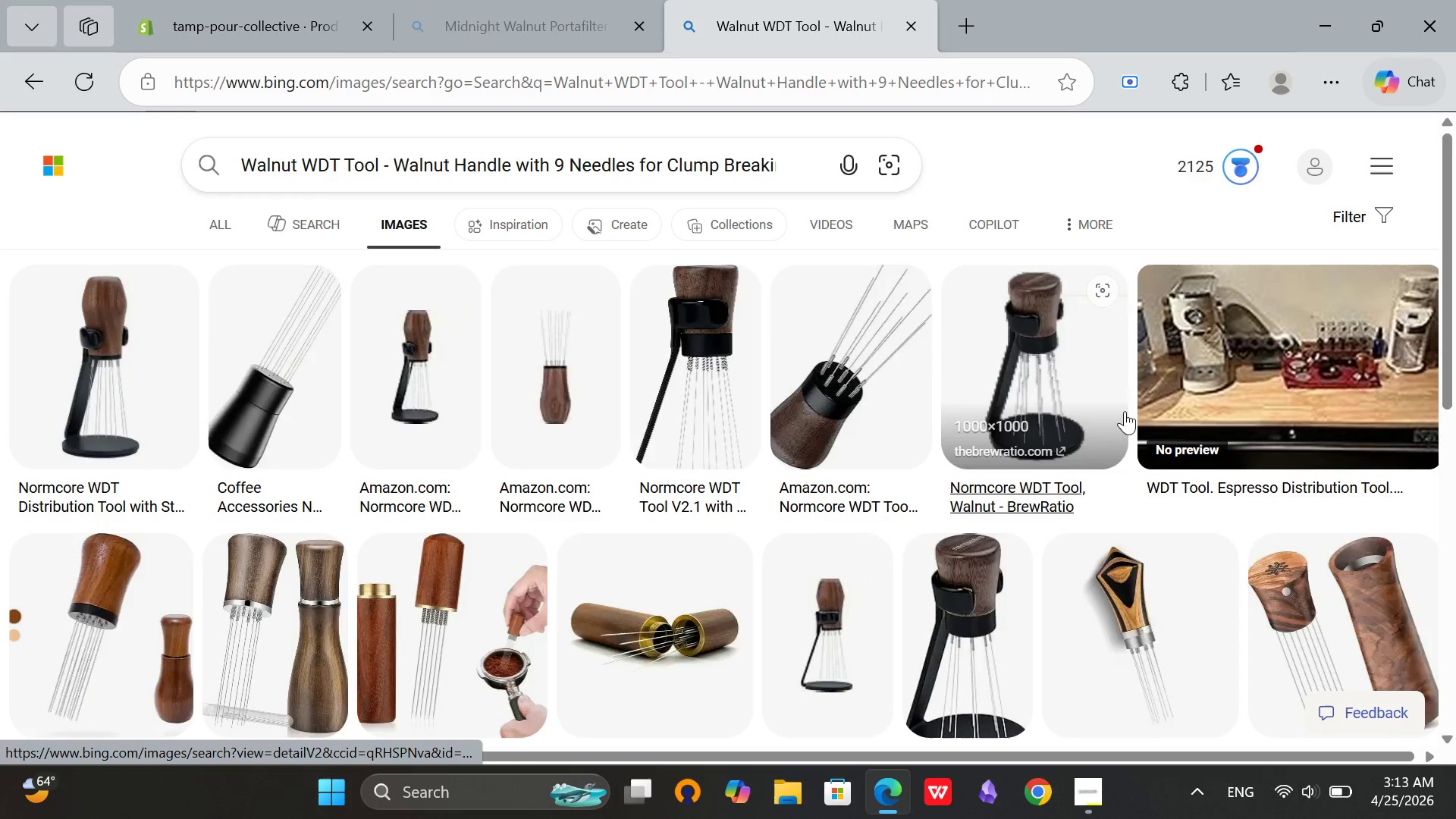 
wait(6.12)
 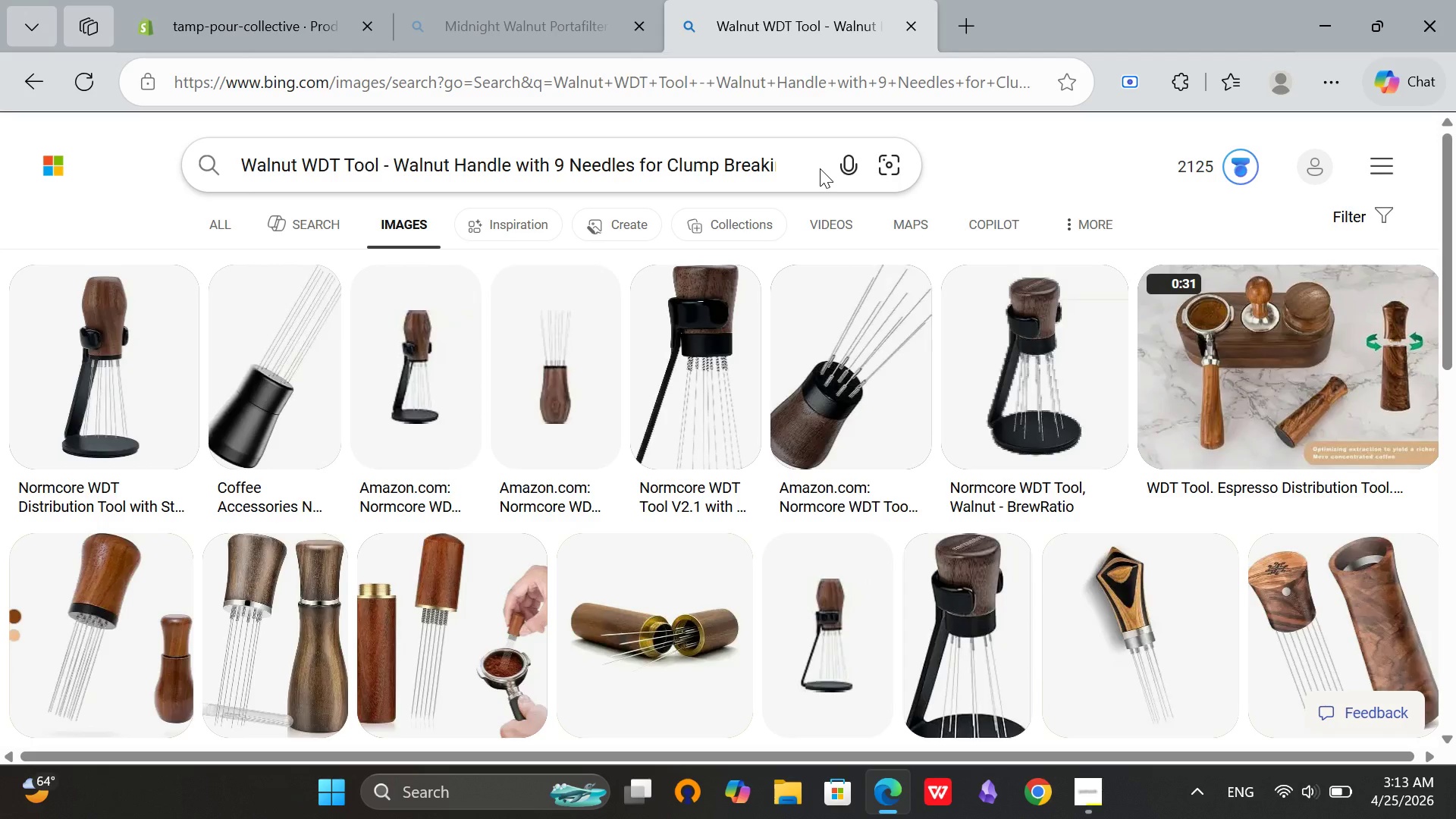 
left_click([94, 337])
 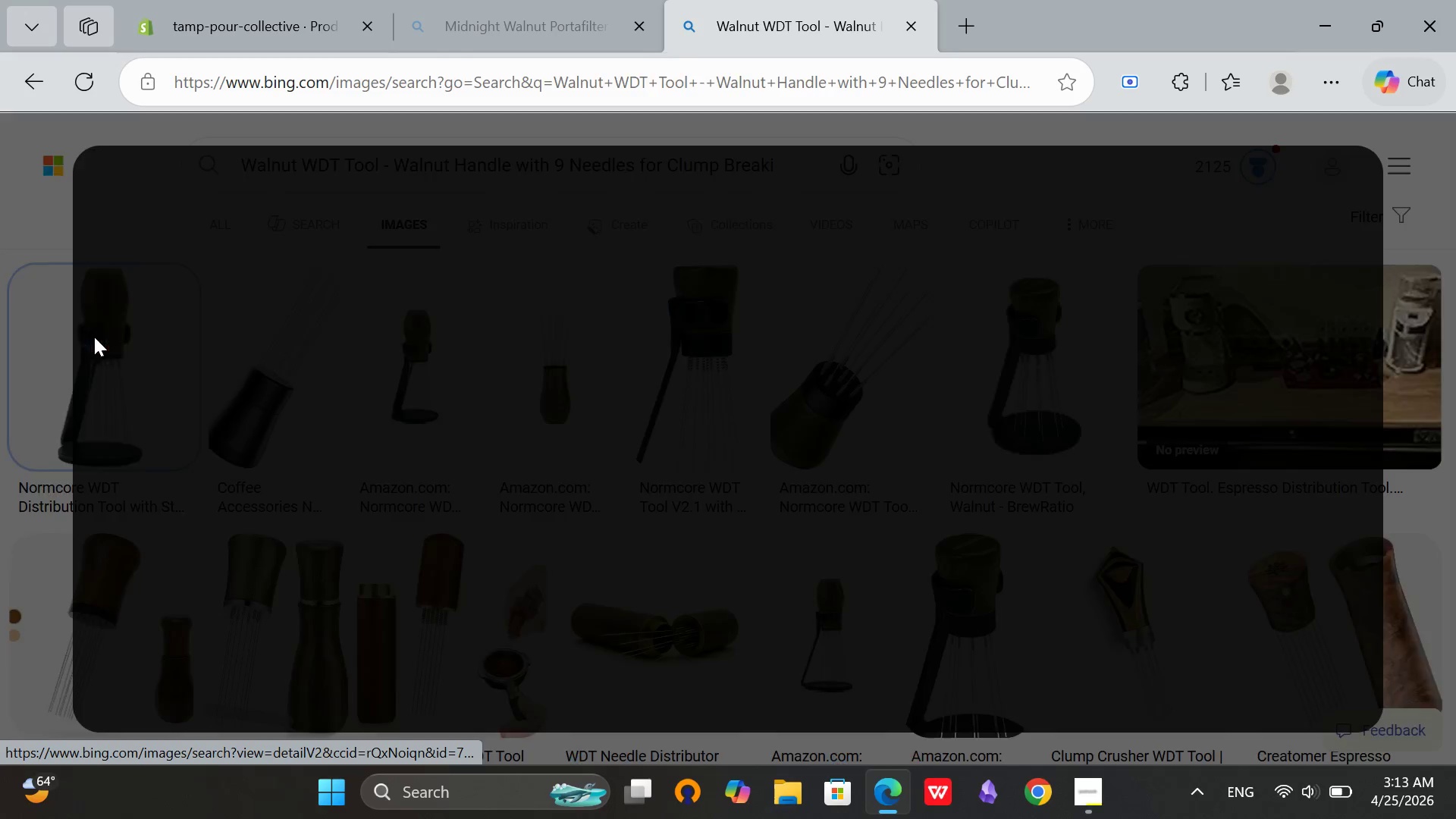 
scroll: coordinate [94, 337], scroll_direction: up, amount: 1.0
 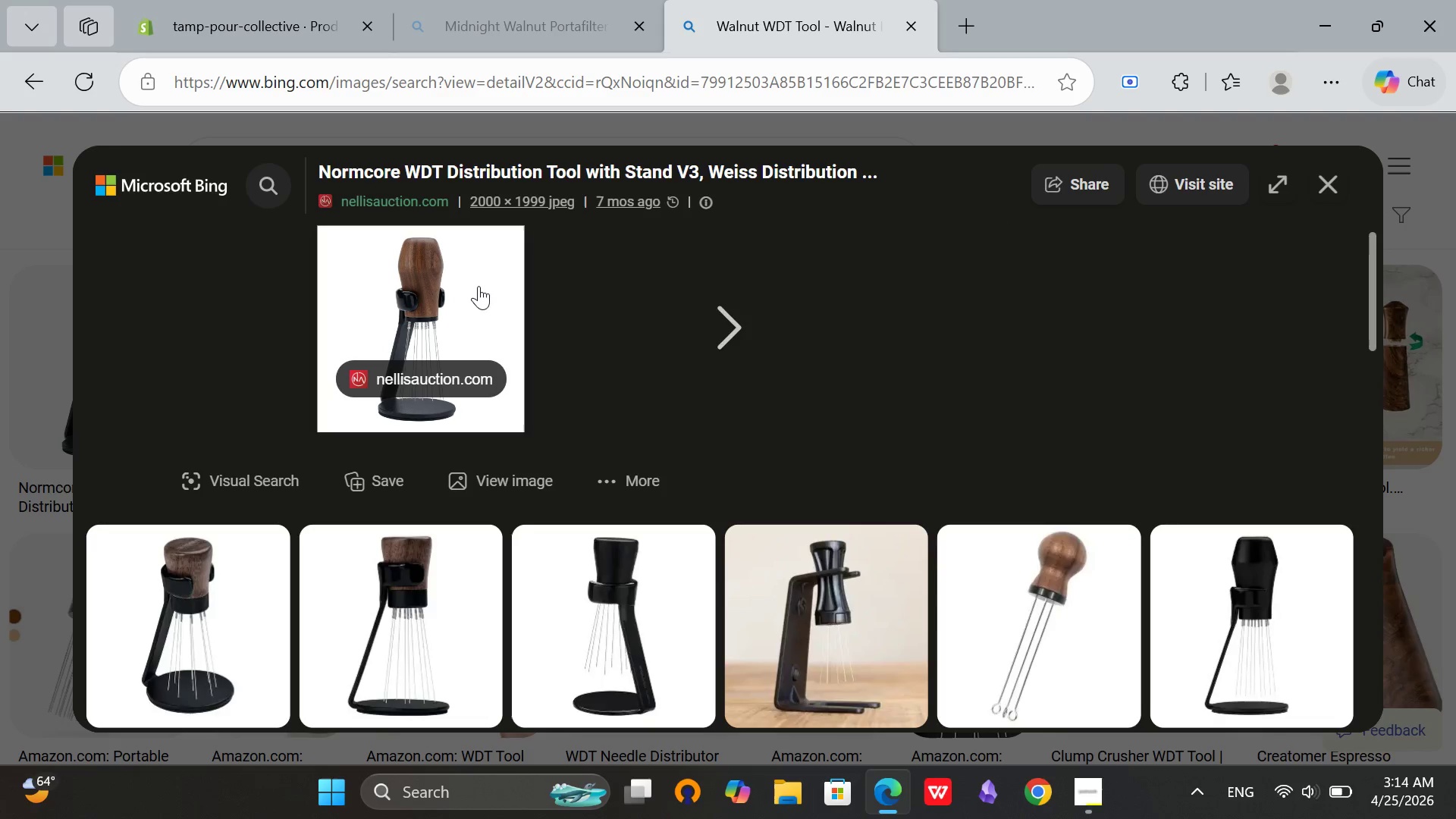 
right_click([479, 286])
 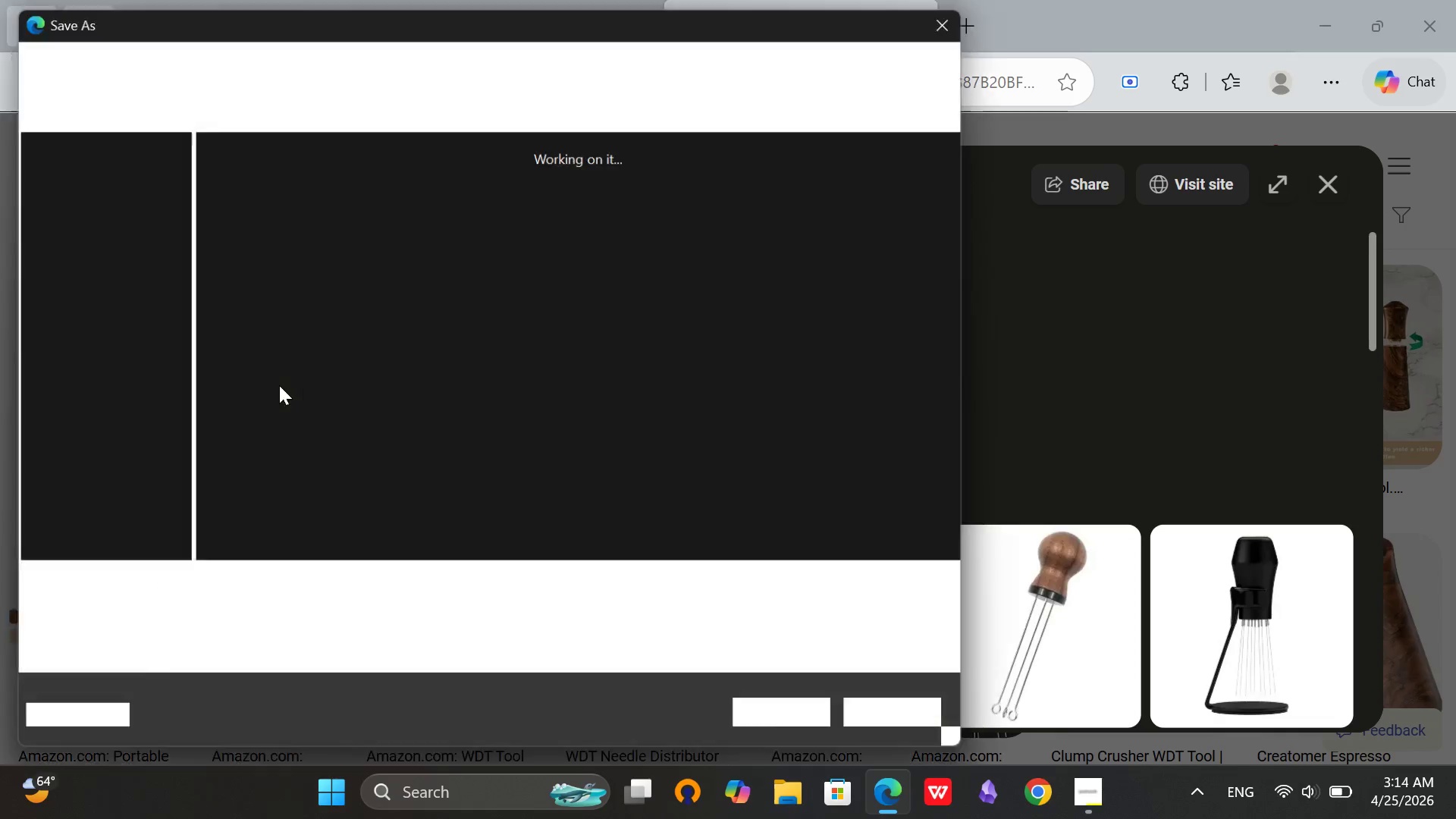 
left_click([111, 331])
 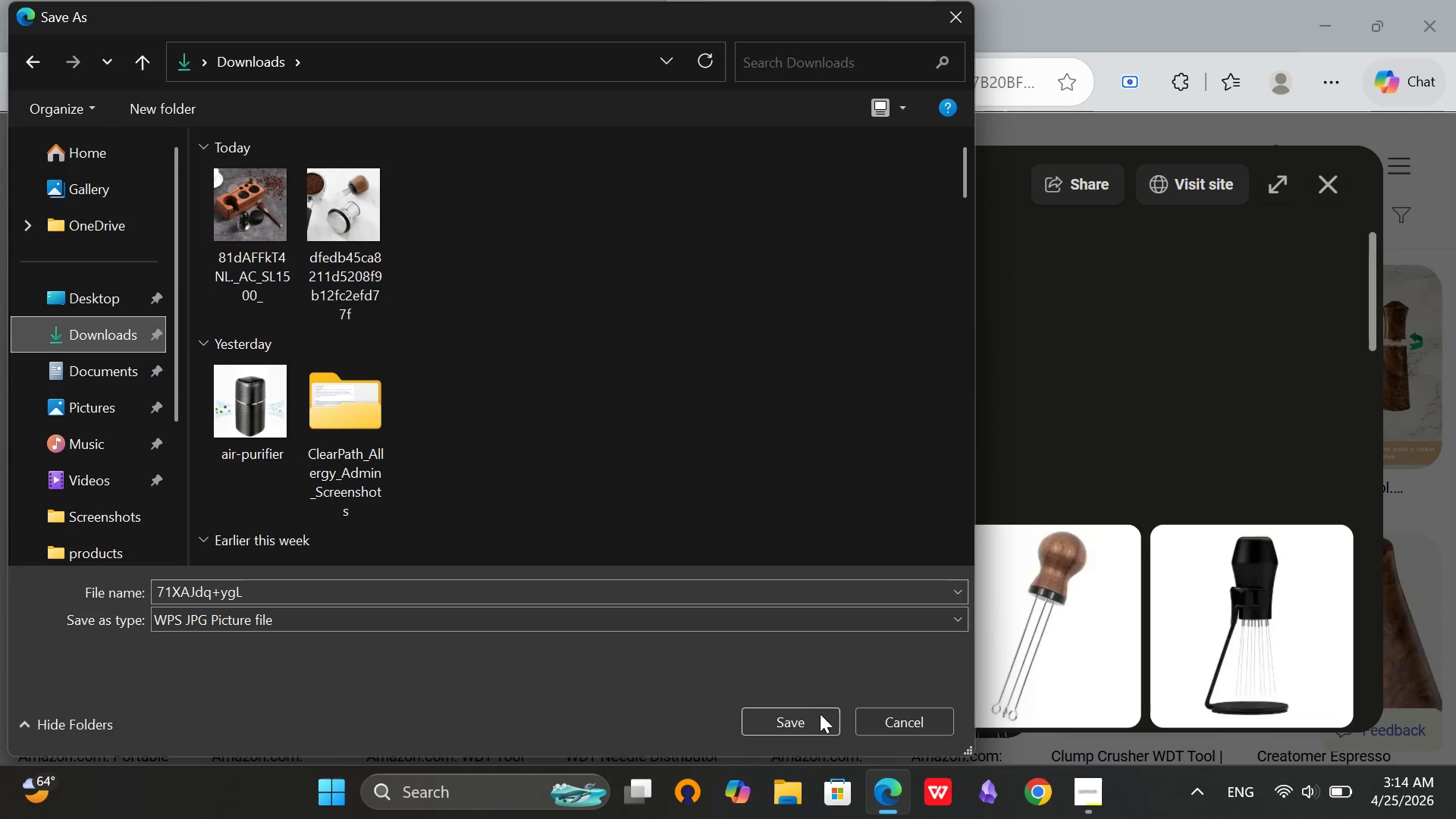 
left_click([813, 724])
 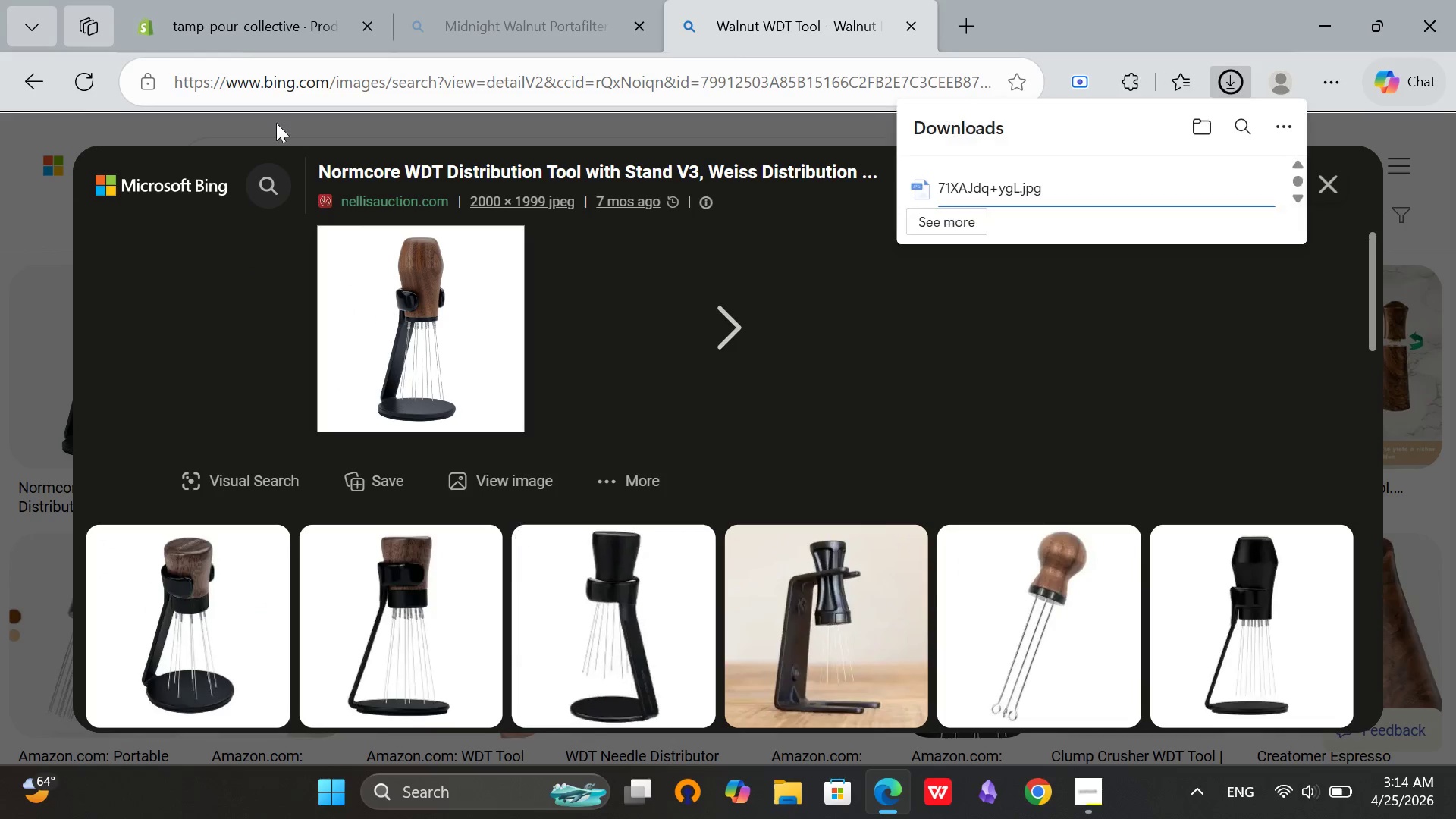 
left_click([206, 0])
 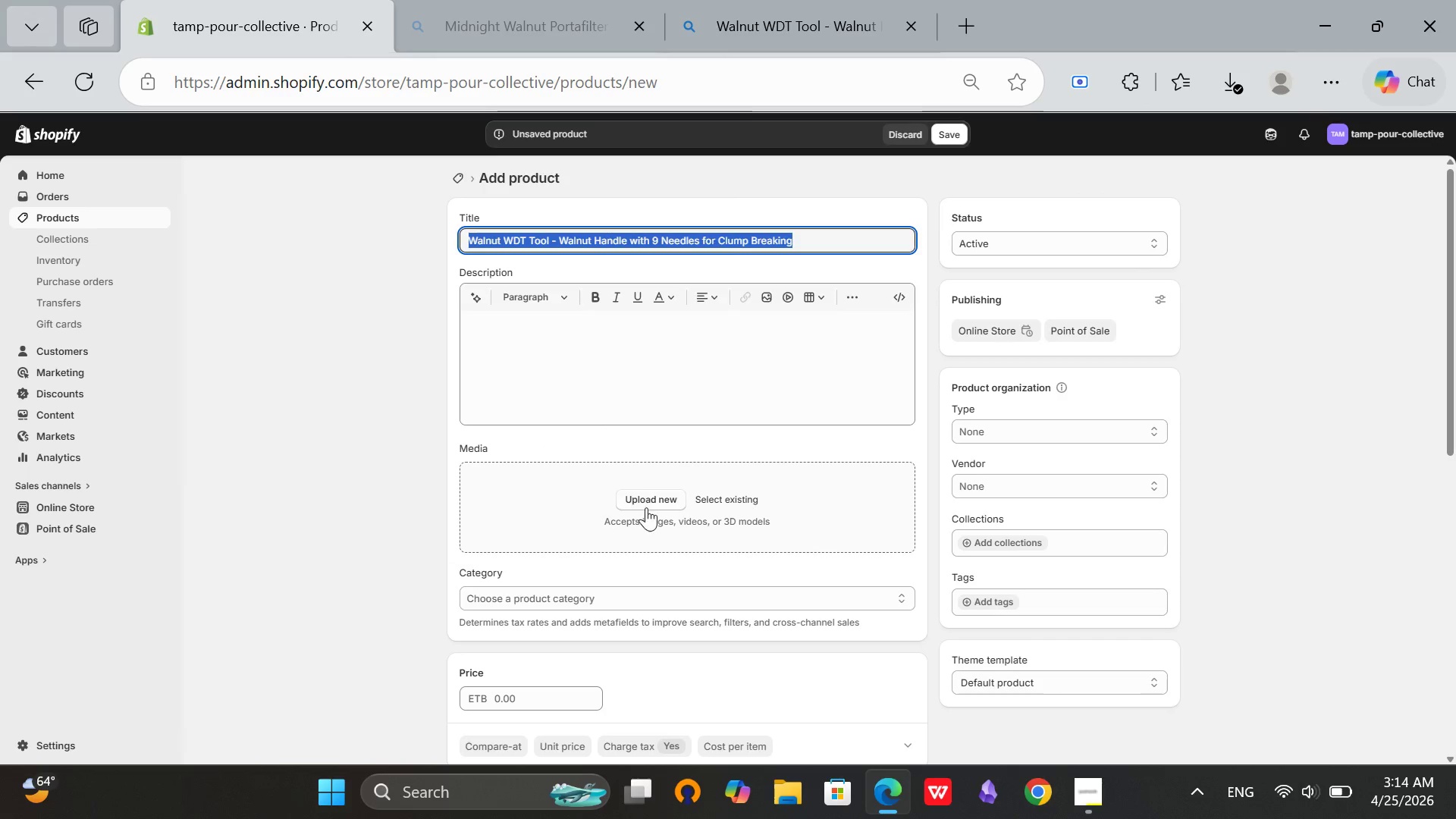 
left_click([646, 507])
 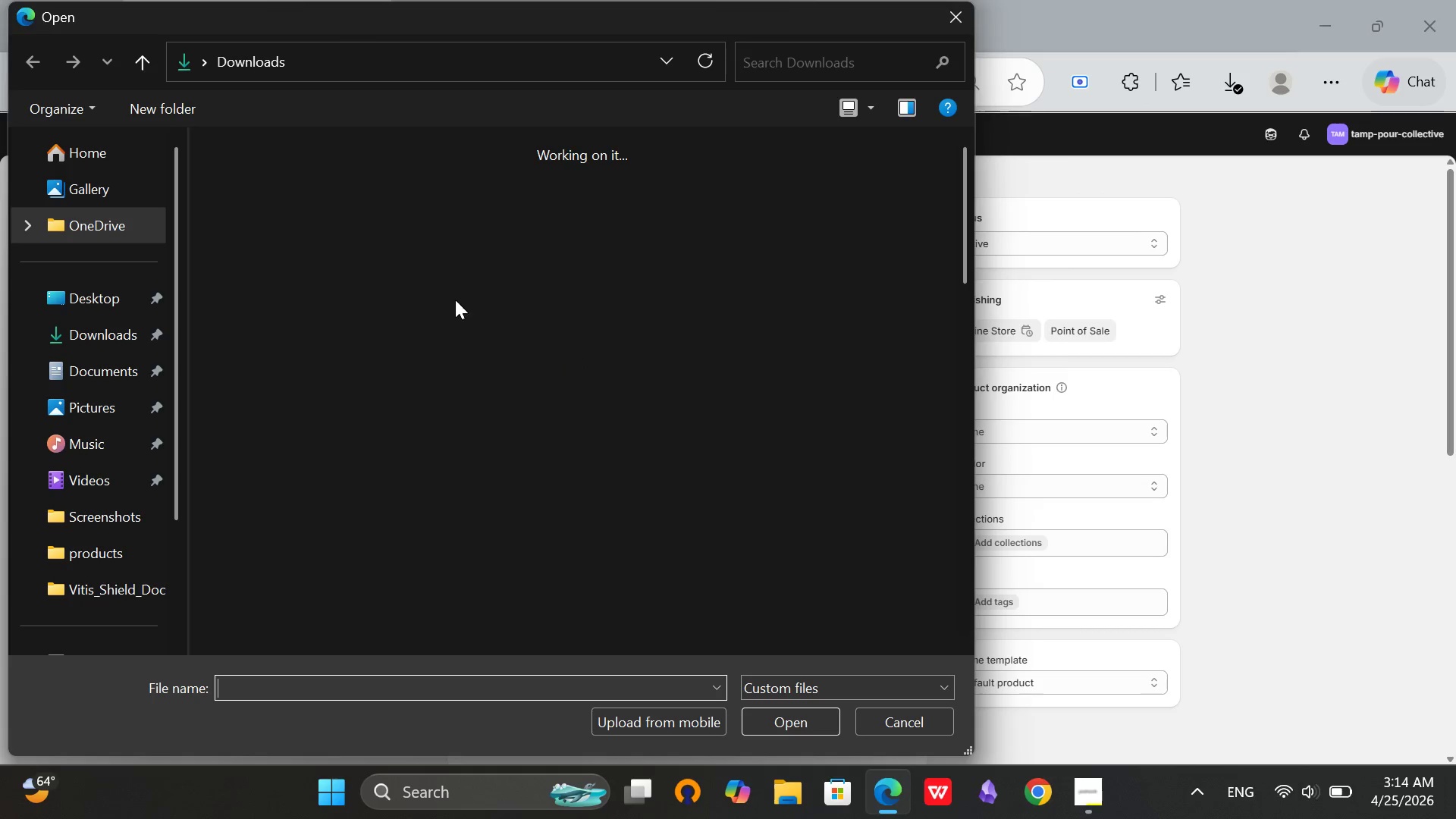 
left_click([267, 227])
 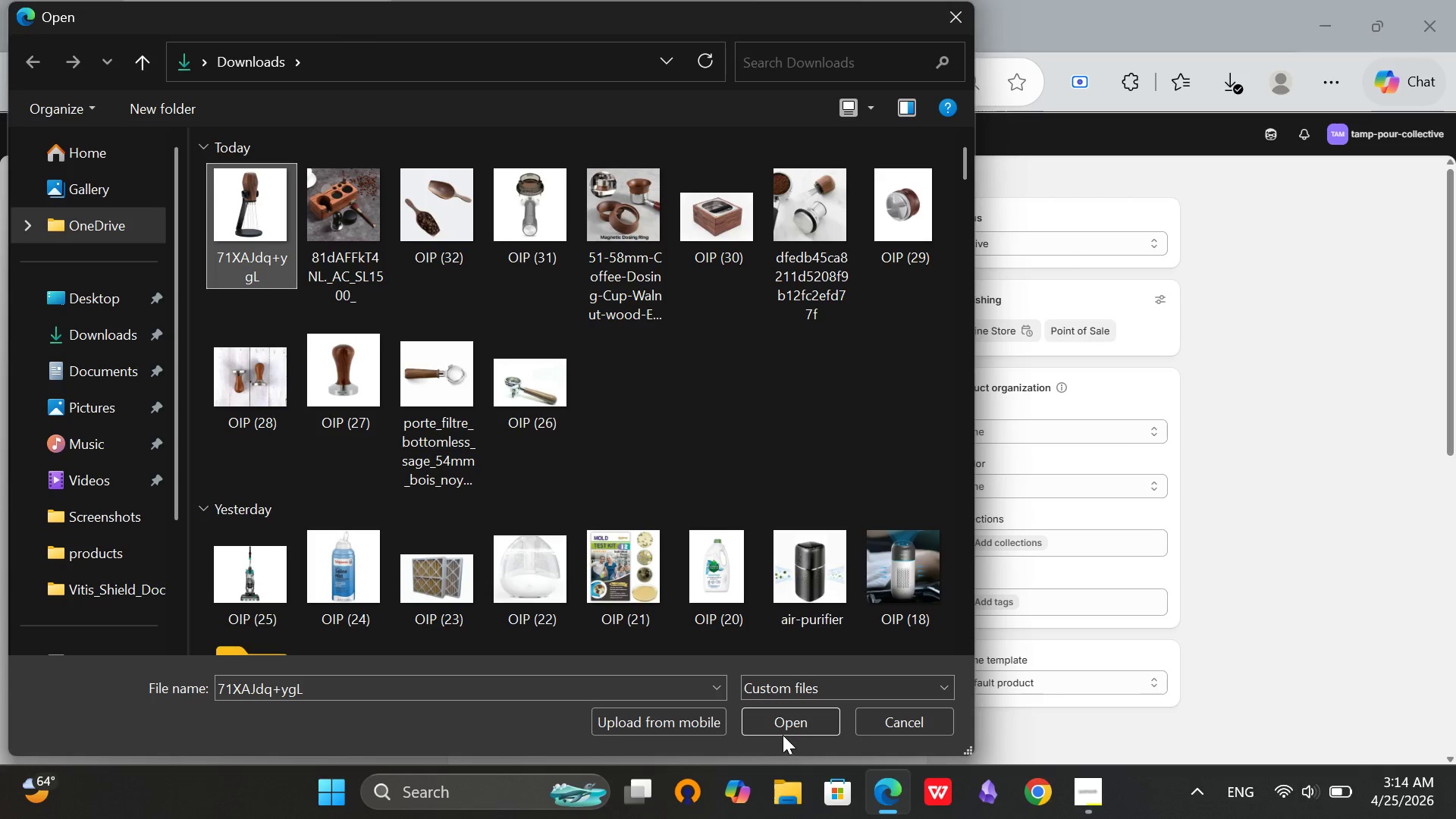 
left_click([780, 732])
 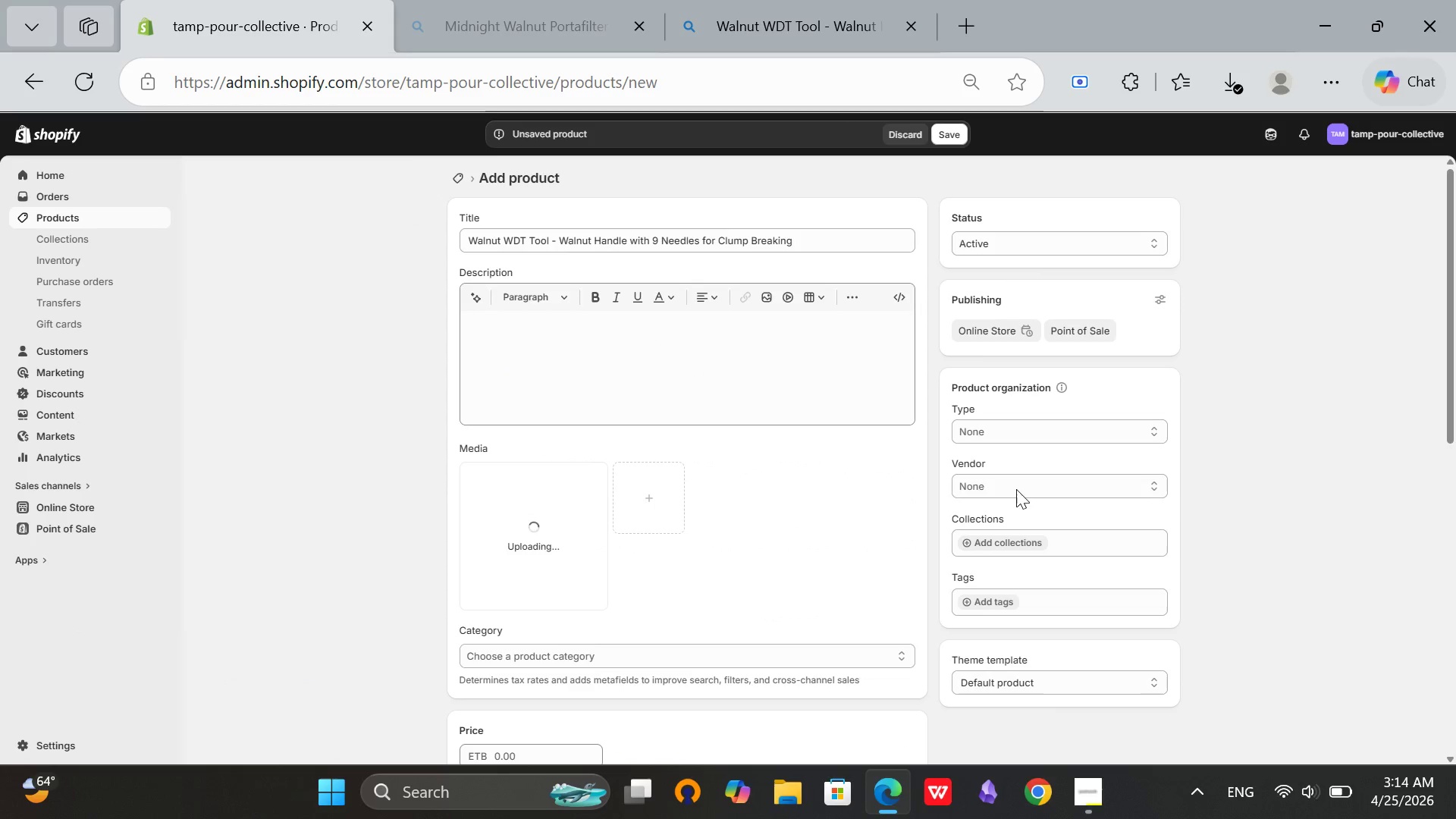 
scroll: coordinate [1032, 416], scroll_direction: down, amount: 7.0
 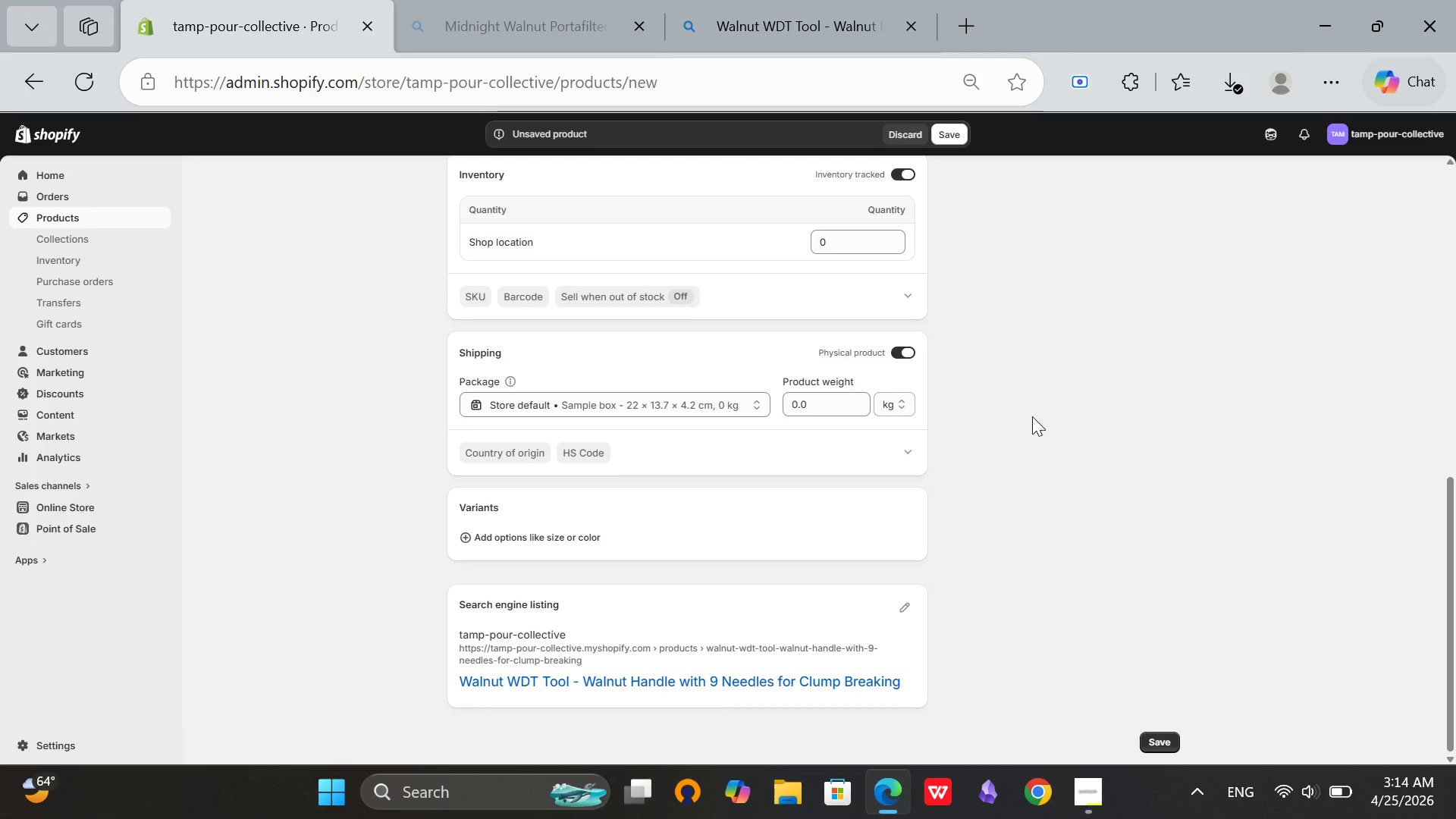 
scroll: coordinate [568, 394], scroll_direction: up, amount: 4.0
 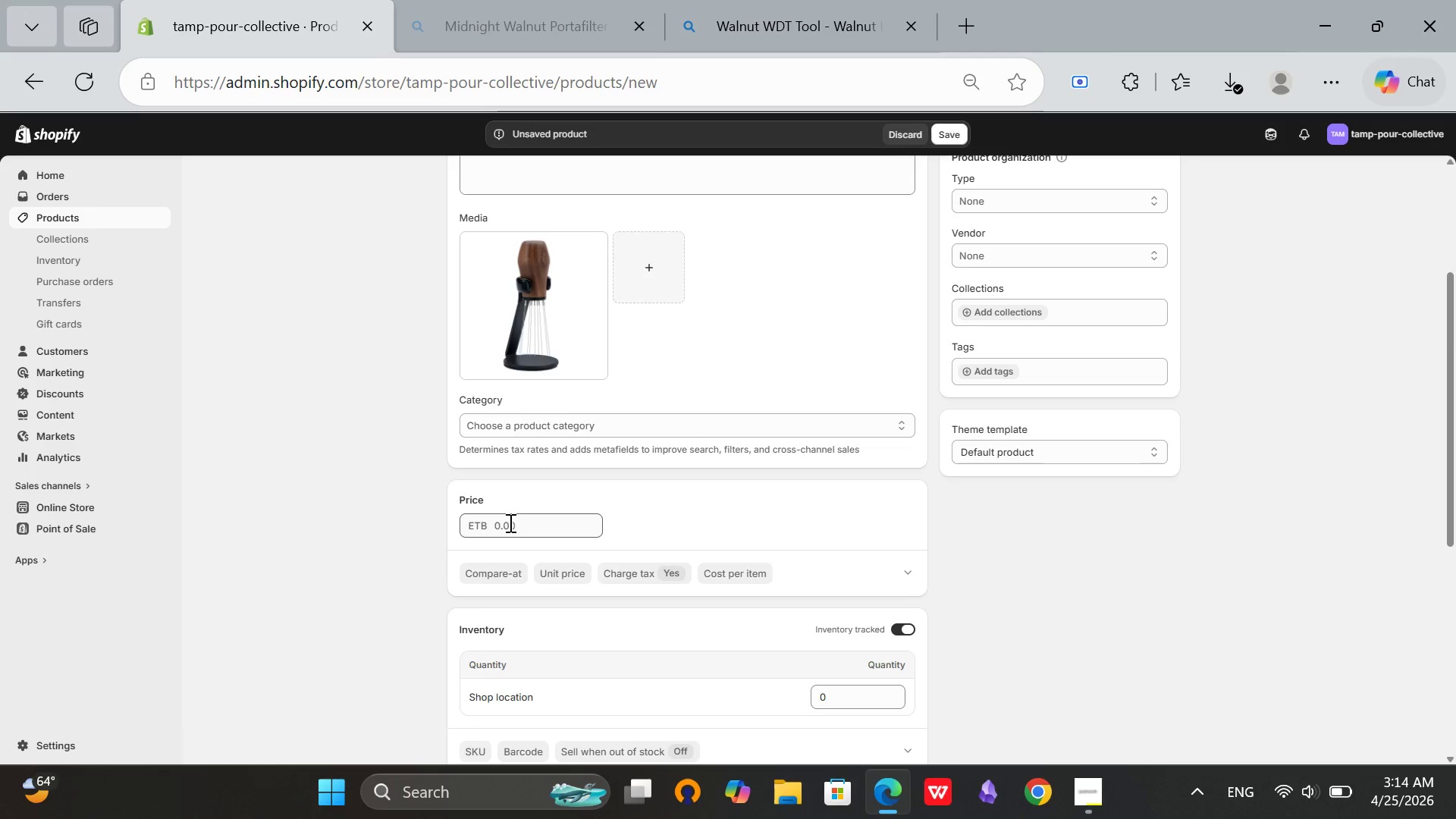 
left_click([507, 526])
 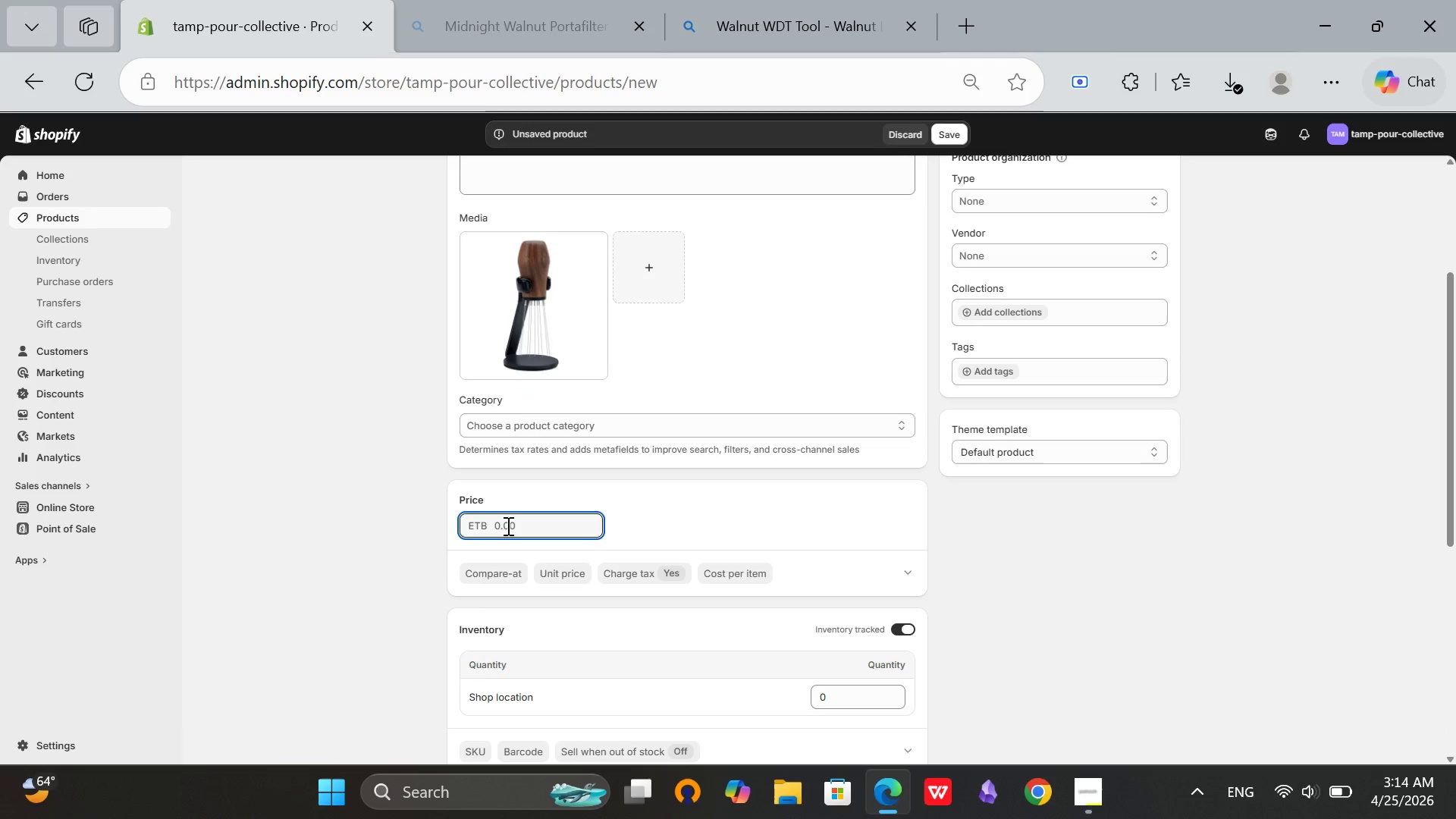 
type(35)
 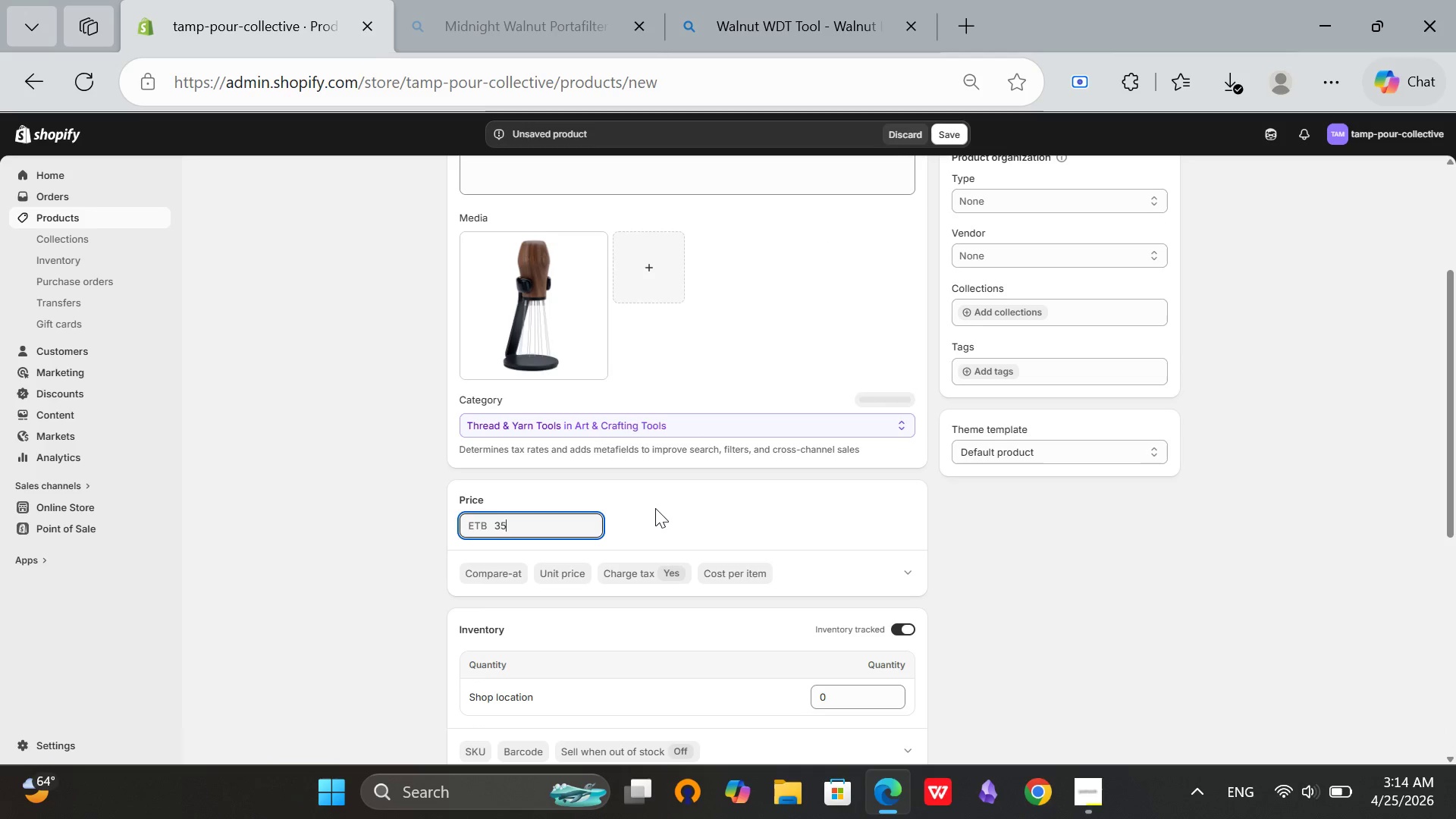 
left_click([656, 508])
 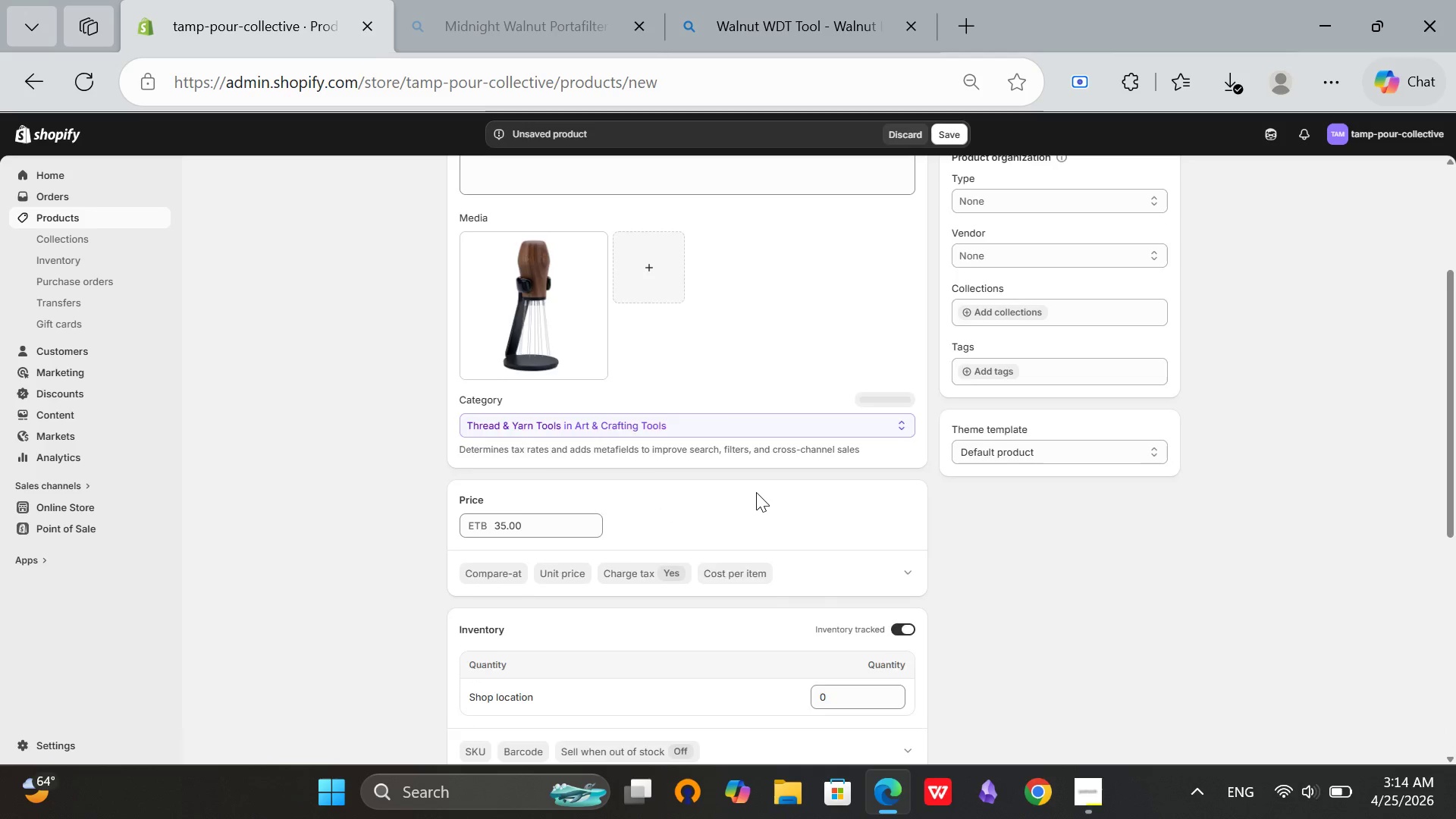 
scroll: coordinate [833, 587], scroll_direction: down, amount: 3.0
 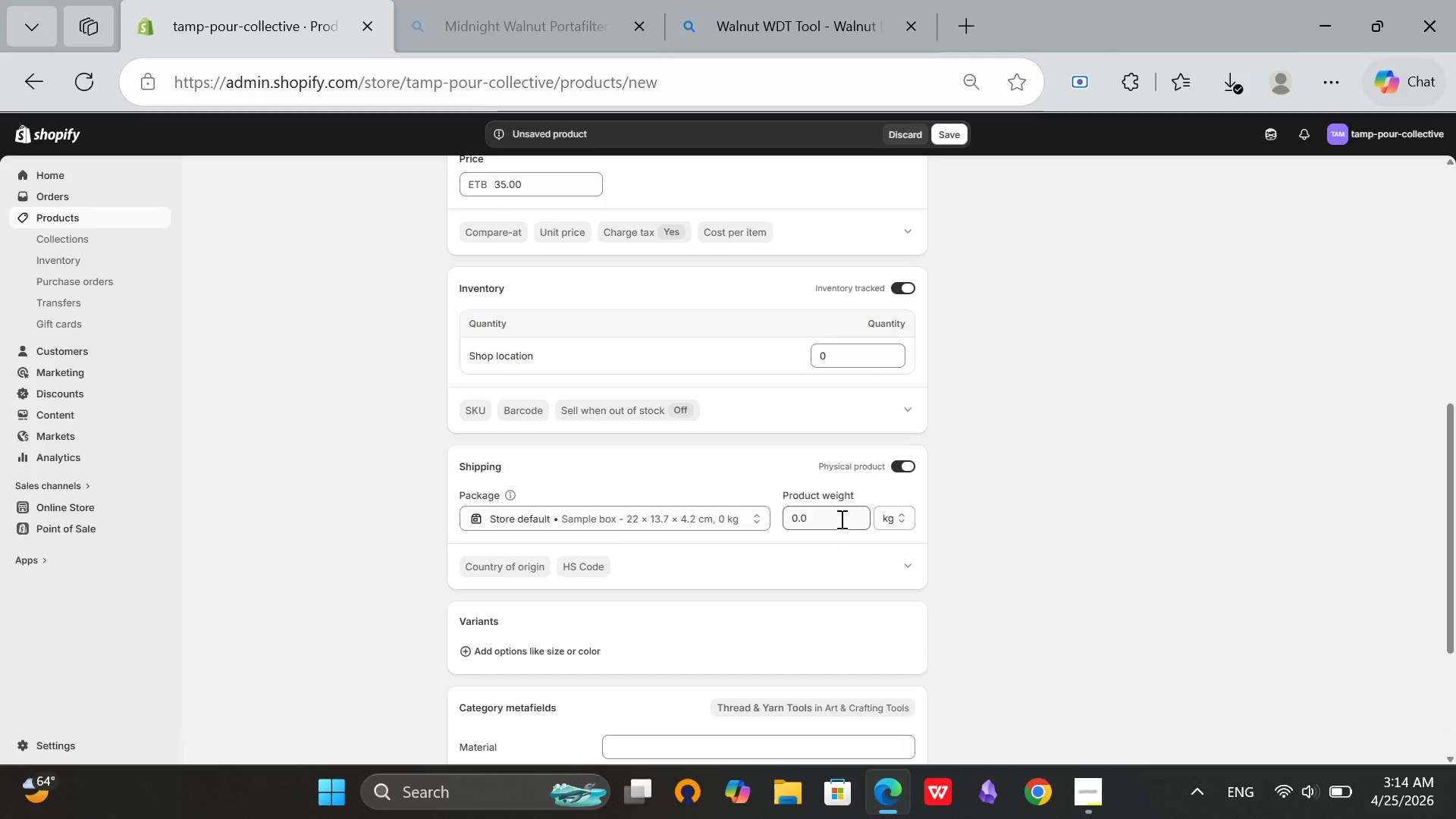 
double_click([840, 519])
 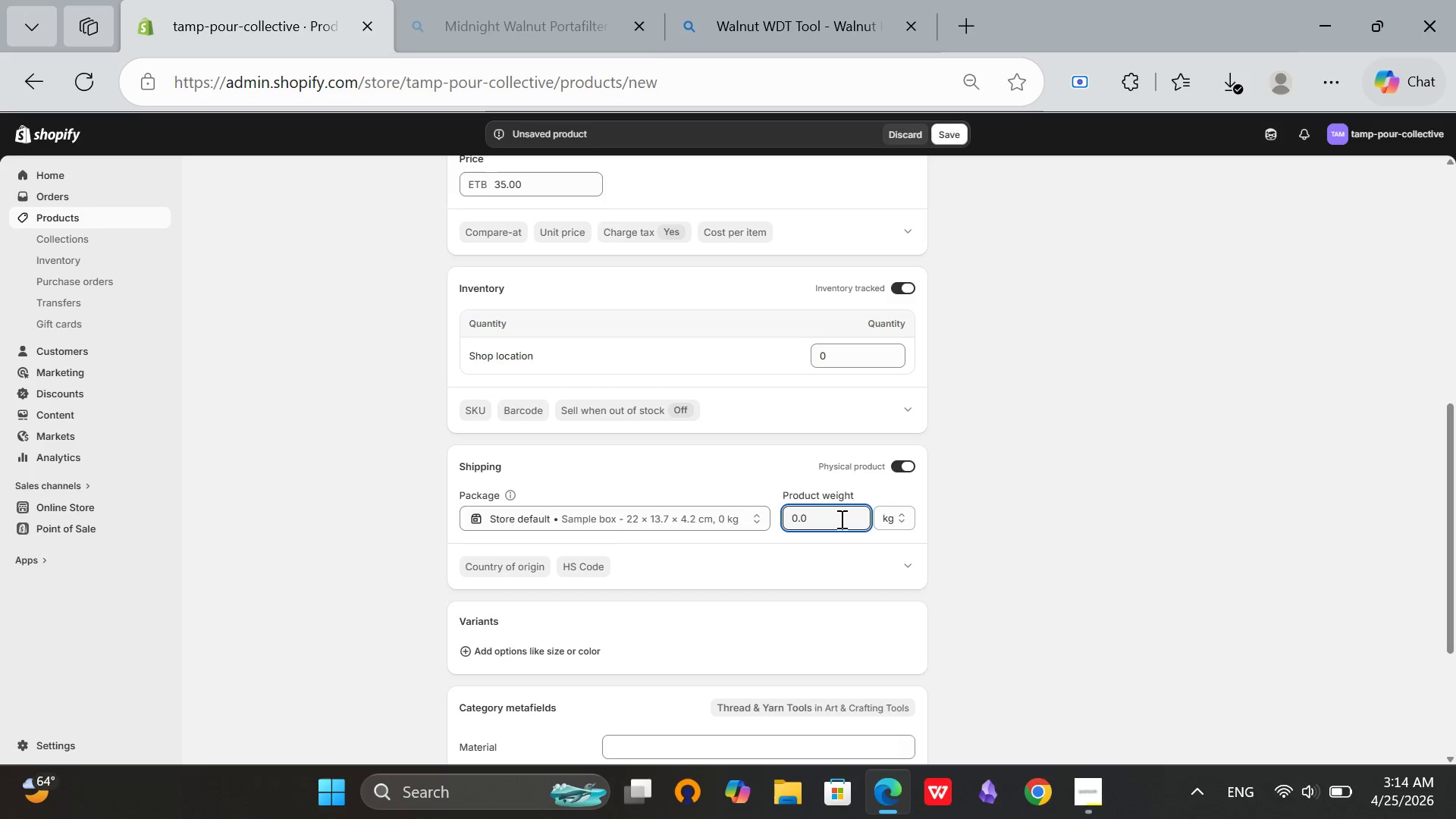 
key(Backspace)
 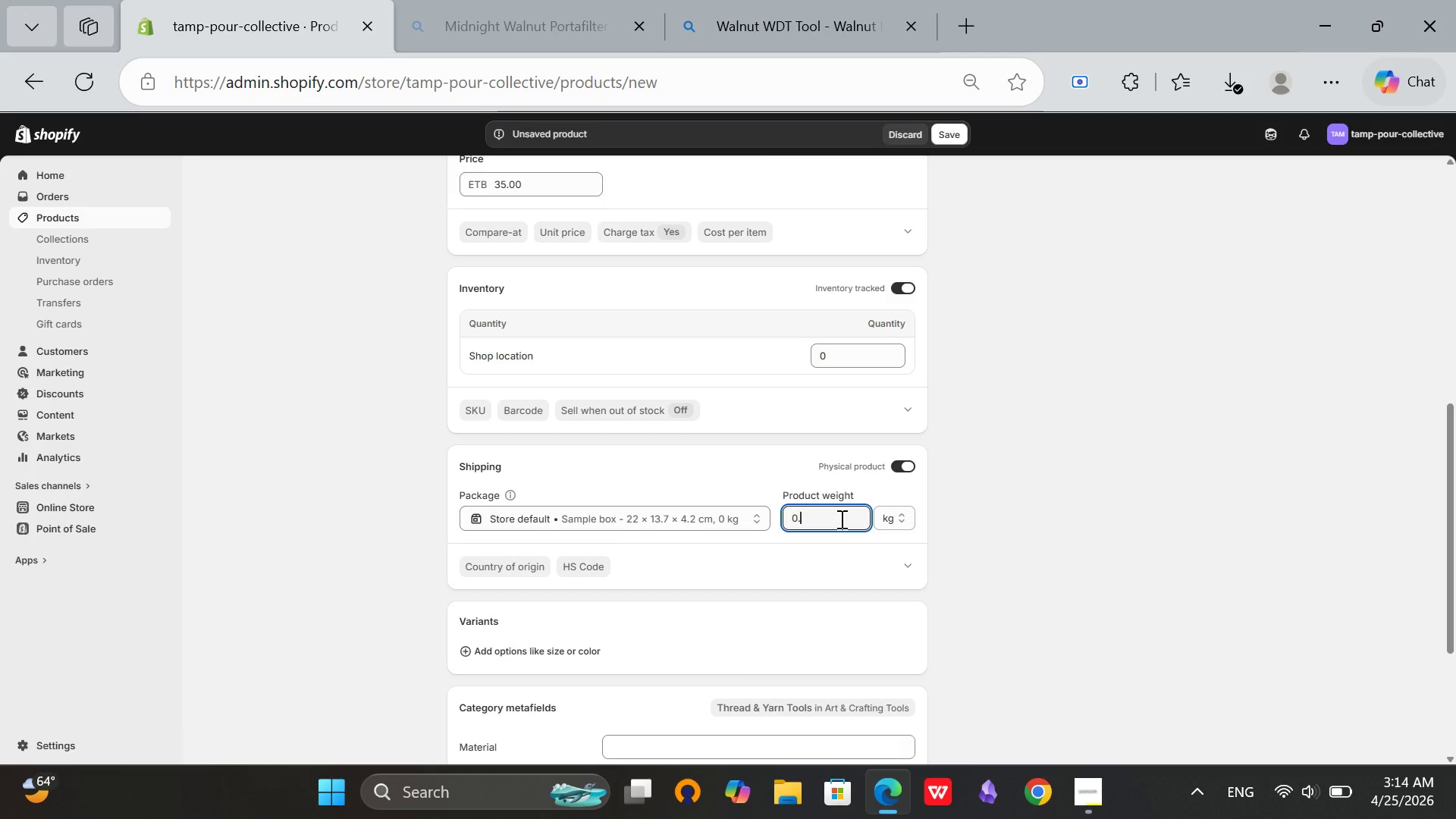 
key(1)
 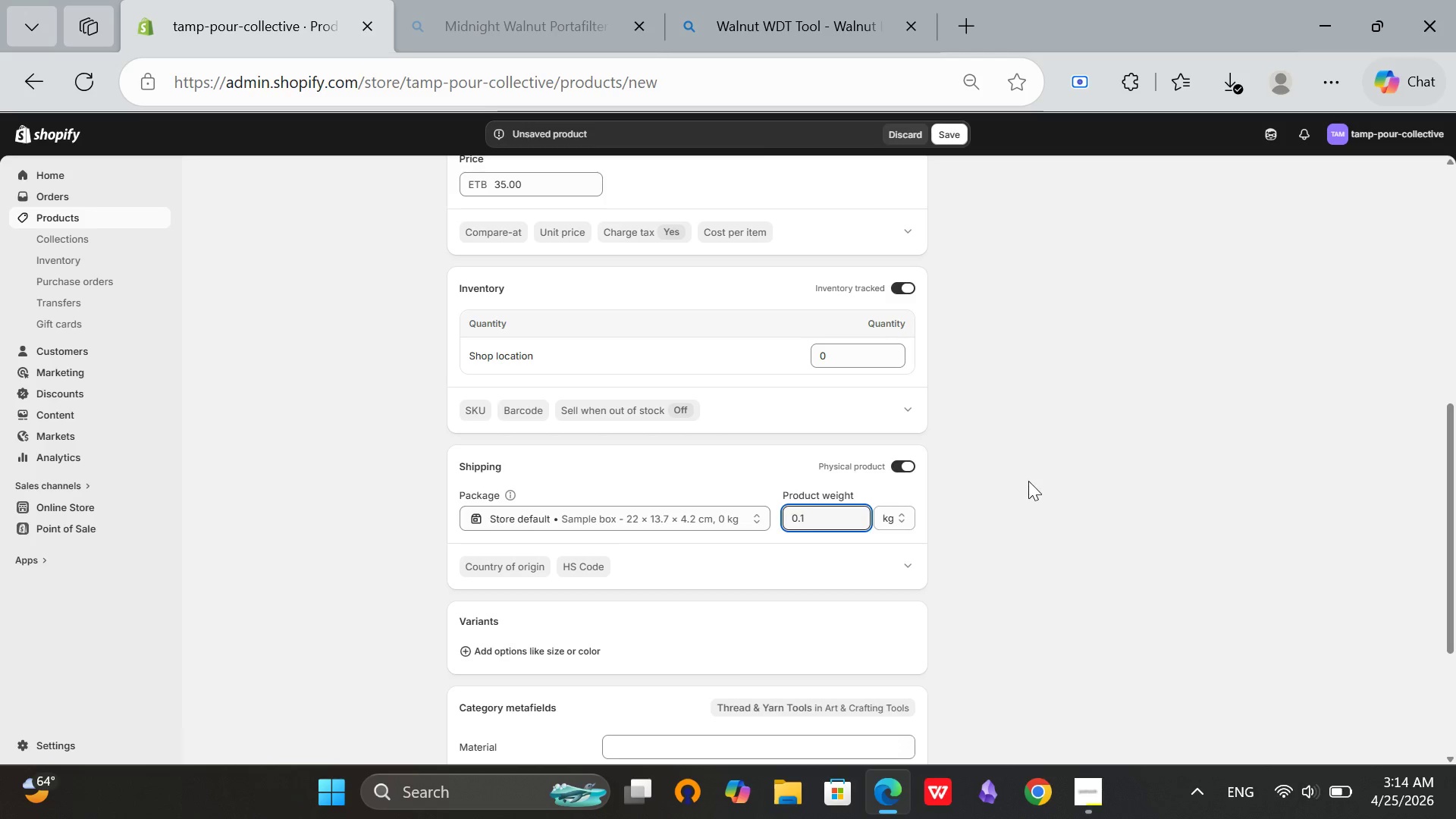 
left_click([1028, 481])
 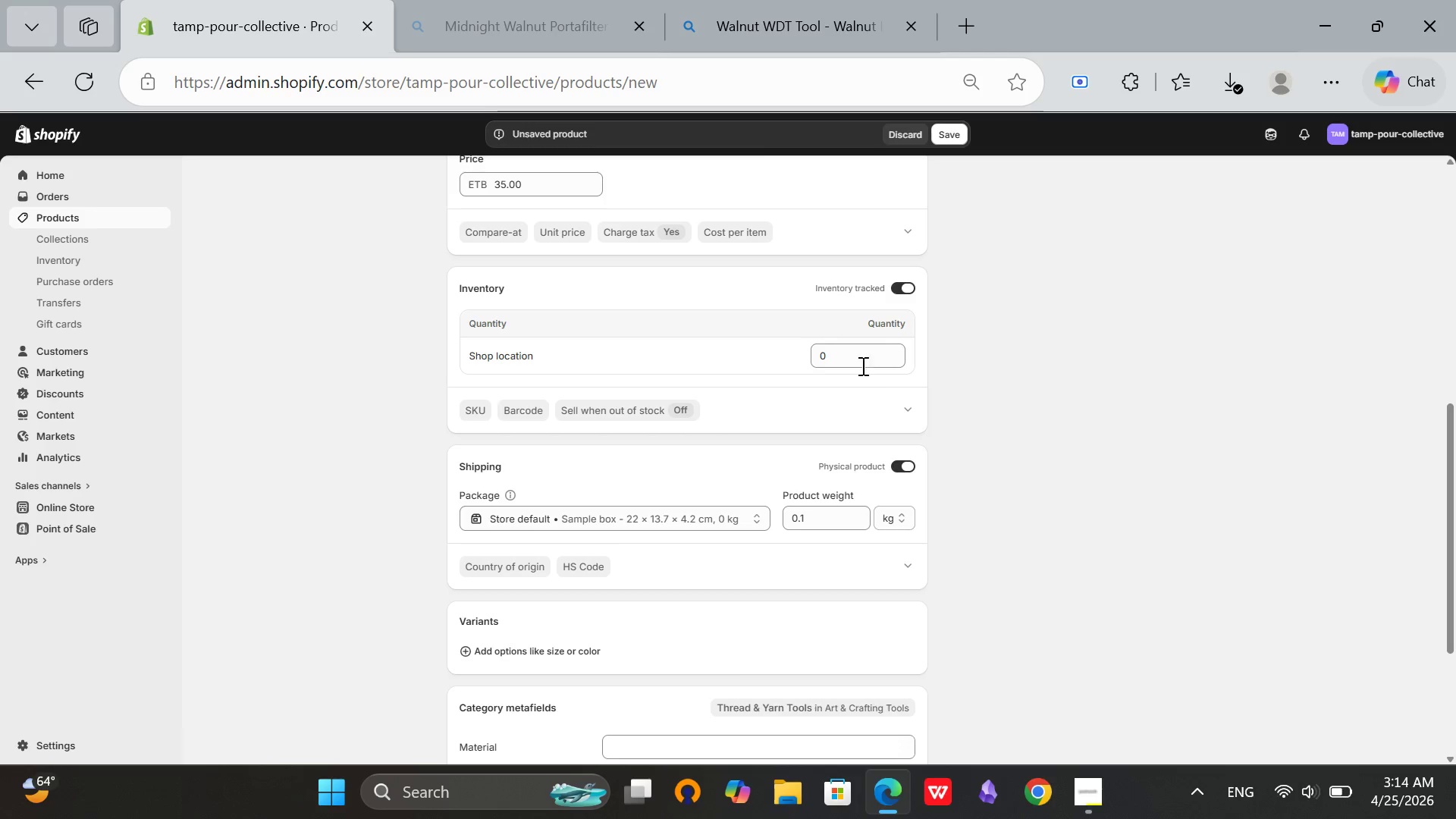 
left_click([849, 350])
 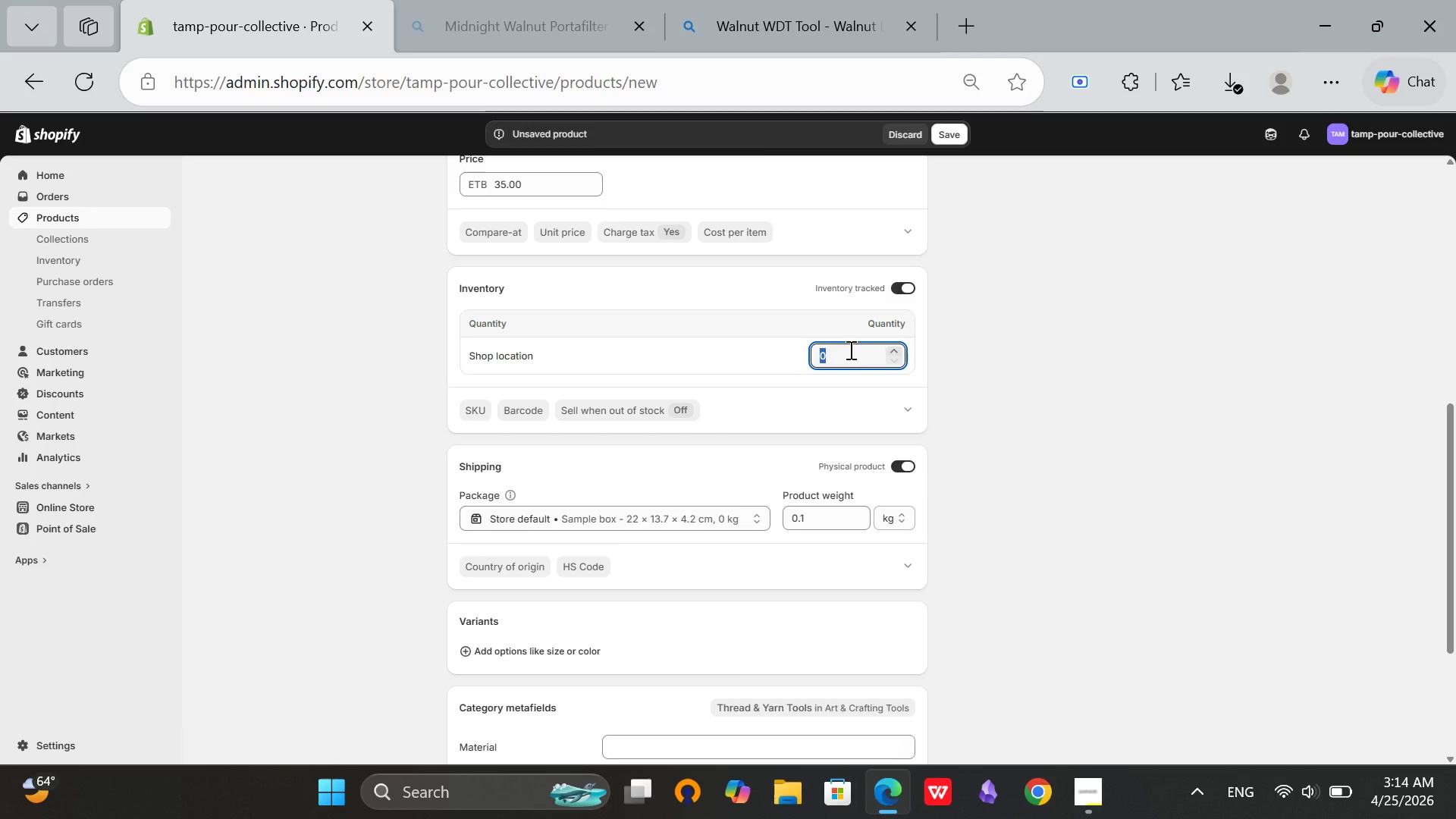 
type(20)
 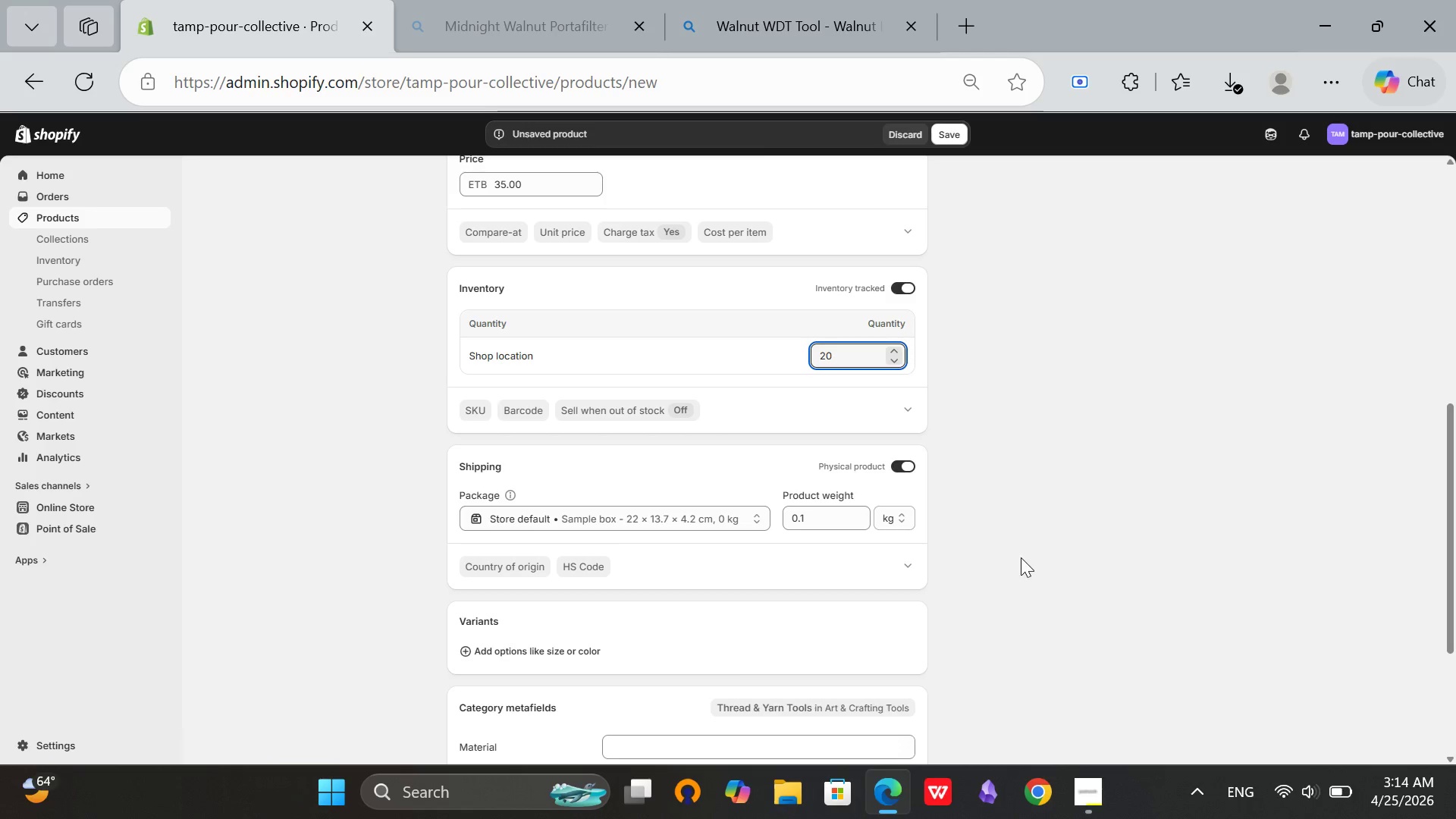 
left_click([1021, 561])
 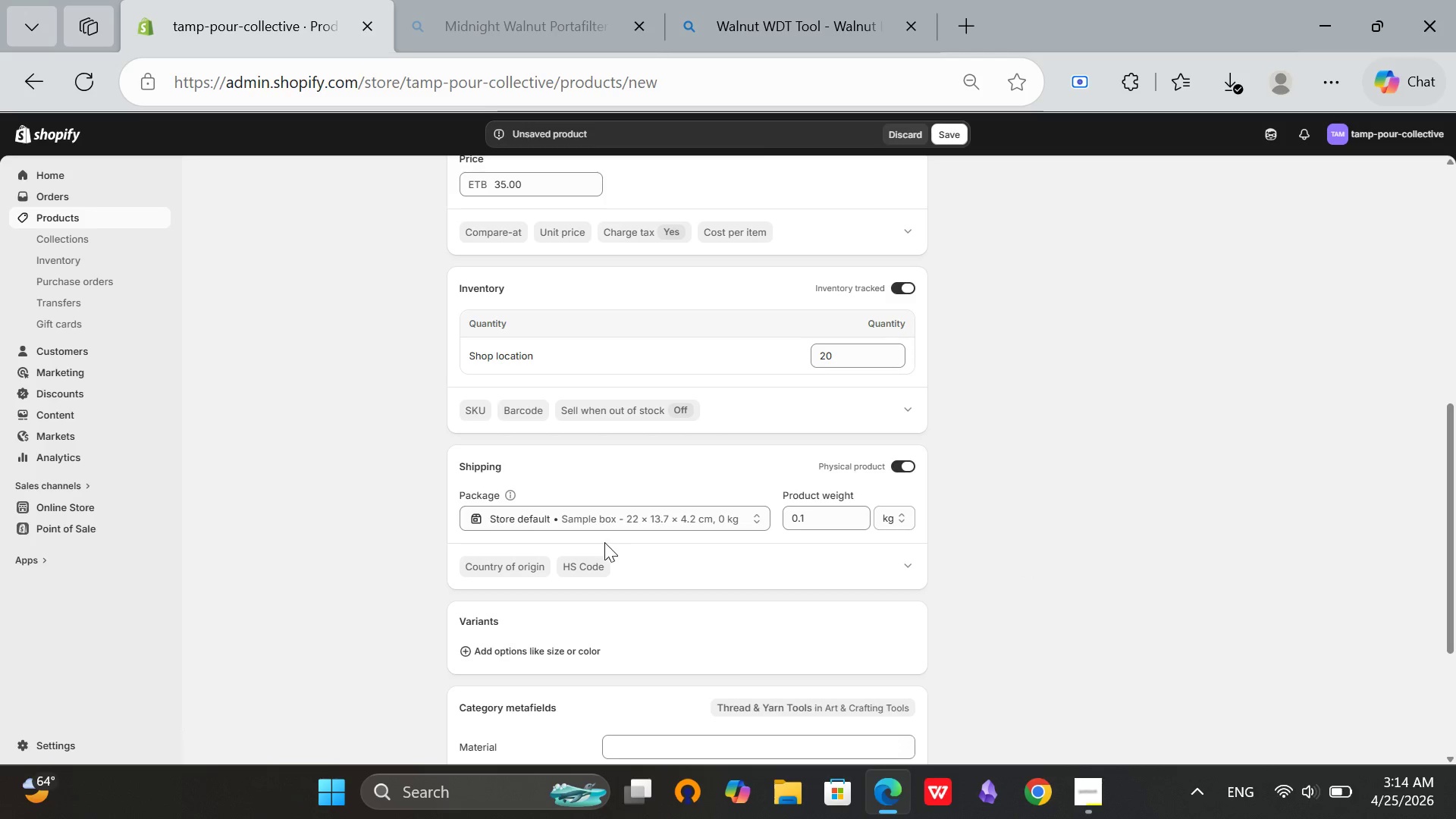 
left_click([484, 411])
 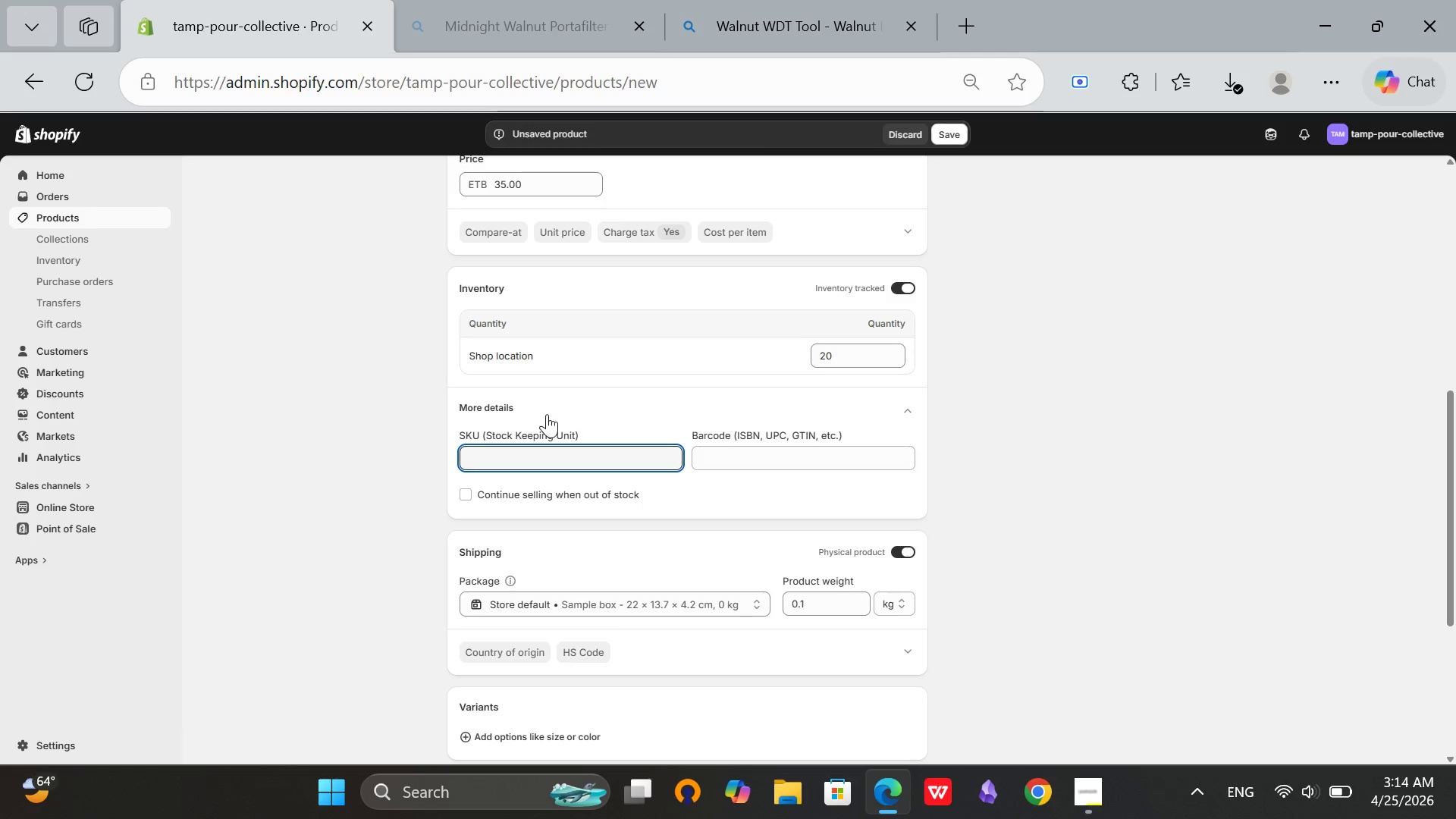 
type(TPC-WDT-01-WL)
 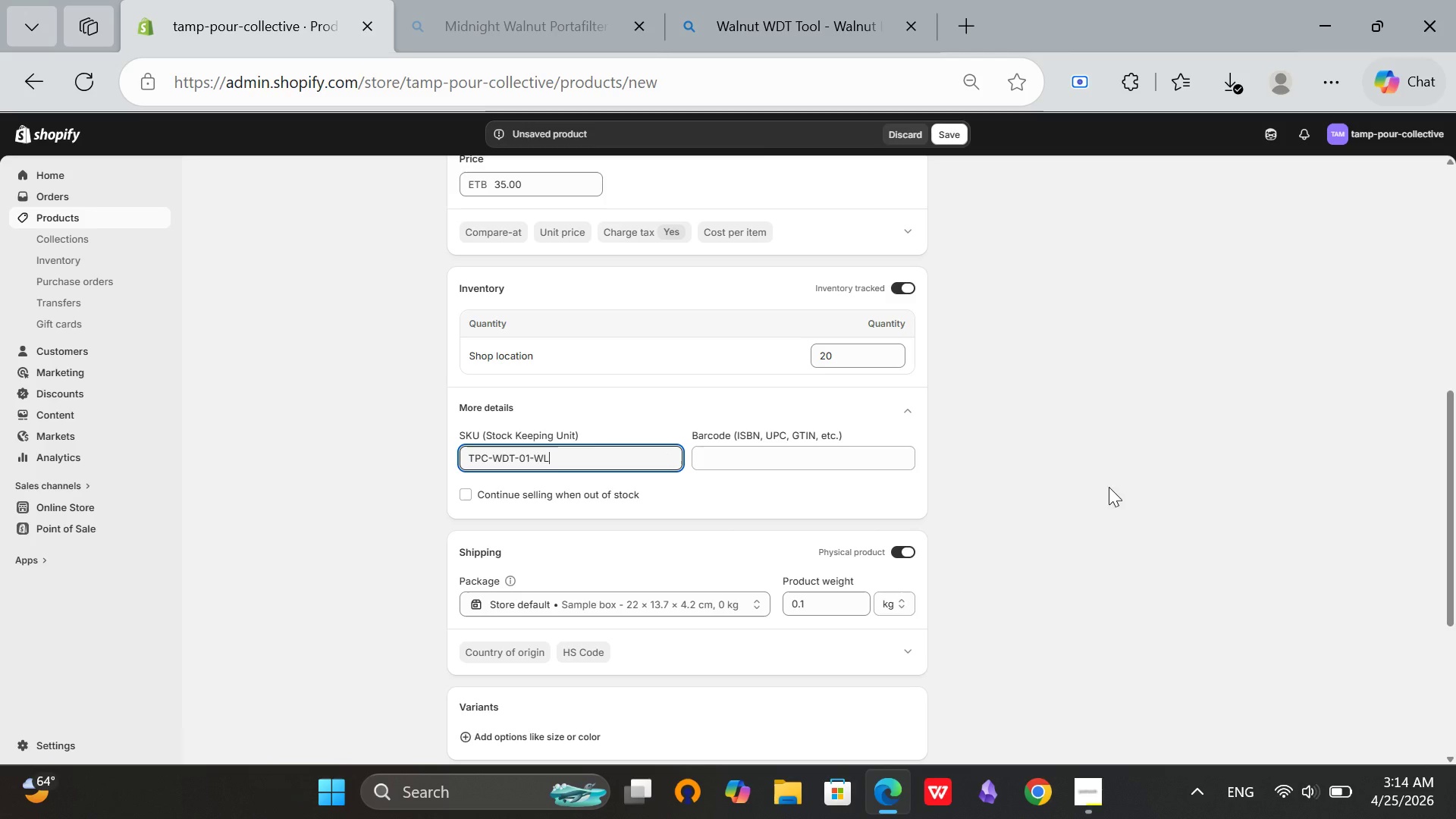 
left_click([1147, 479])
 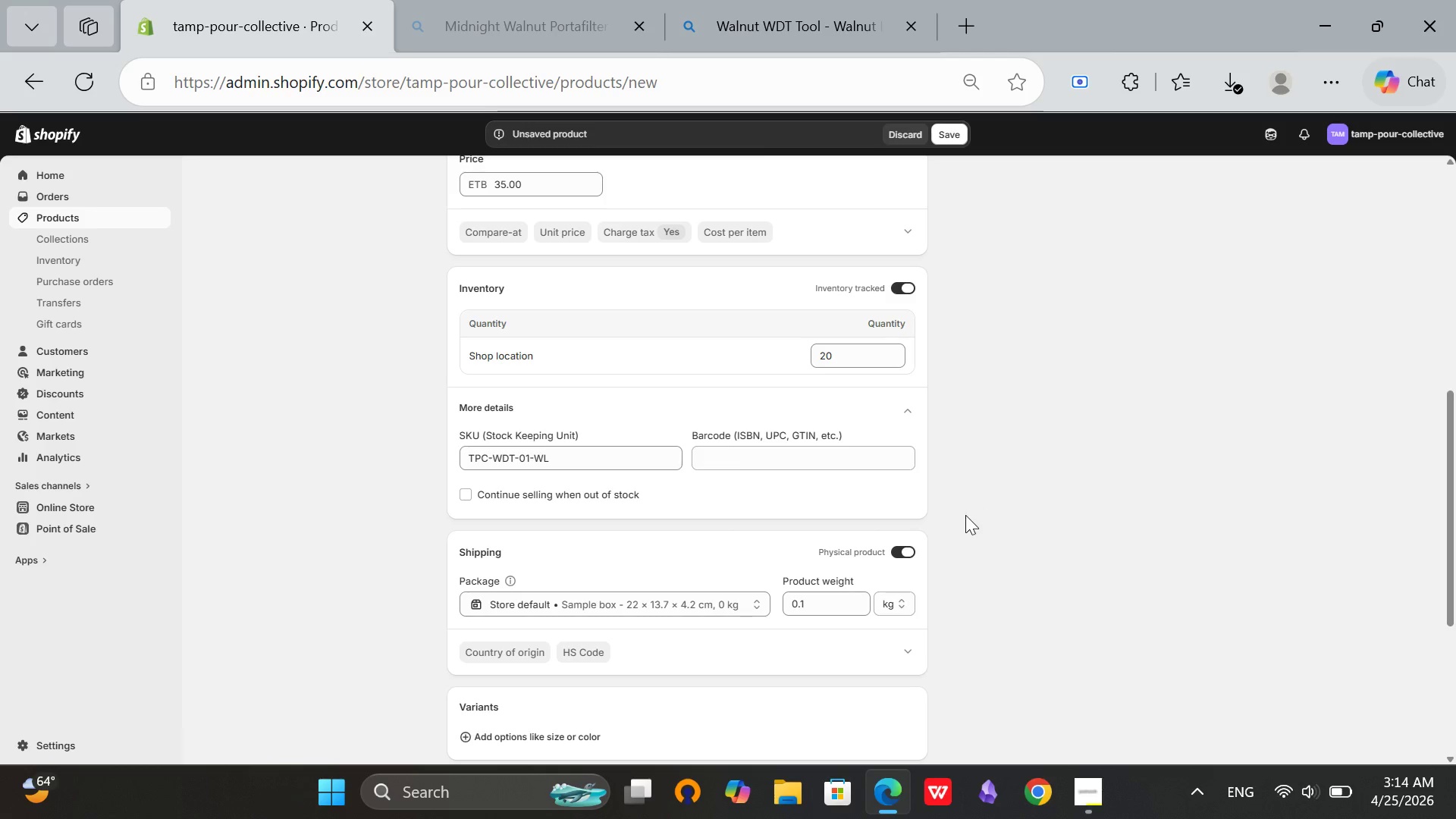 
scroll: coordinate [961, 516], scroll_direction: up, amount: 3.0
 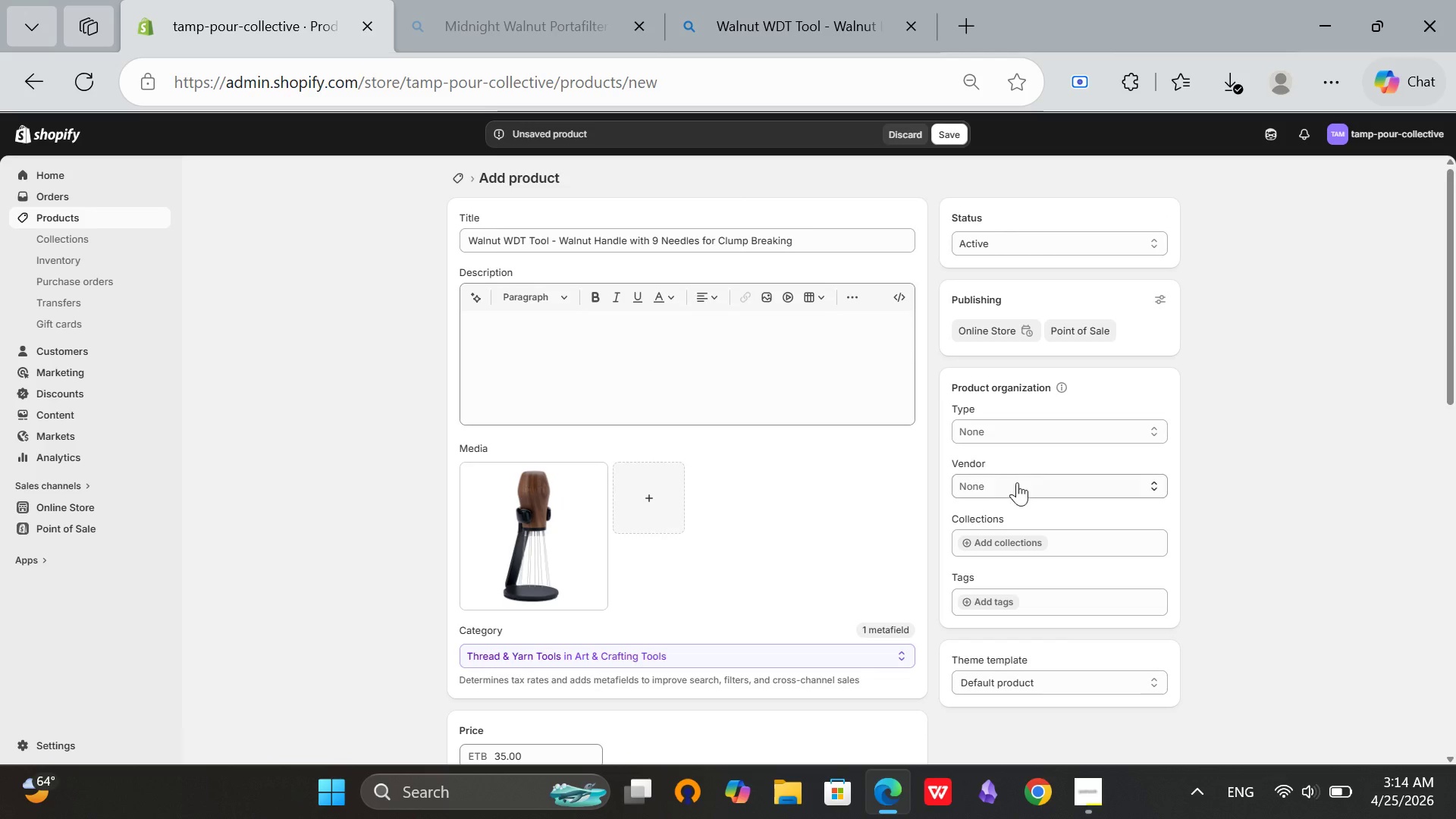 
left_click([982, 603])
 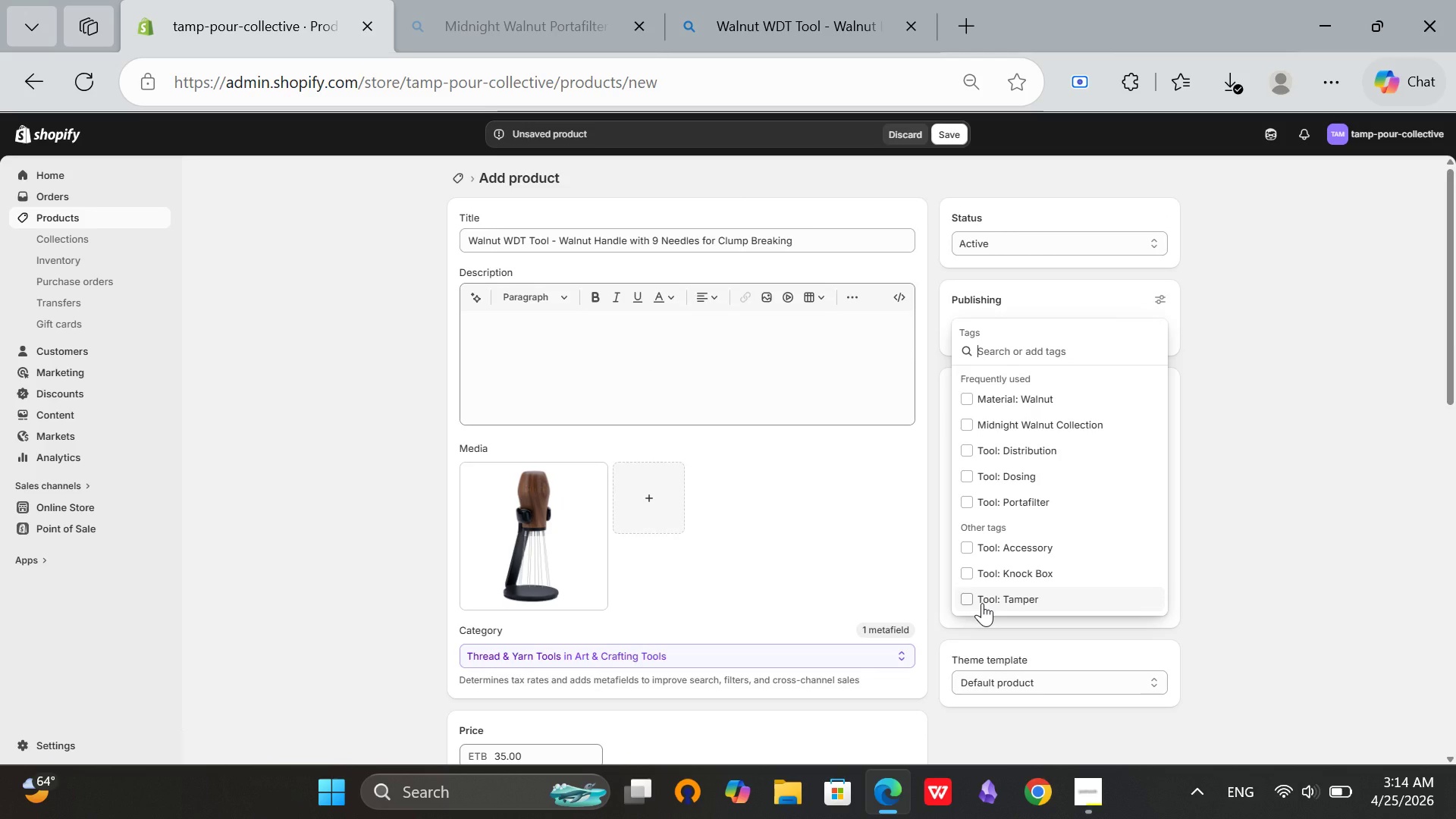 
wait(6.28)
 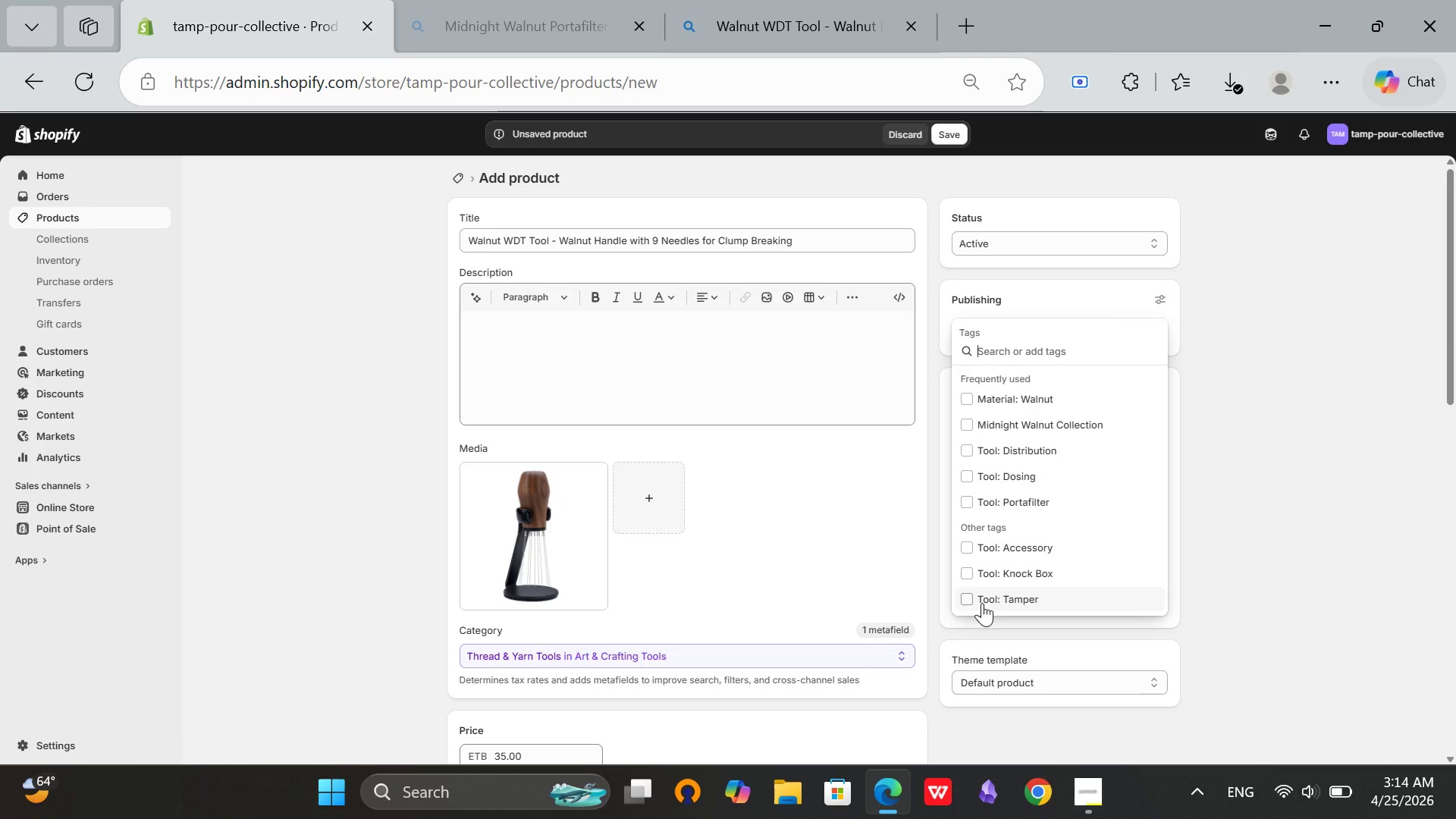 
left_click([1043, 392])
 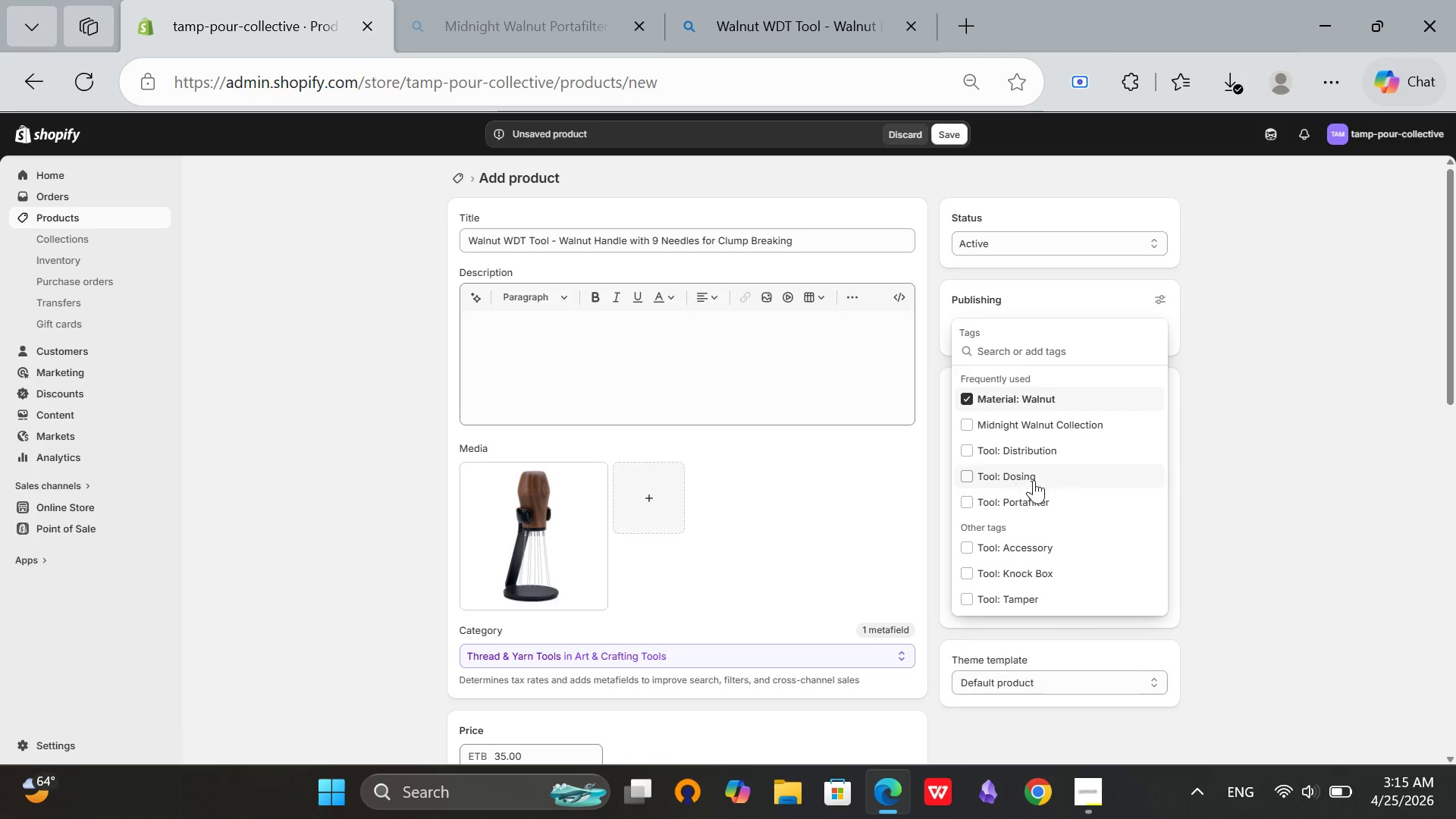 
left_click([1075, 453])
 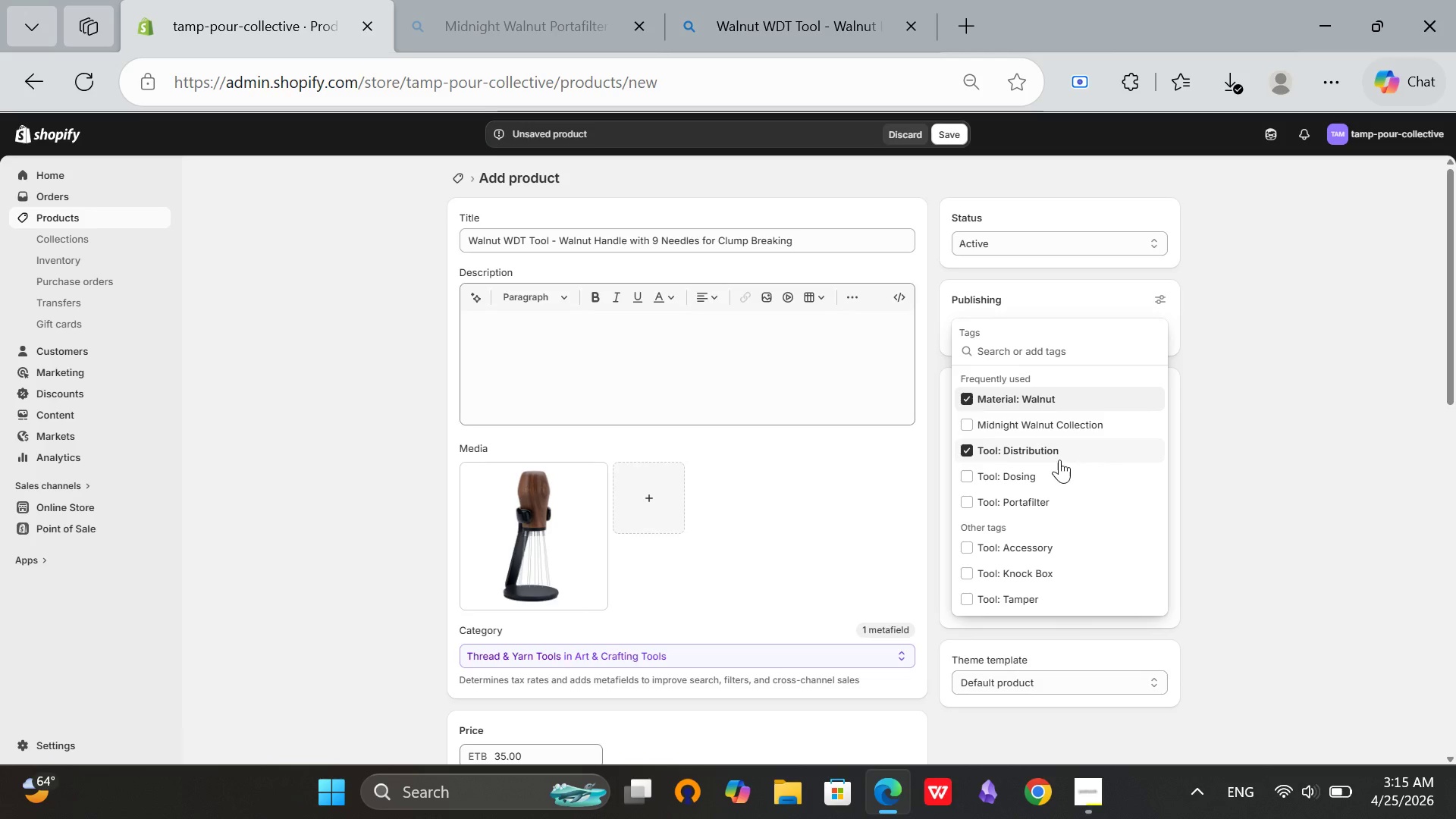 
left_click([1090, 417])
 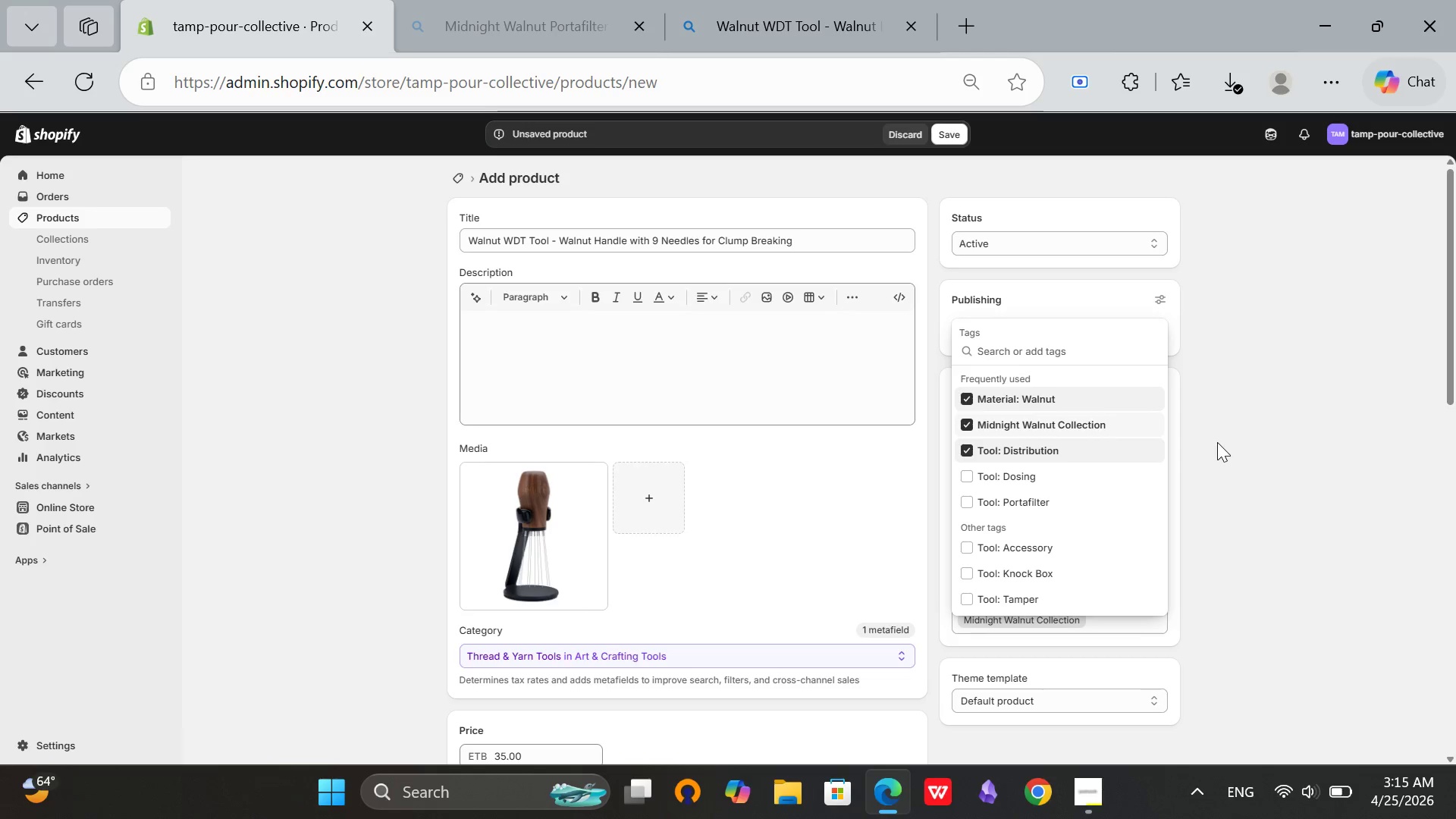 
left_click([1217, 442])
 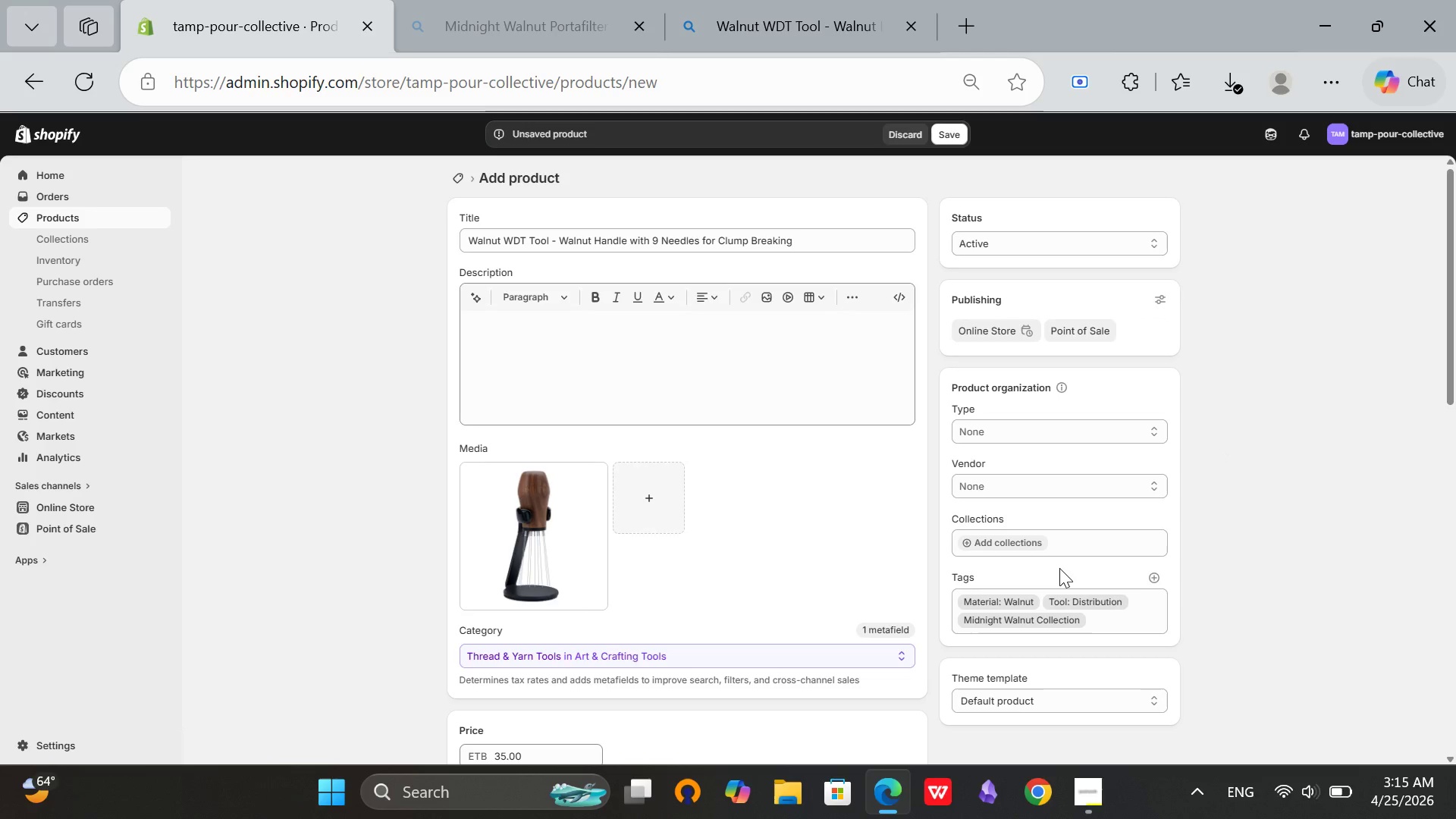 
scroll: coordinate [1059, 569], scroll_direction: up, amount: 2.0
 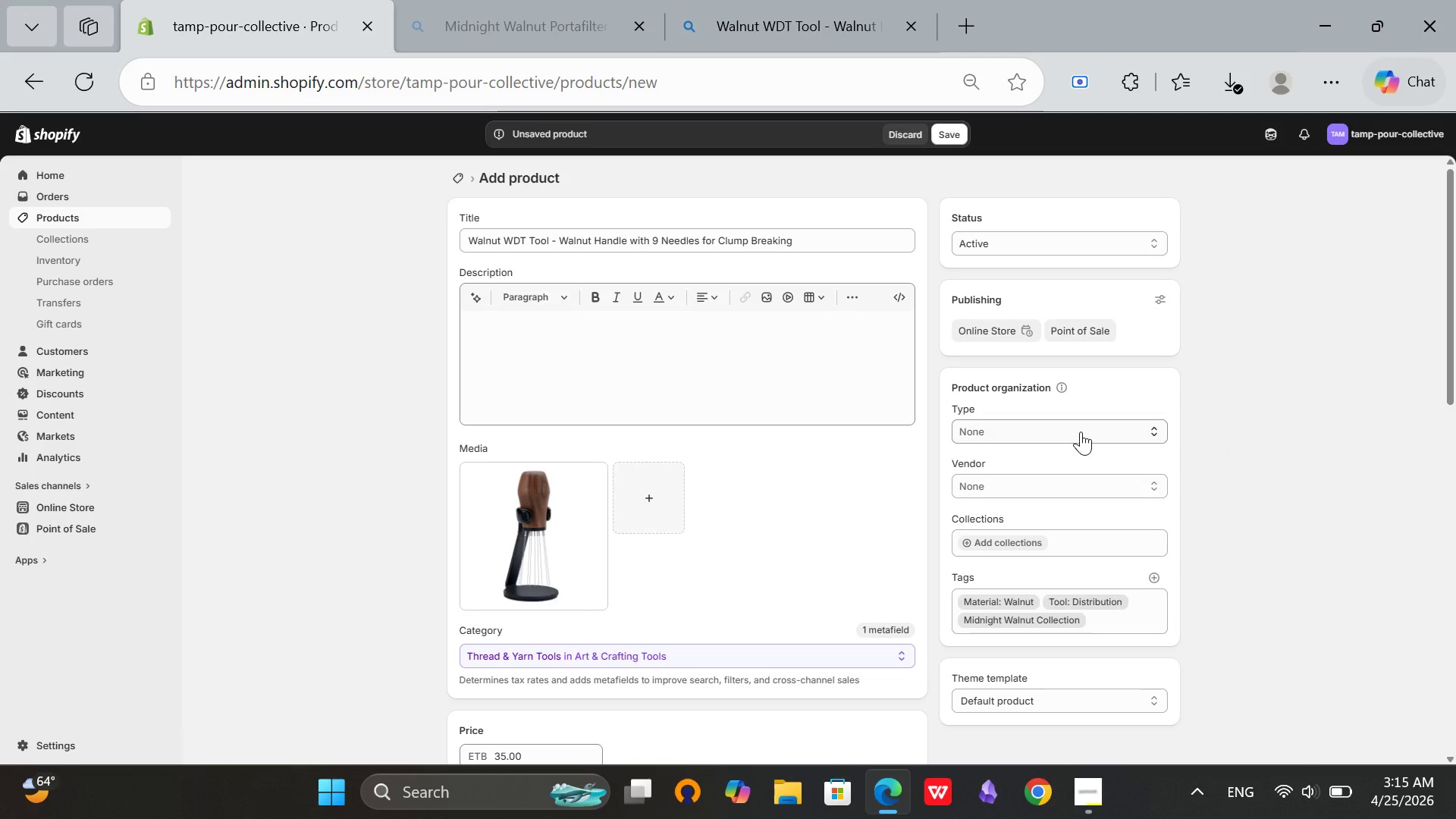 
left_click([1081, 431])
 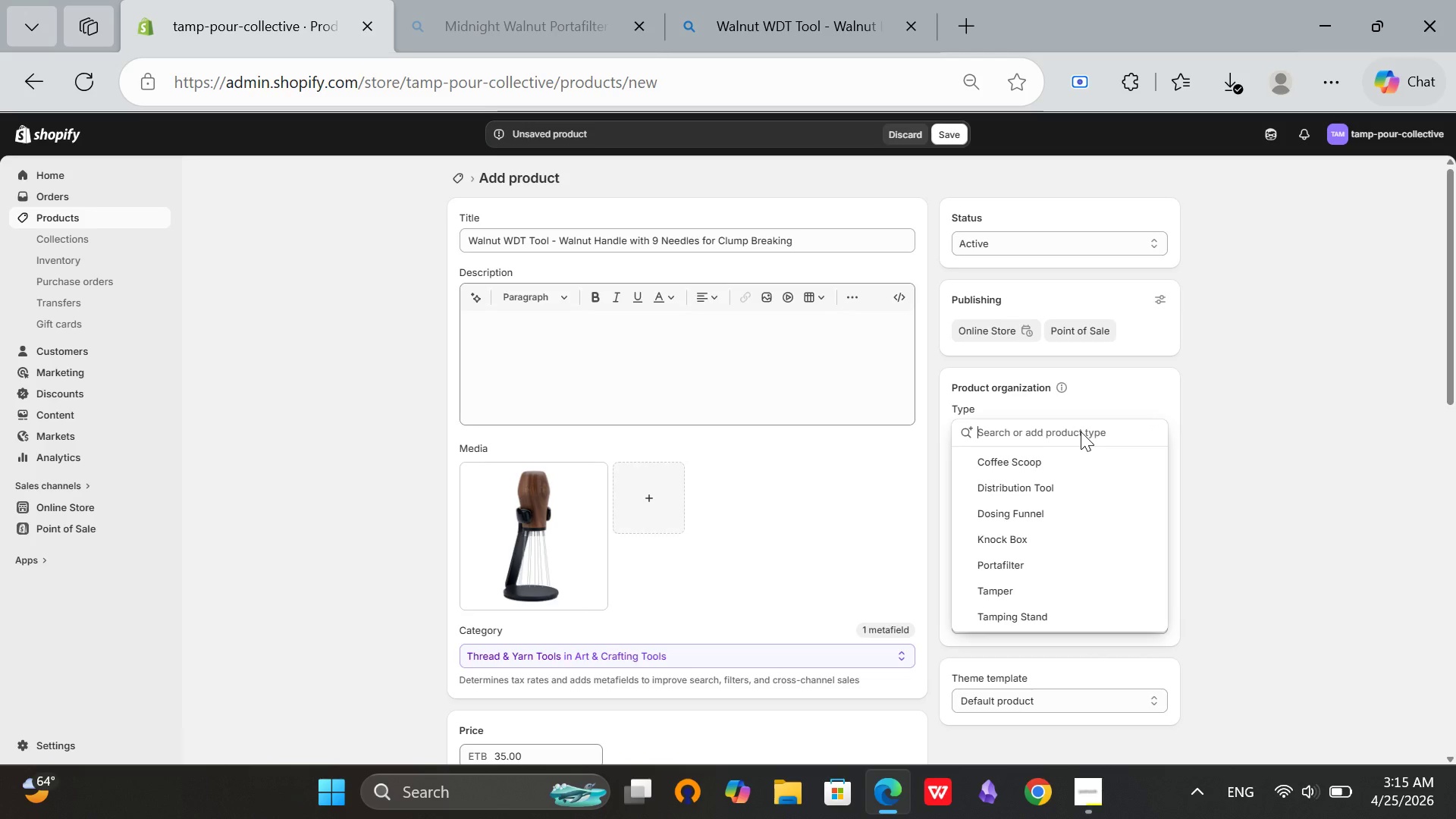 
type(WDT Tool)
 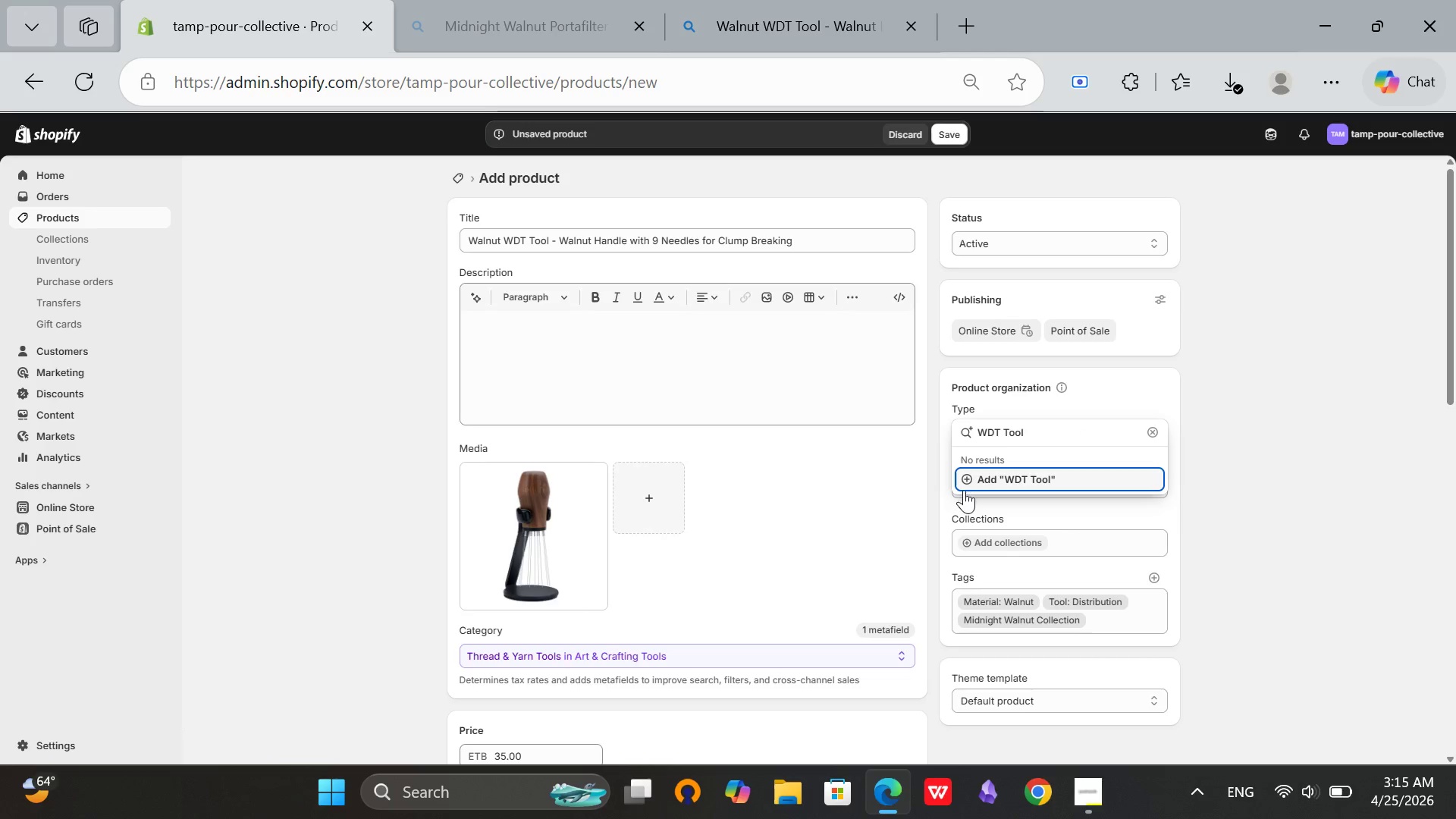 
left_click([1002, 483])
 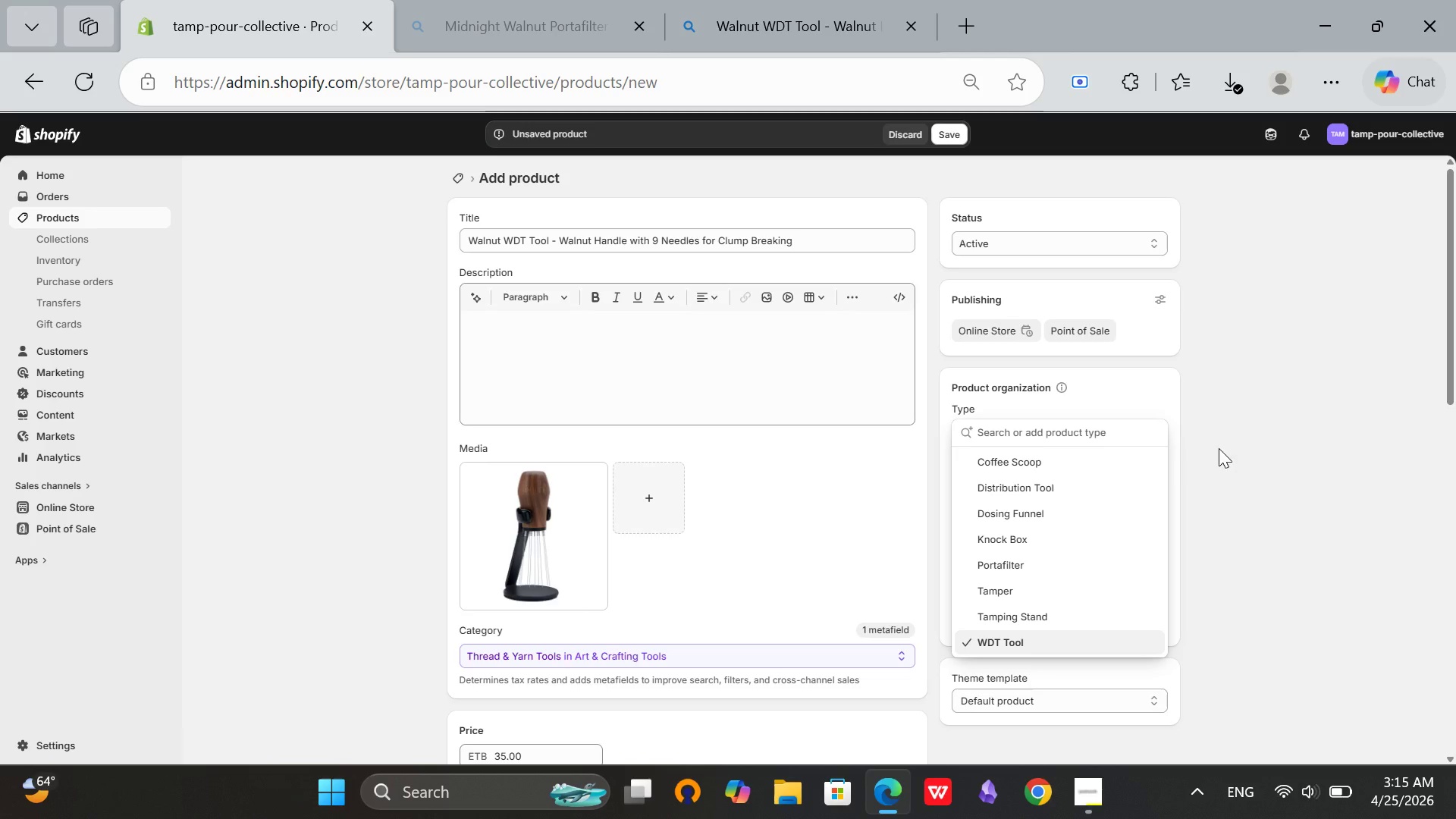 
left_click([1232, 449])
 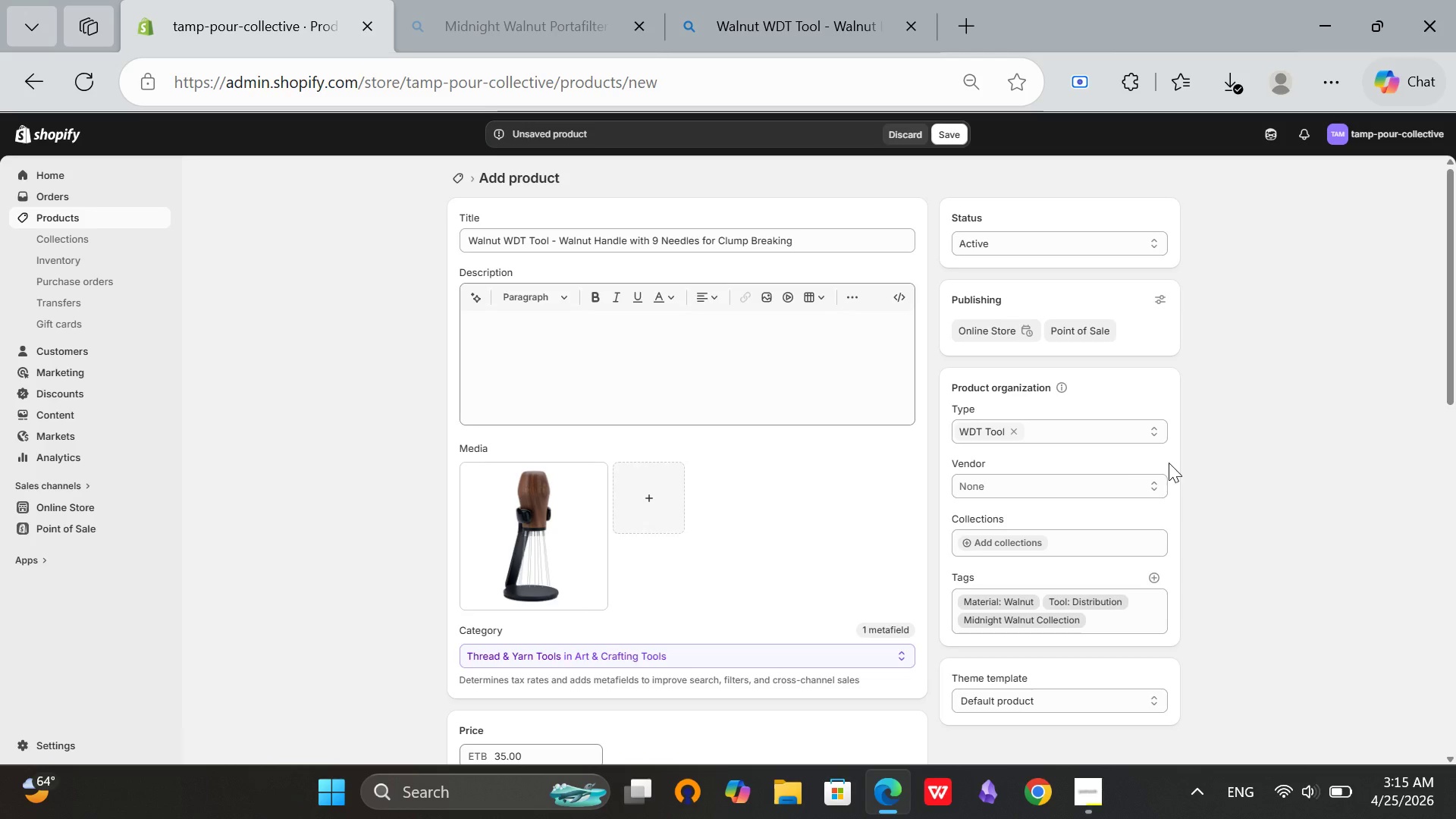 
left_click([1091, 478])
 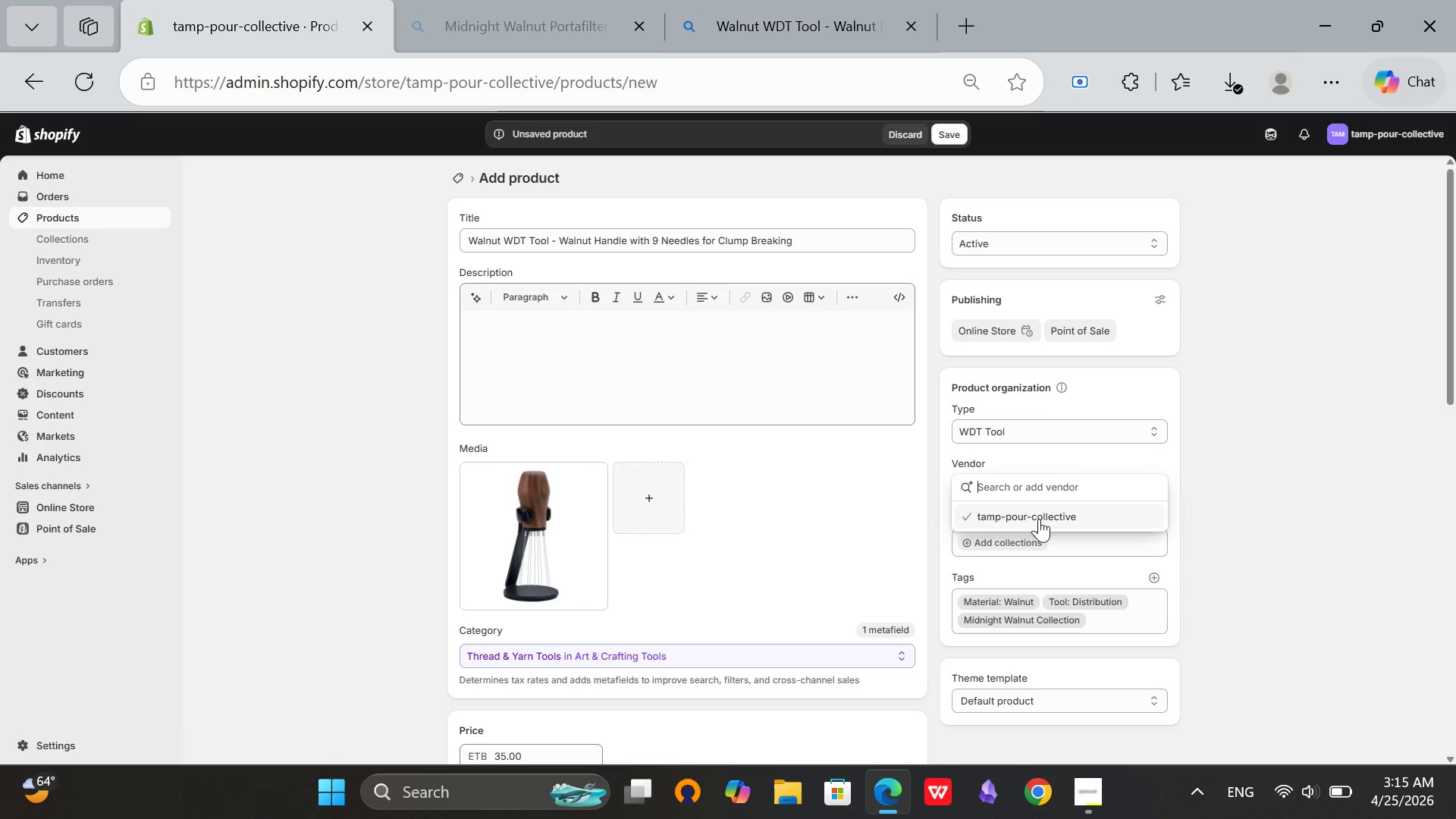 
left_click([1039, 519])
 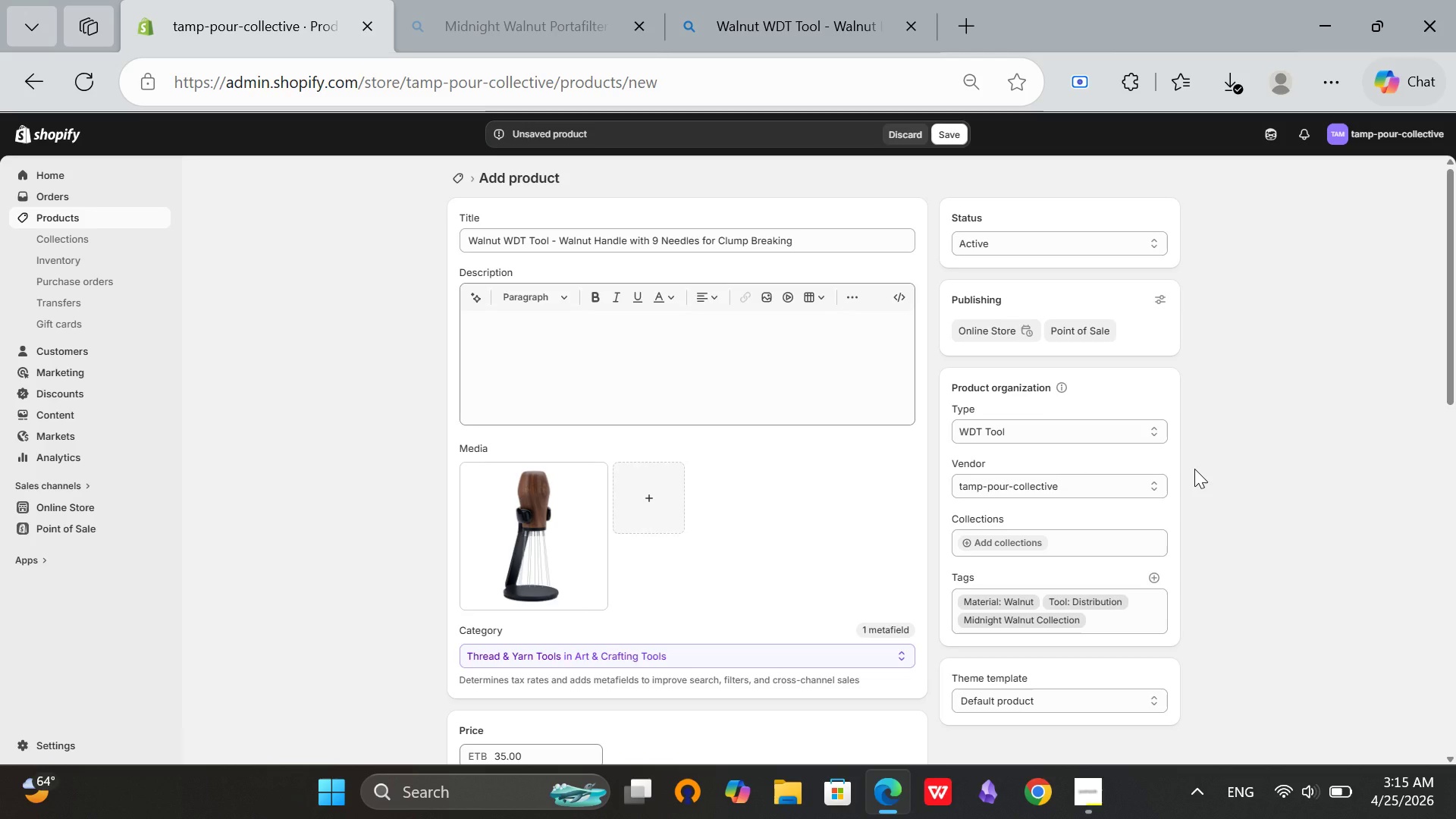 
scroll: coordinate [1194, 469], scroll_direction: down, amount: 6.0
 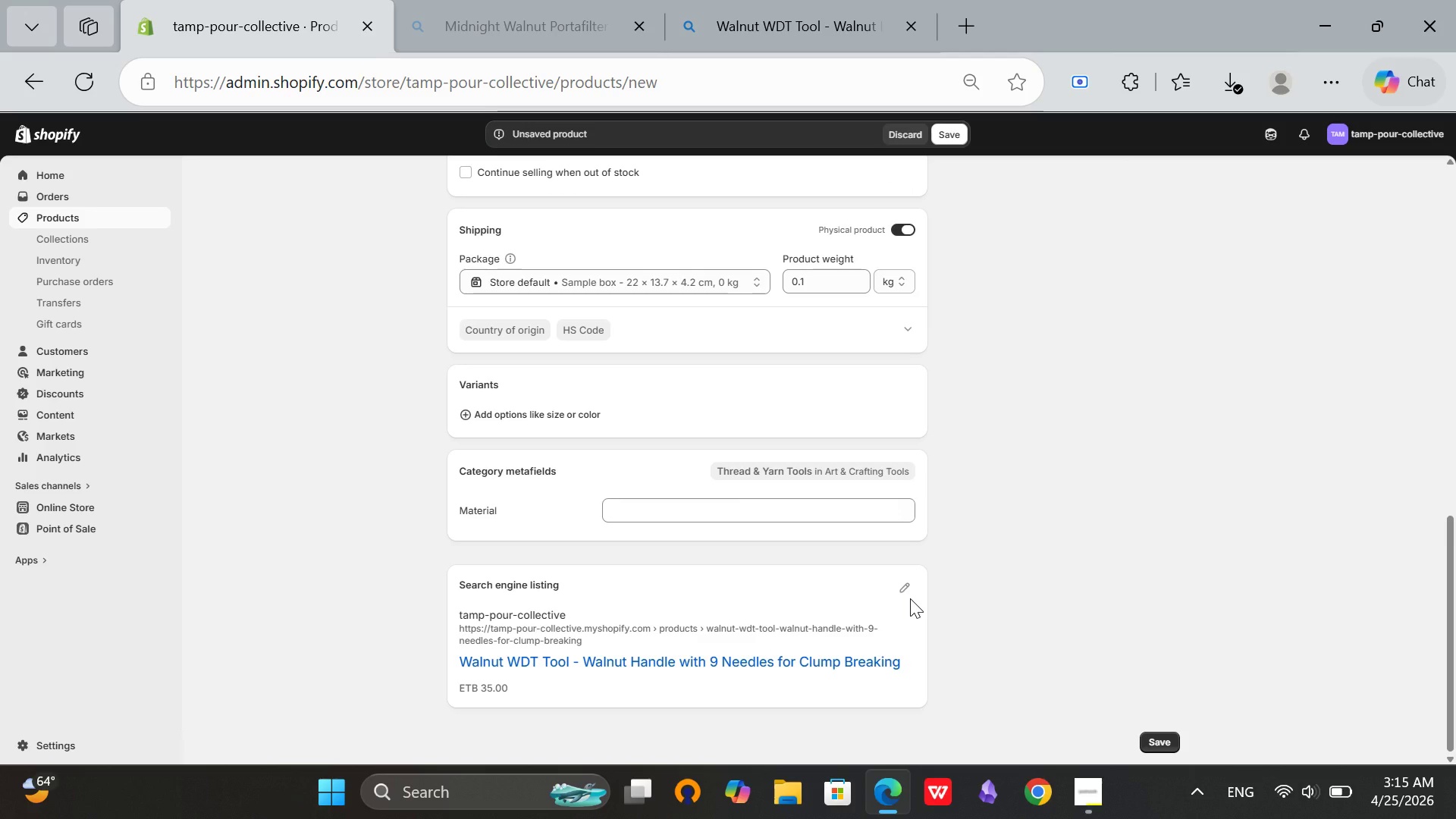 
left_click([896, 592])
 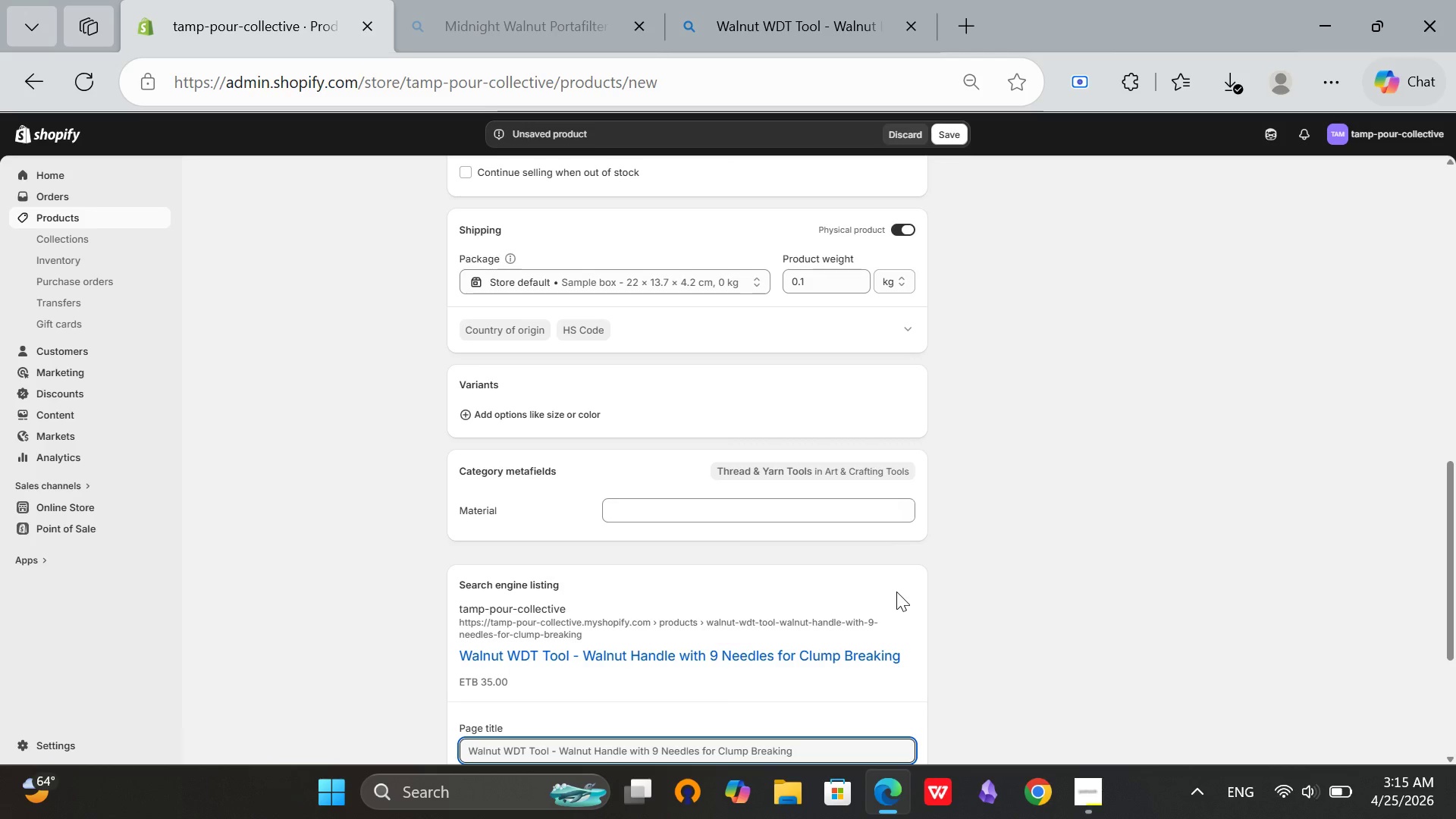 
scroll: coordinate [896, 592], scroll_direction: down, amount: 4.0
 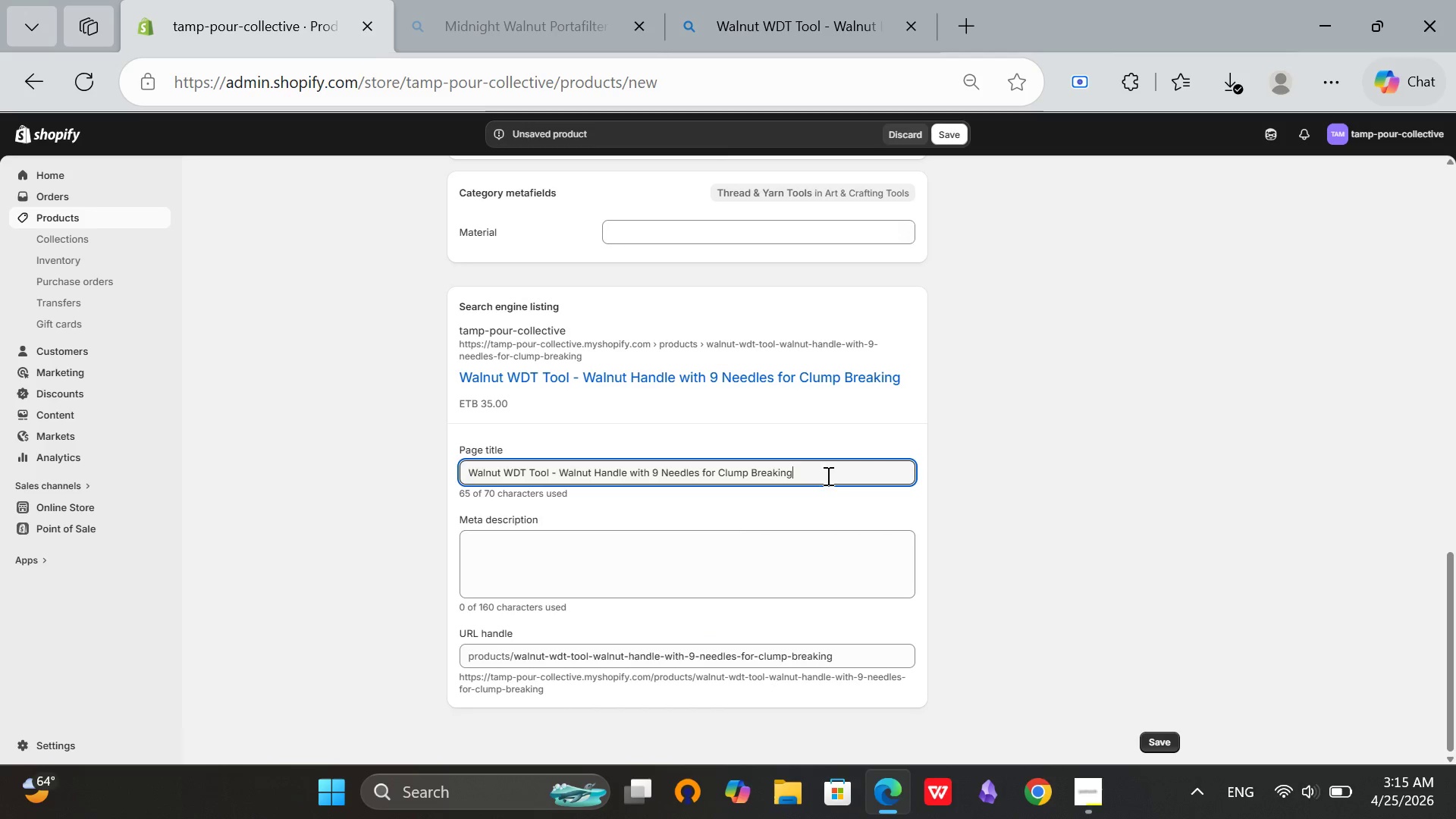 
left_click([670, 560])
 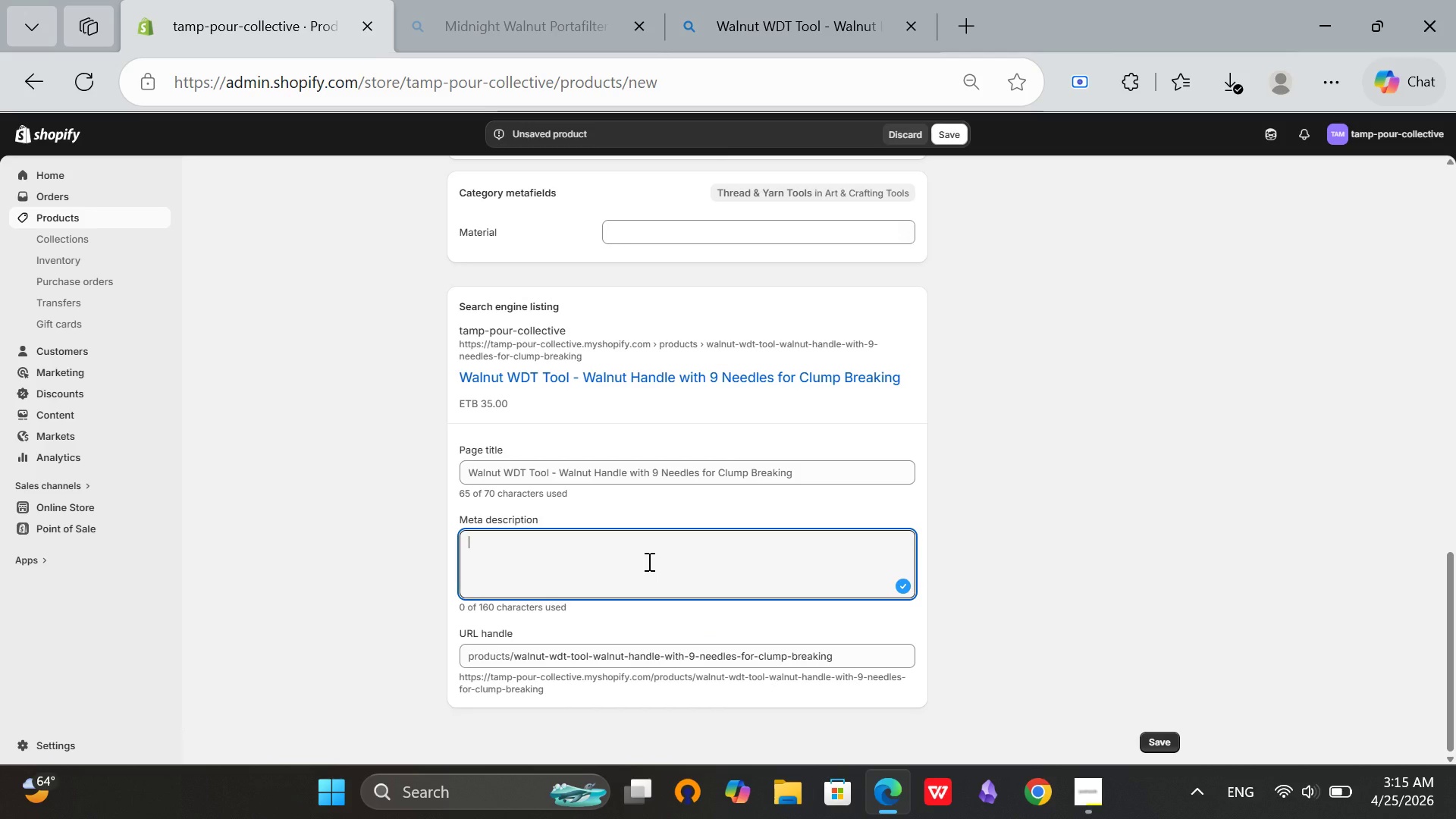 
type(Walnt WDT TOOL )
key(Backspace)
key(Backspace)
key(Backspace)
key(Backspace)
key(Backspace)
type(tol with 9 stainless)
 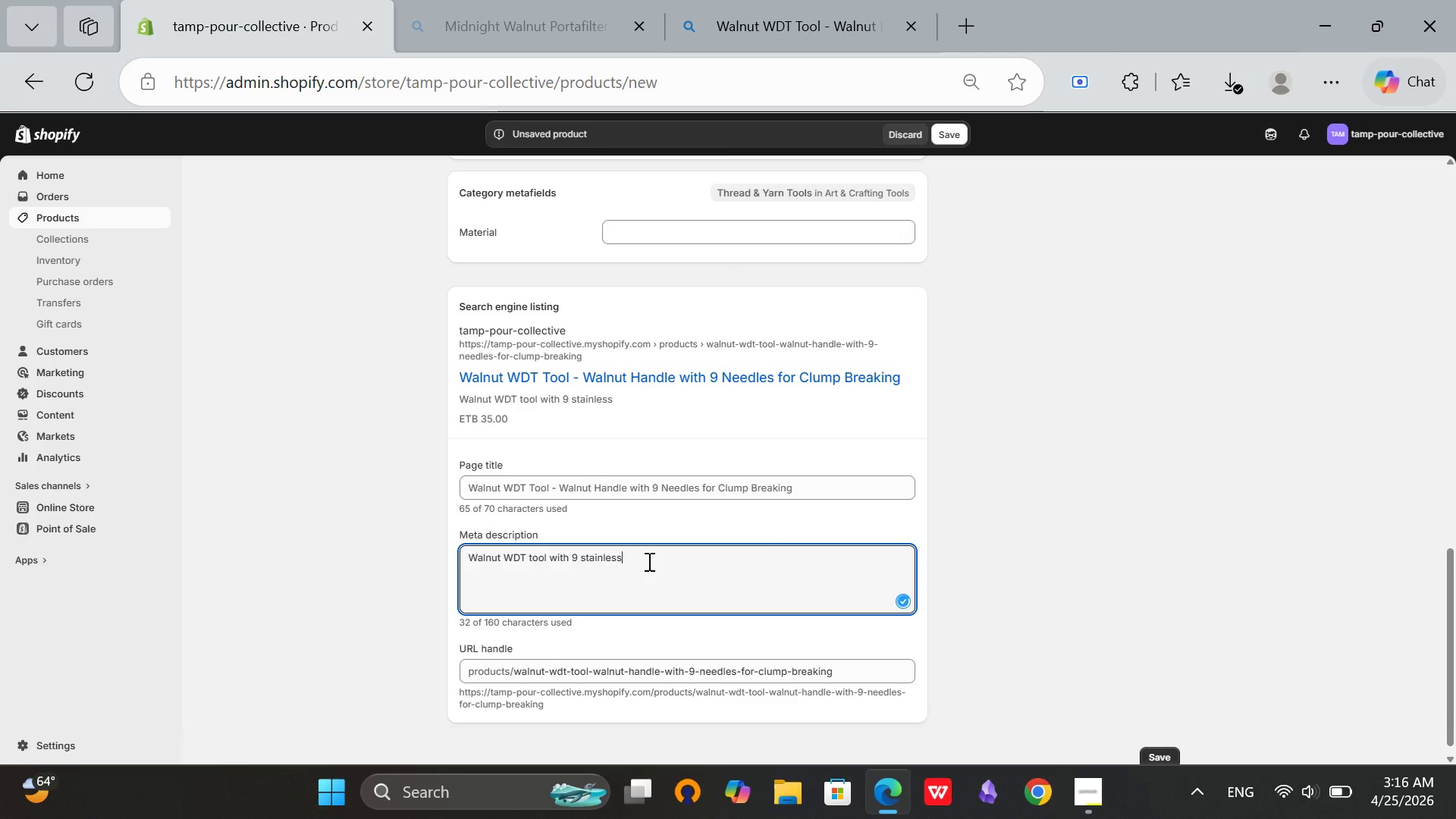 
hold_key(key=U, duration=0.33)
 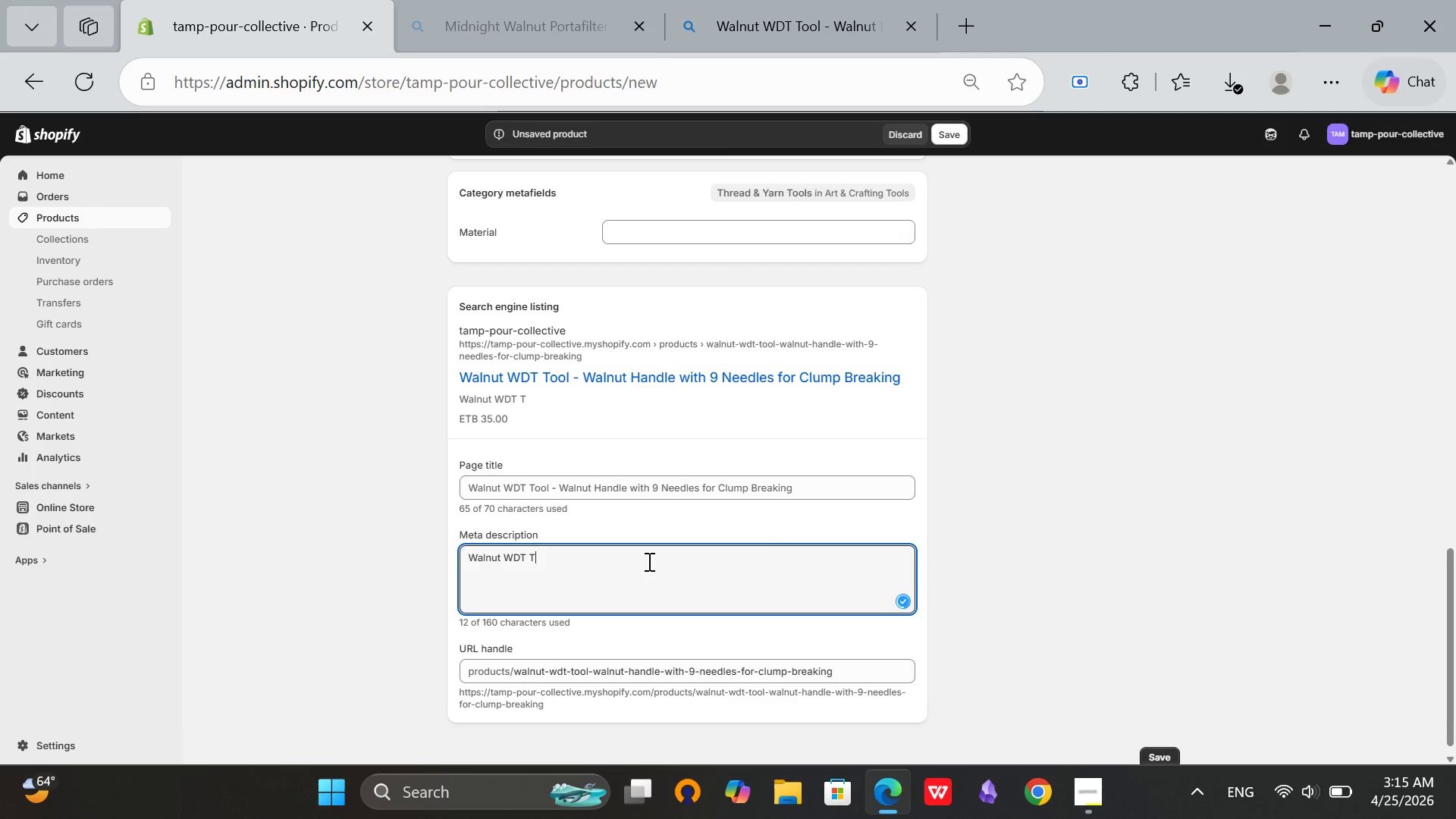 
type( steel needles fr)
 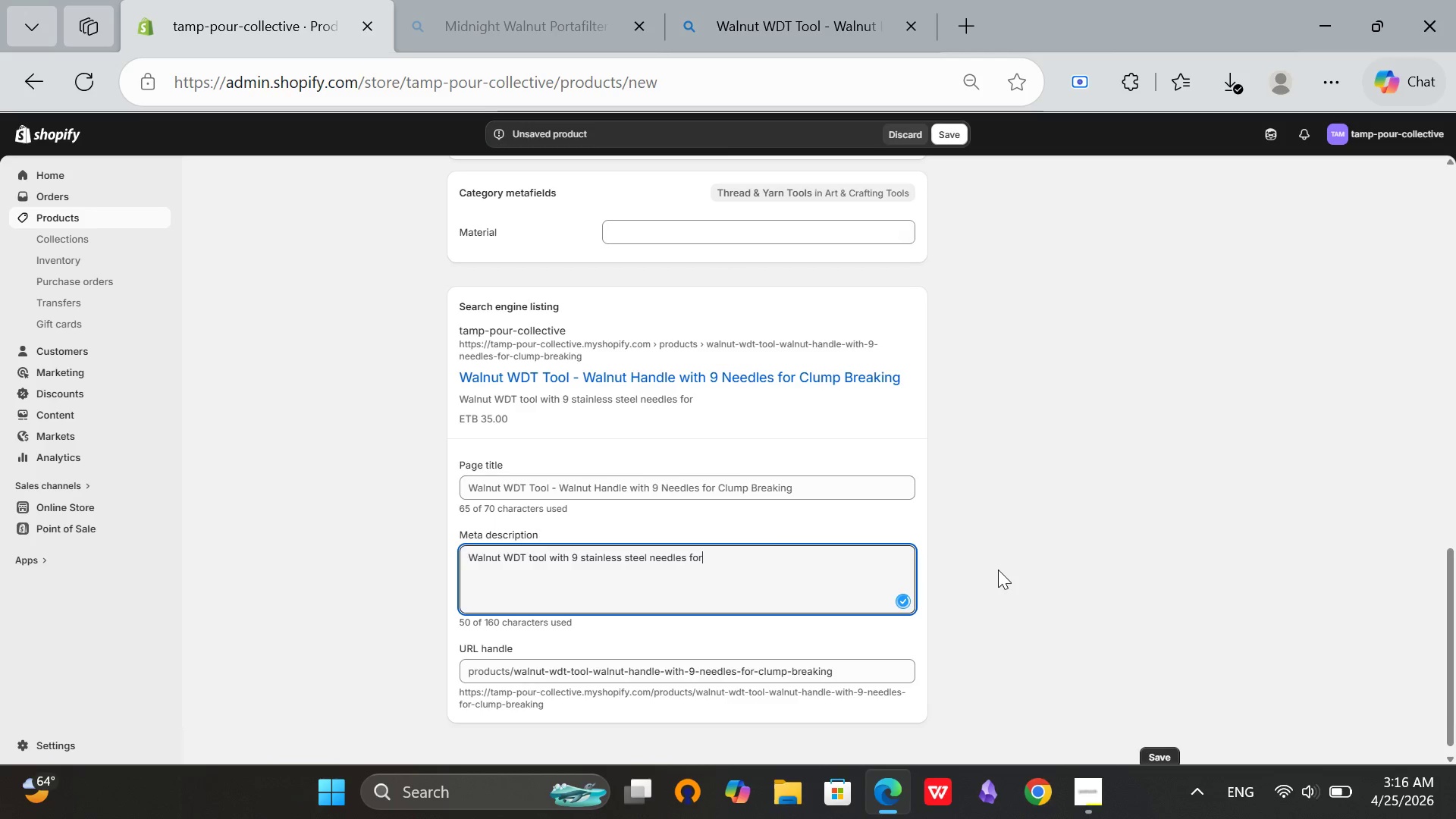 
hold_key(key=O, duration=0.31)
 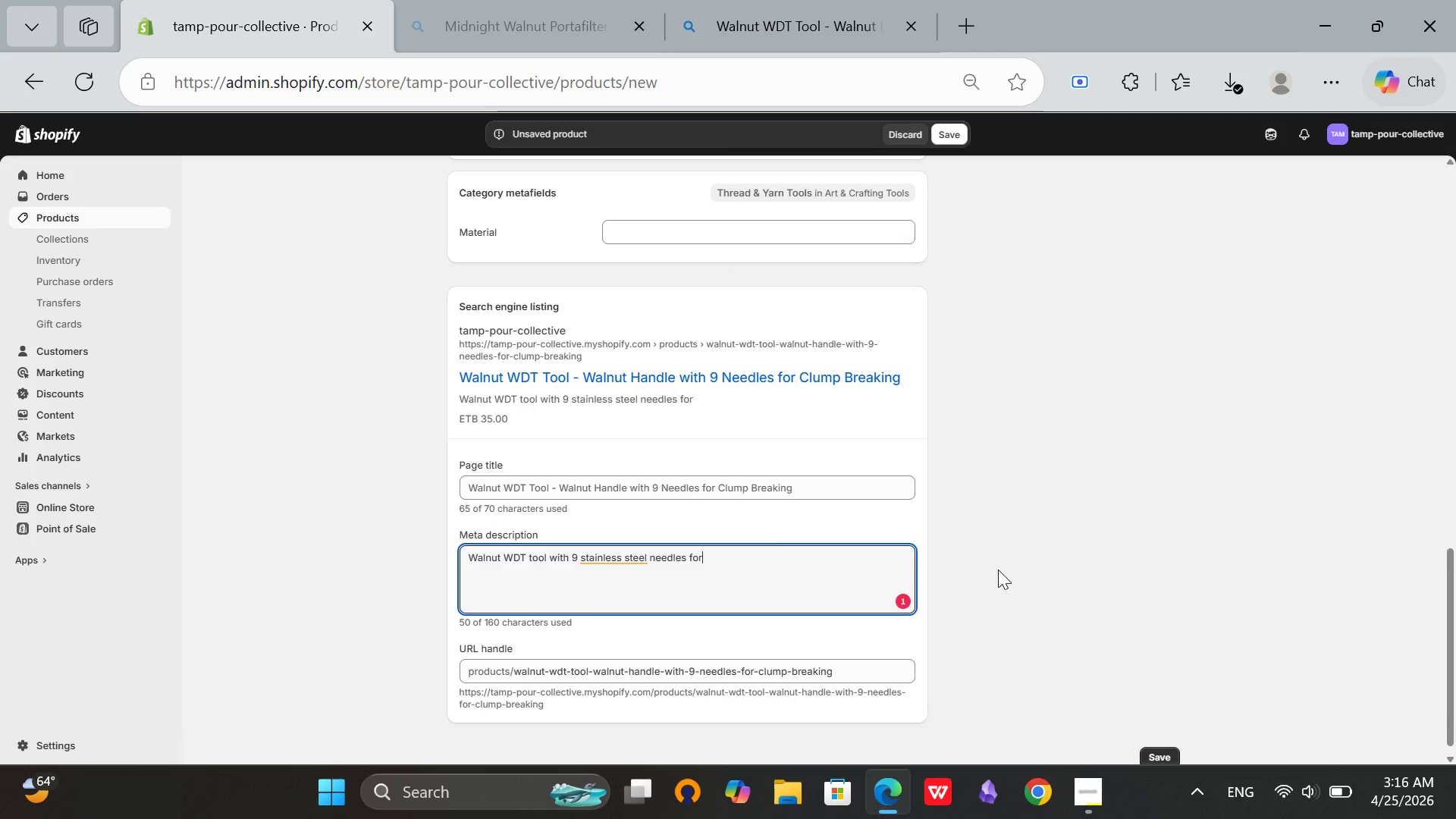 
wait(6.23)
 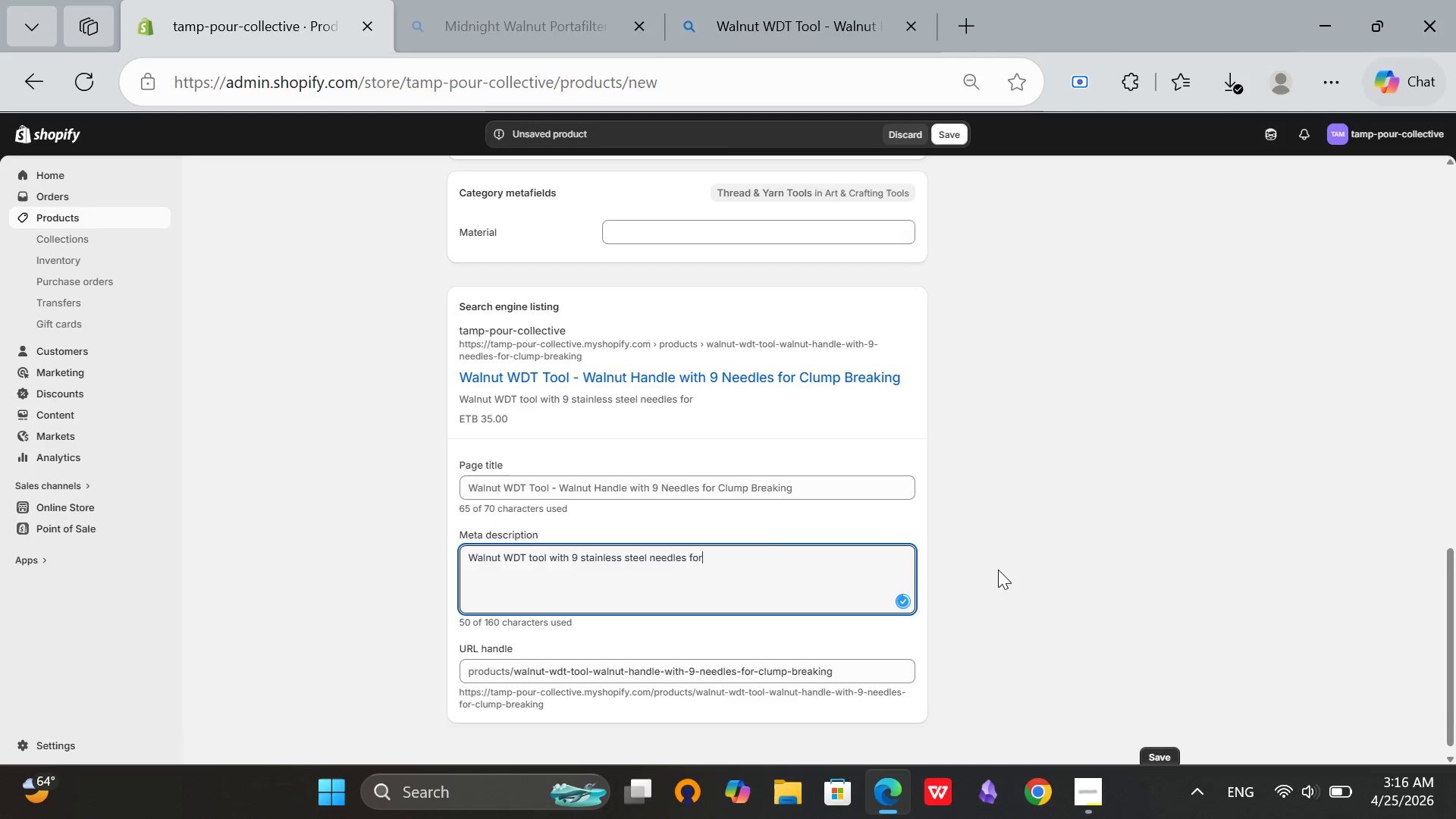 
type( breaking clups)
key(Backspace)
key(Backspace)
type(mps.)
 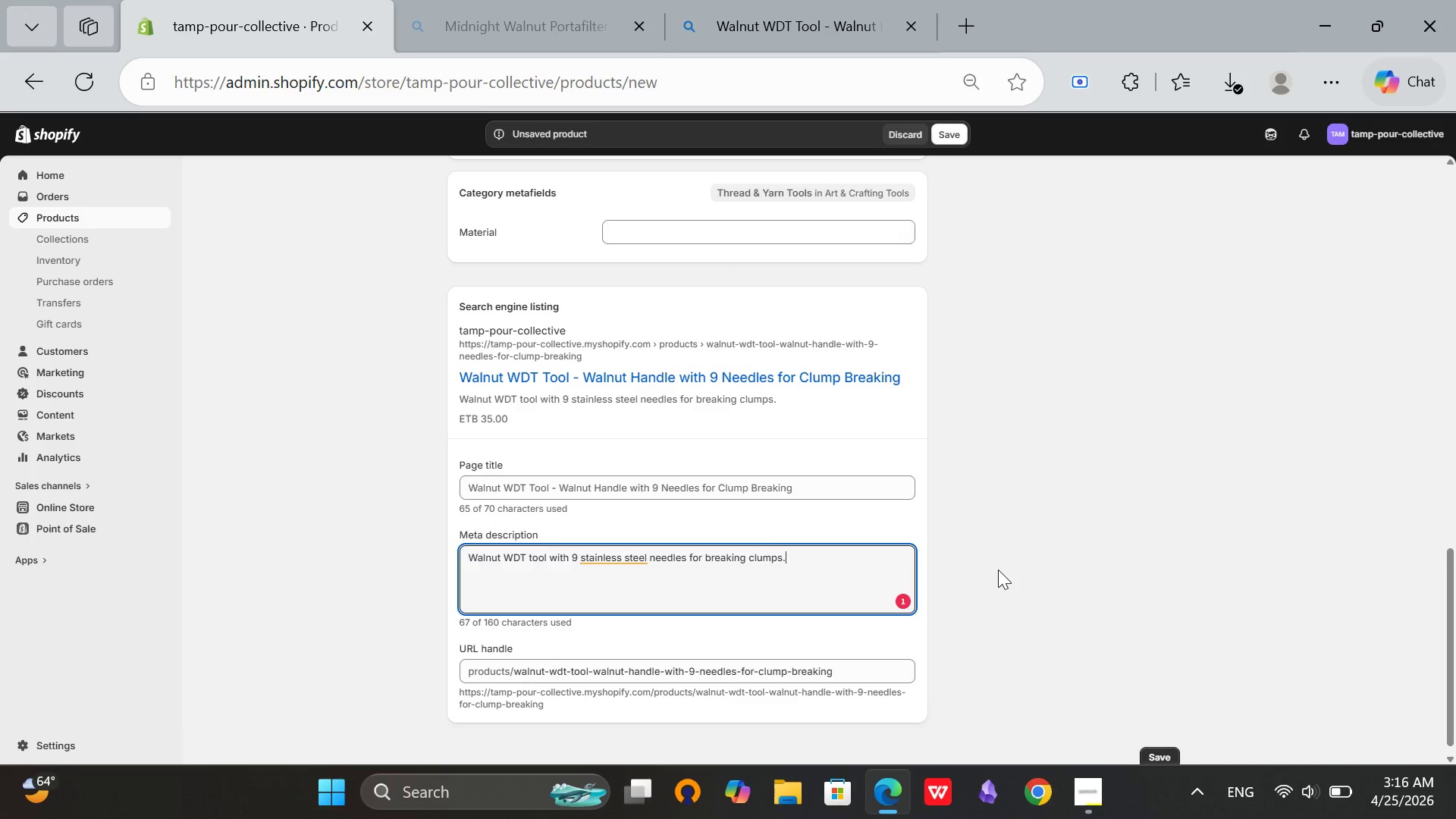 
type( Ergonomic)
 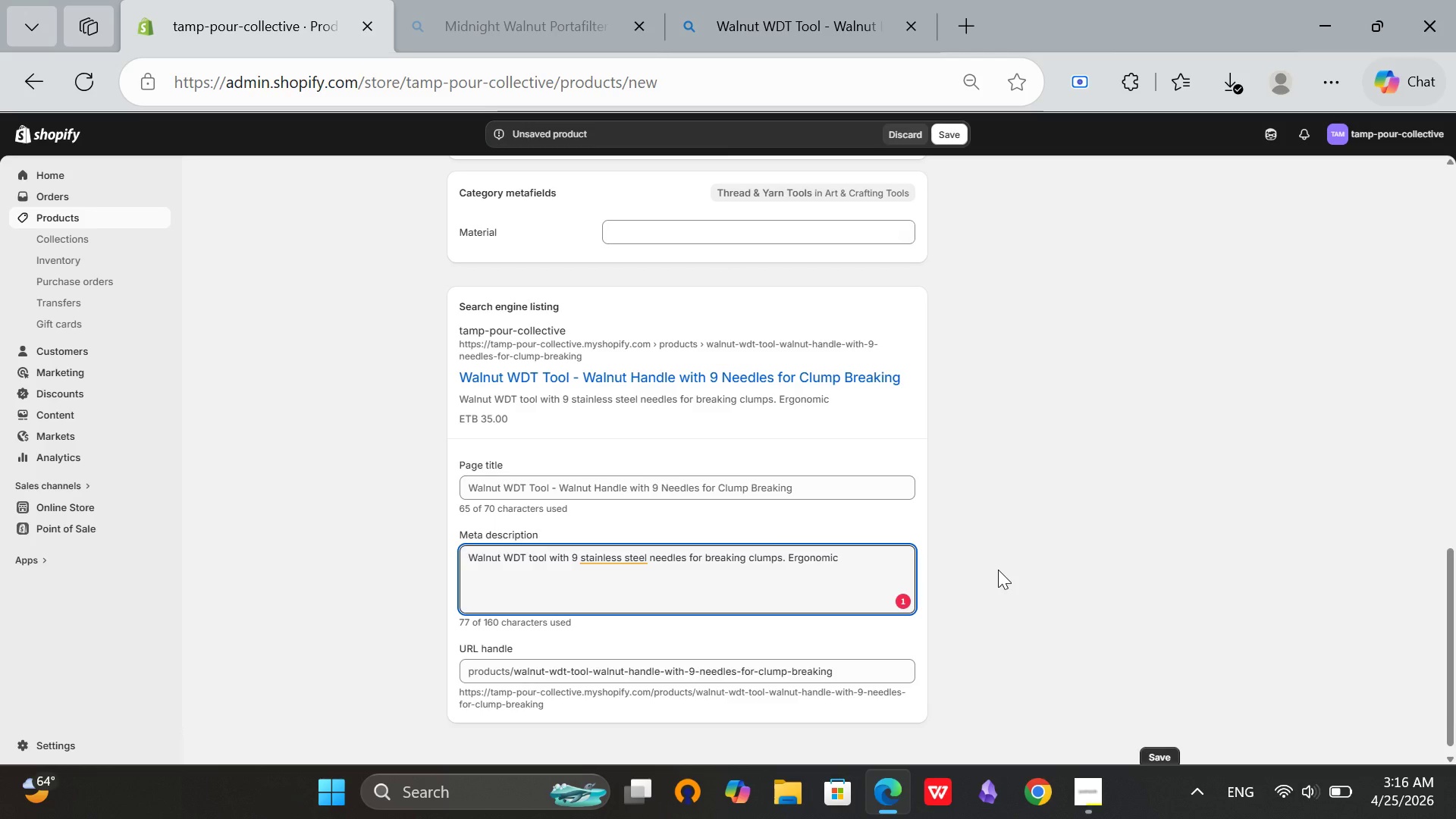 
wait(5.14)
 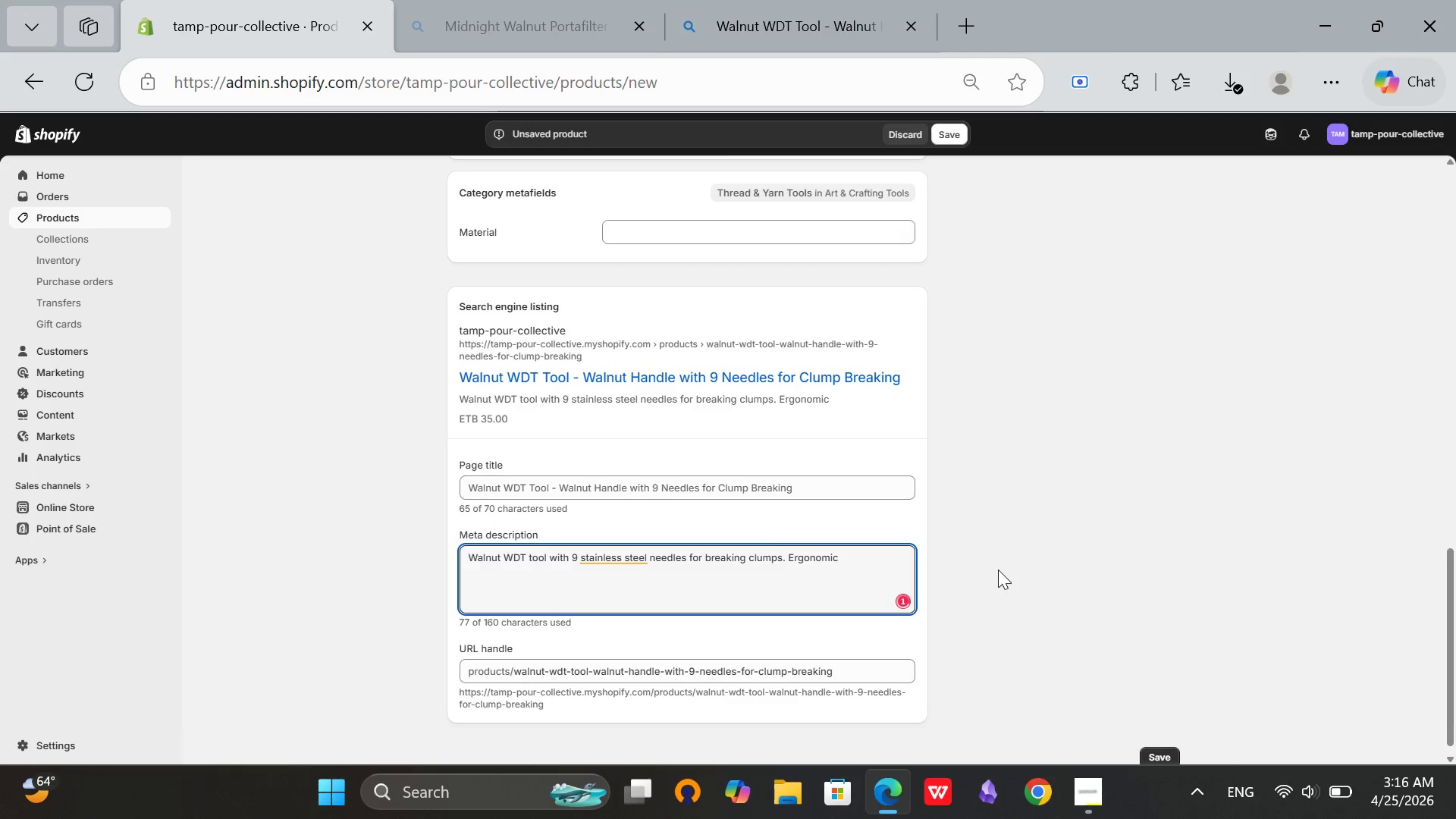 
type( handle incl)
 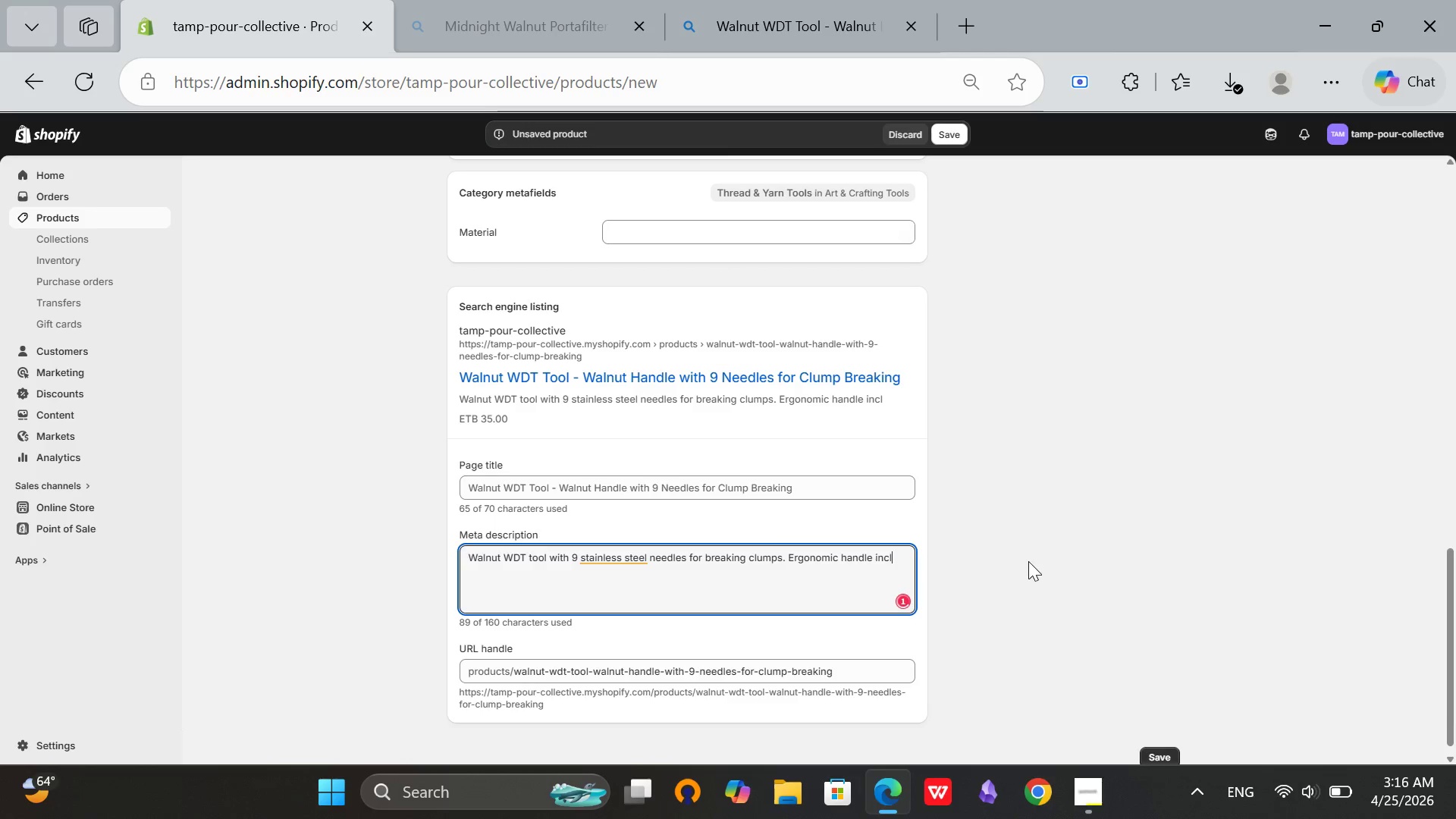 
hold_key(key=U, duration=0.33)
 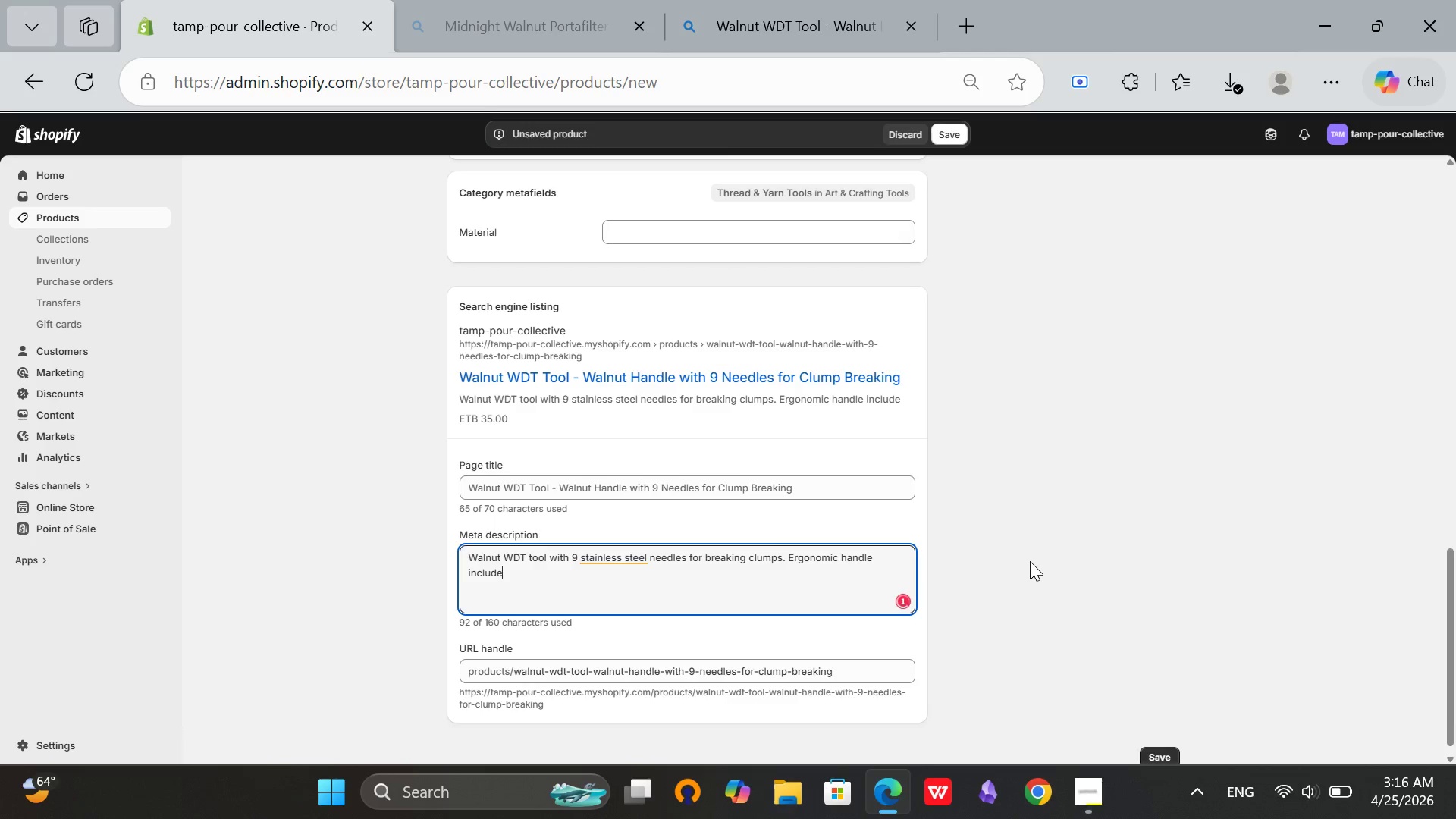 
type(des strage stad)
 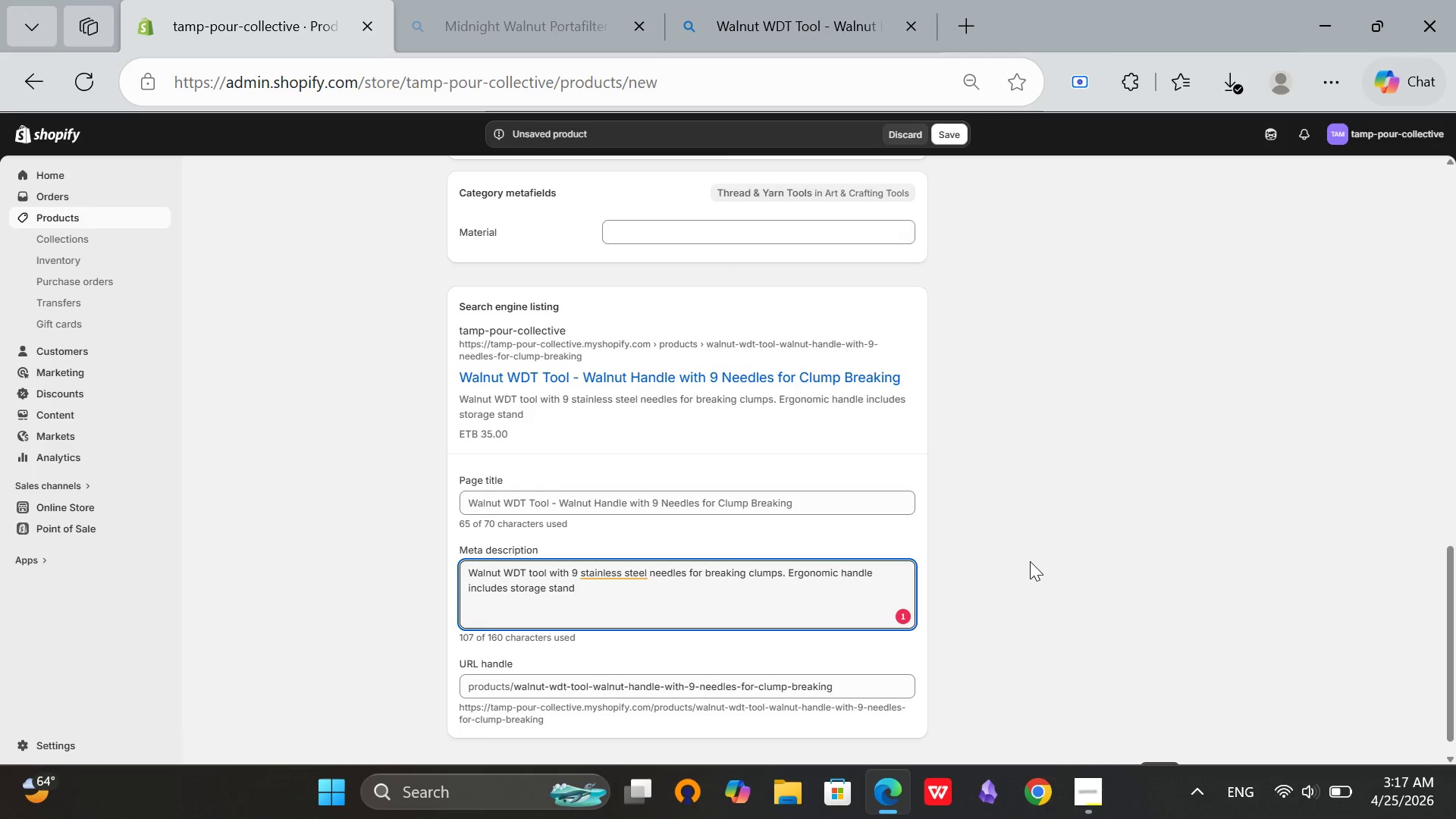 
hold_key(key=O, duration=0.31)
 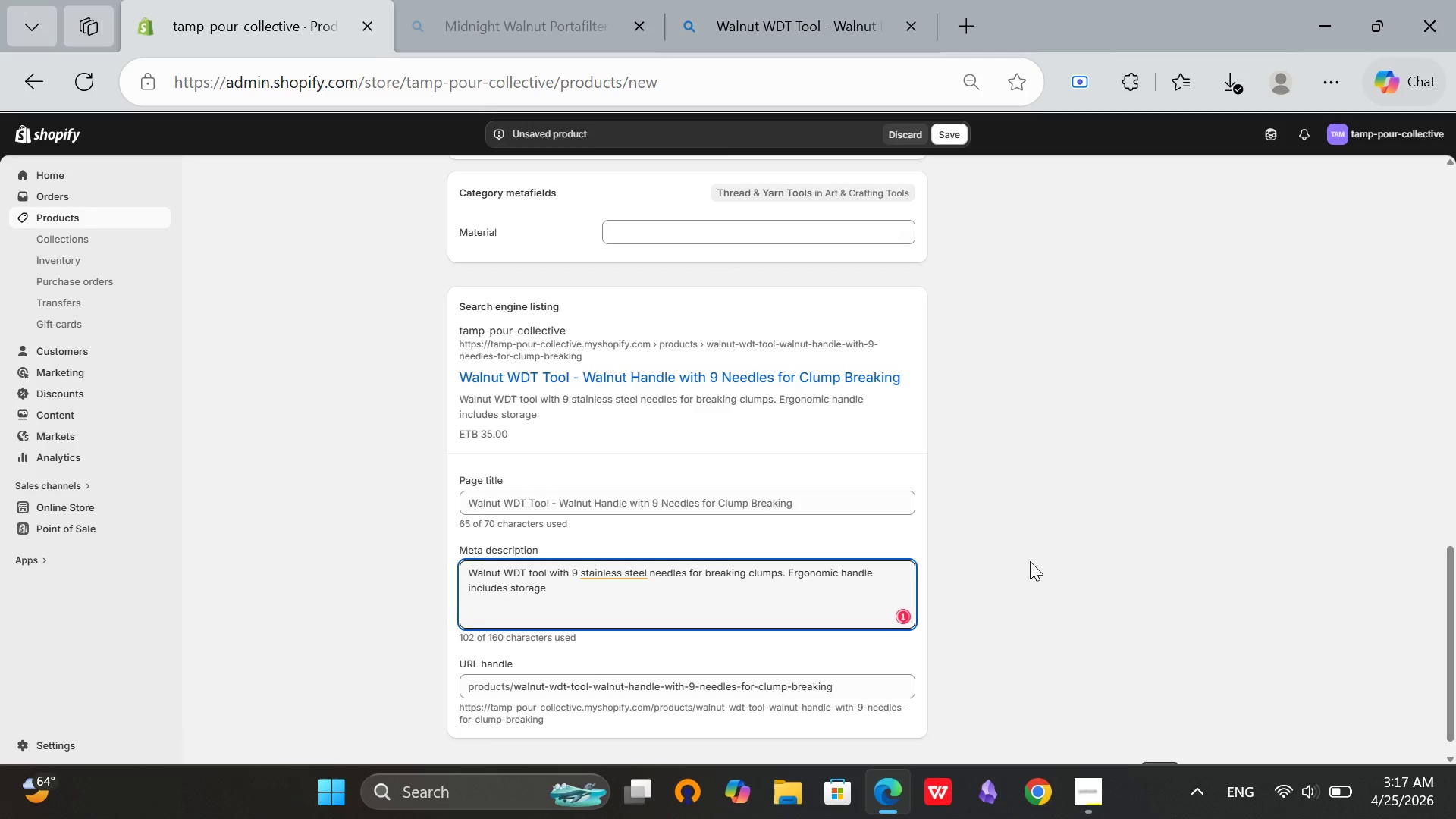 
hold_key(key=N, duration=0.33)
 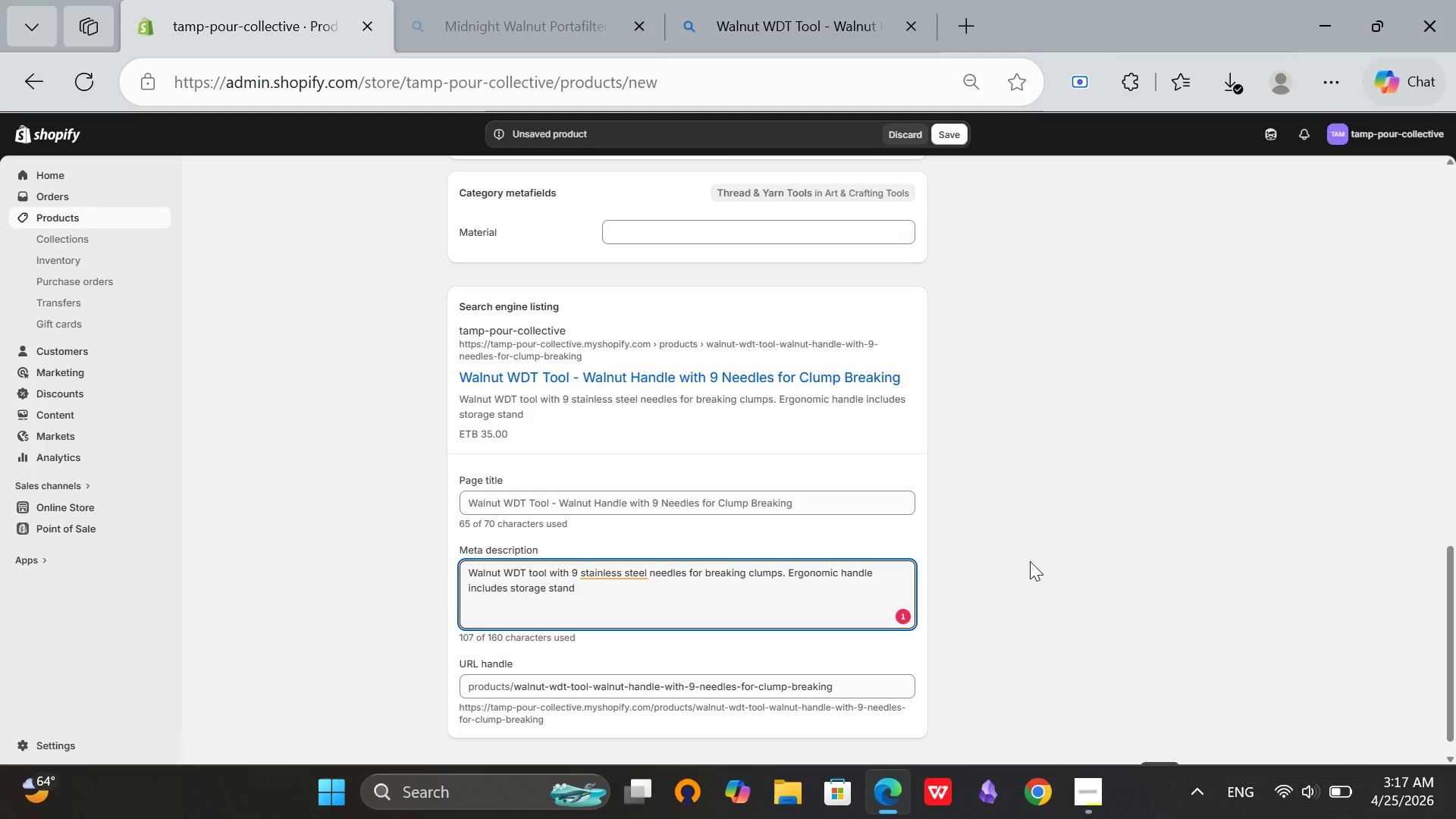 
key(Space)
 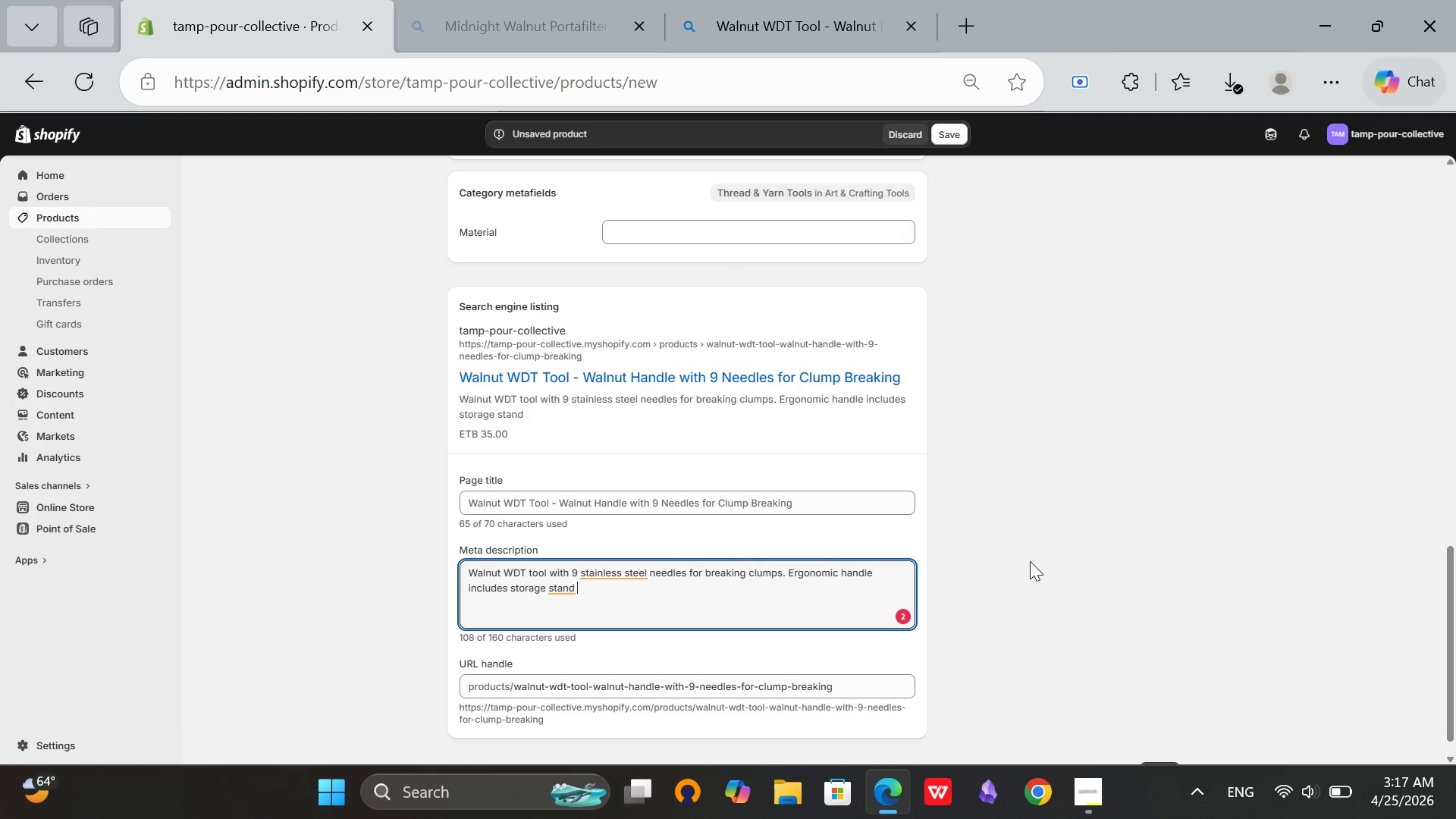 
wait(11.88)
 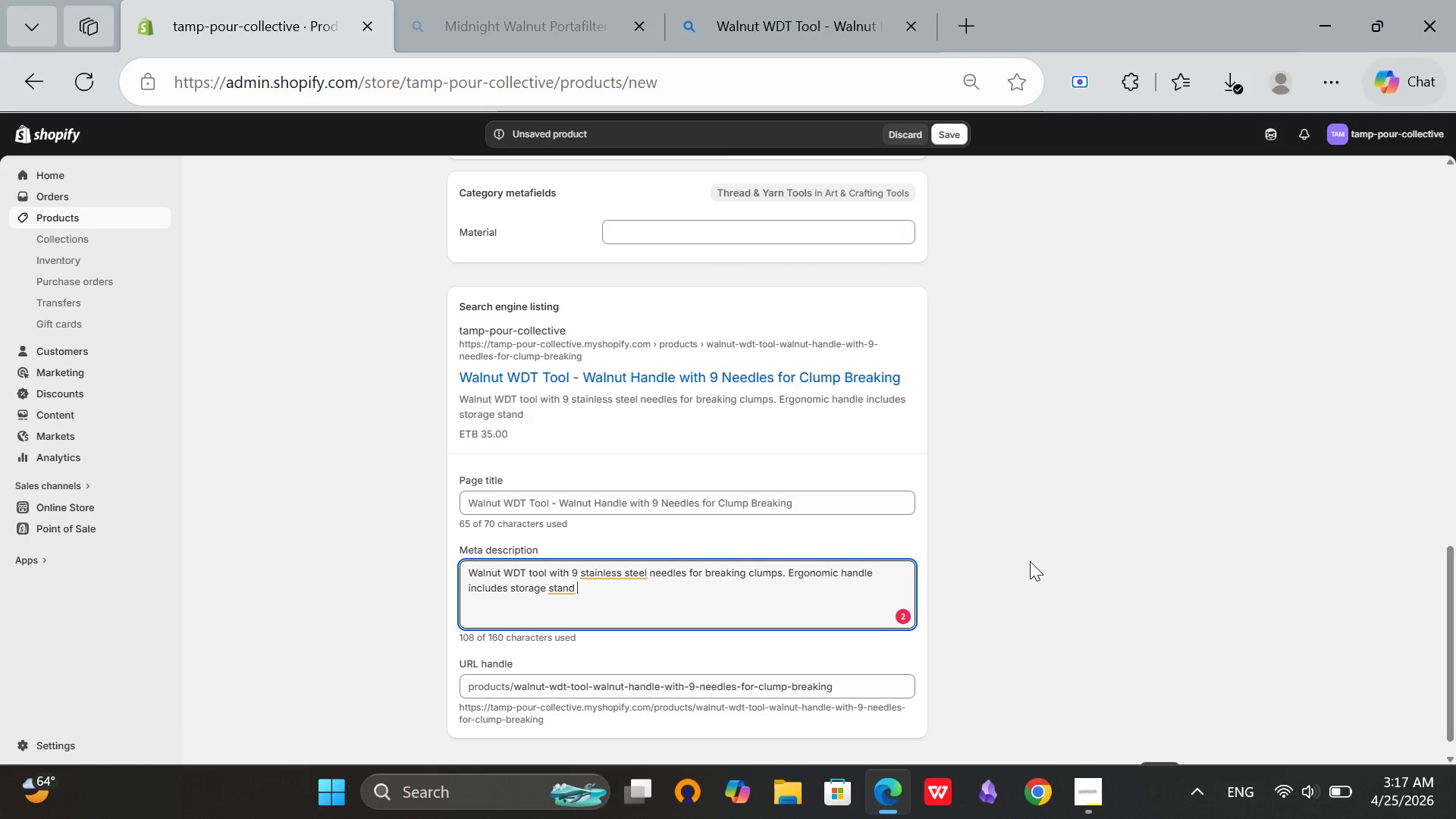 
key(Backspace)
 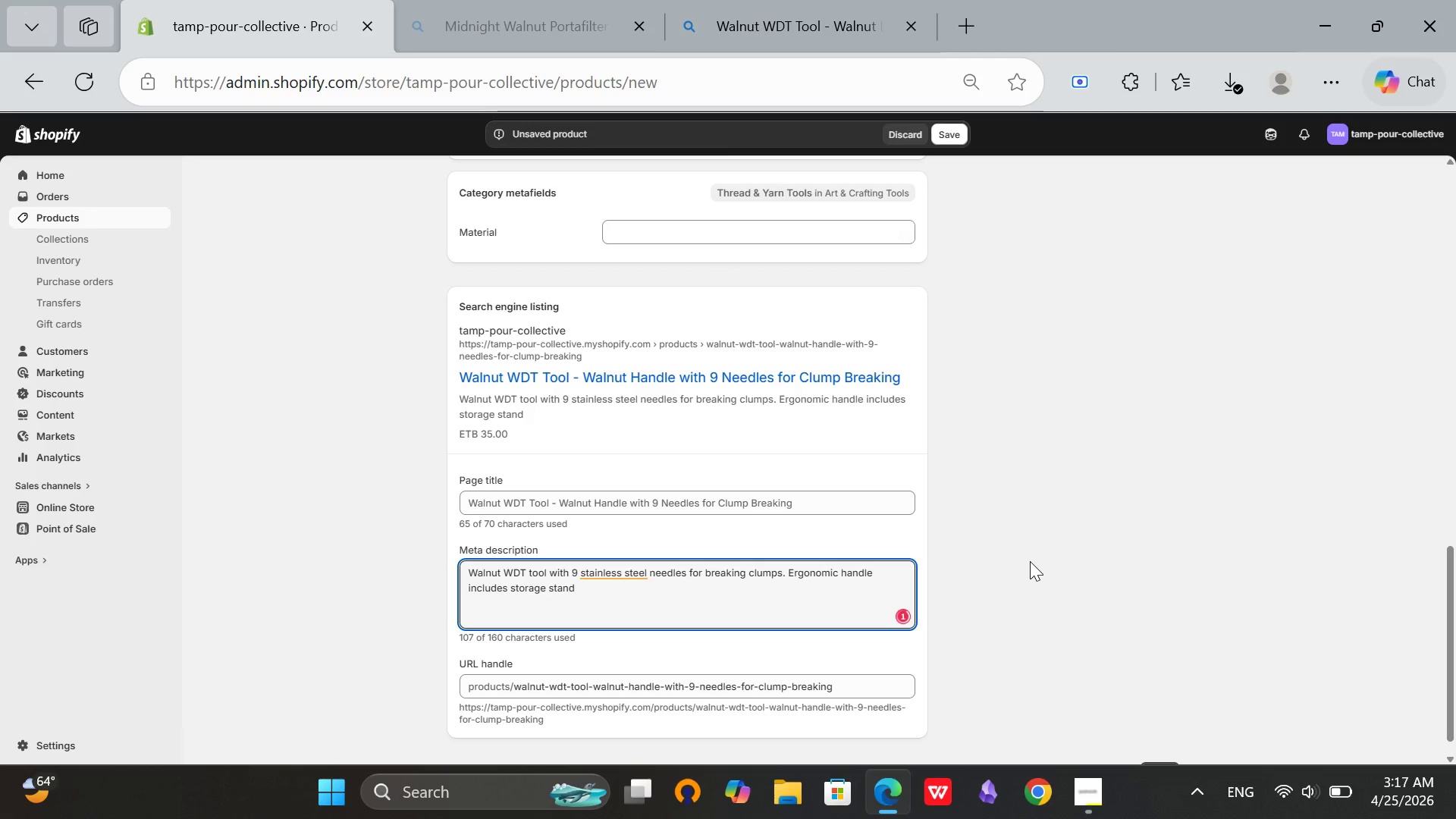 
key(Period)
 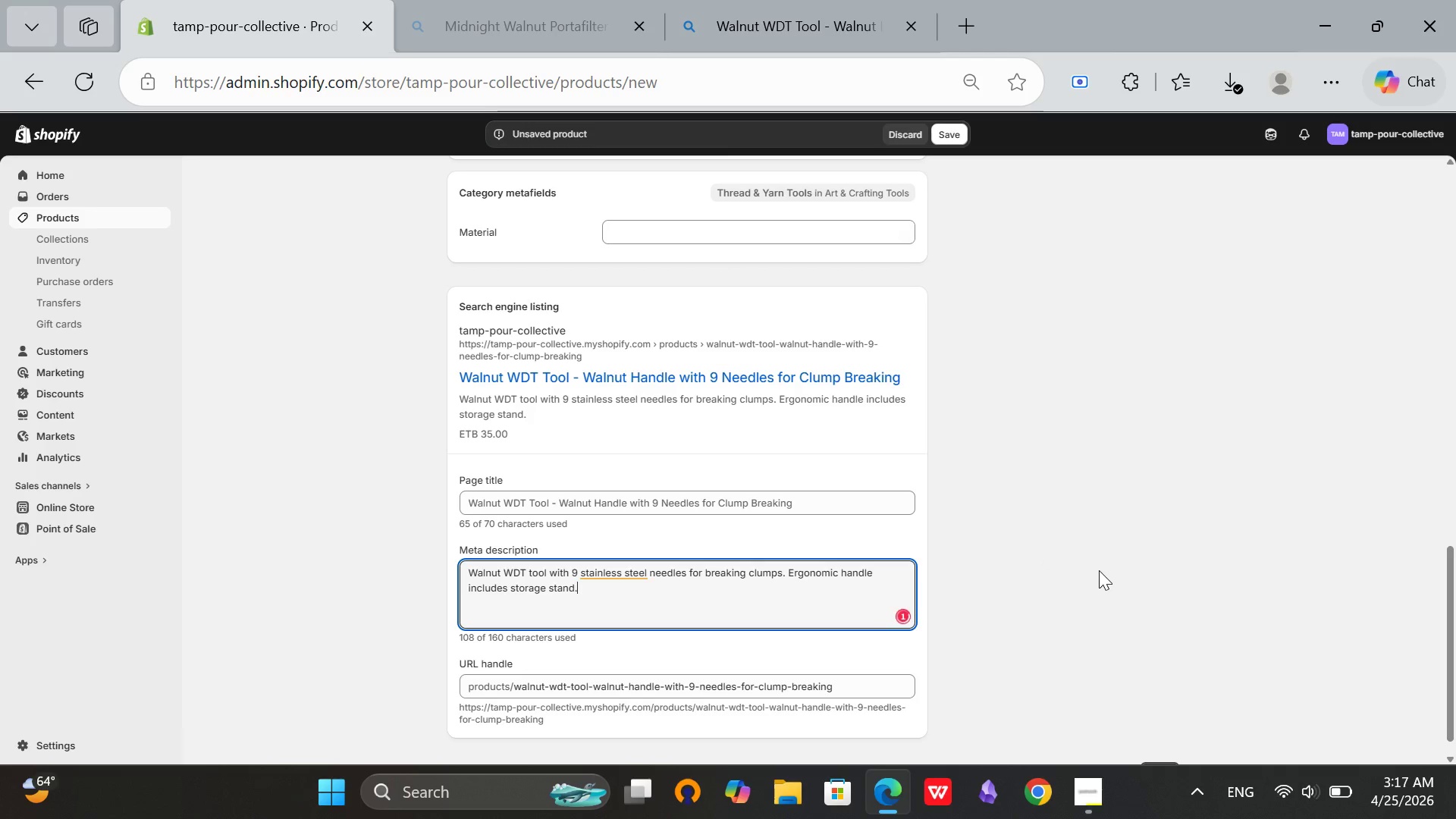 
type( Premium espresso)
 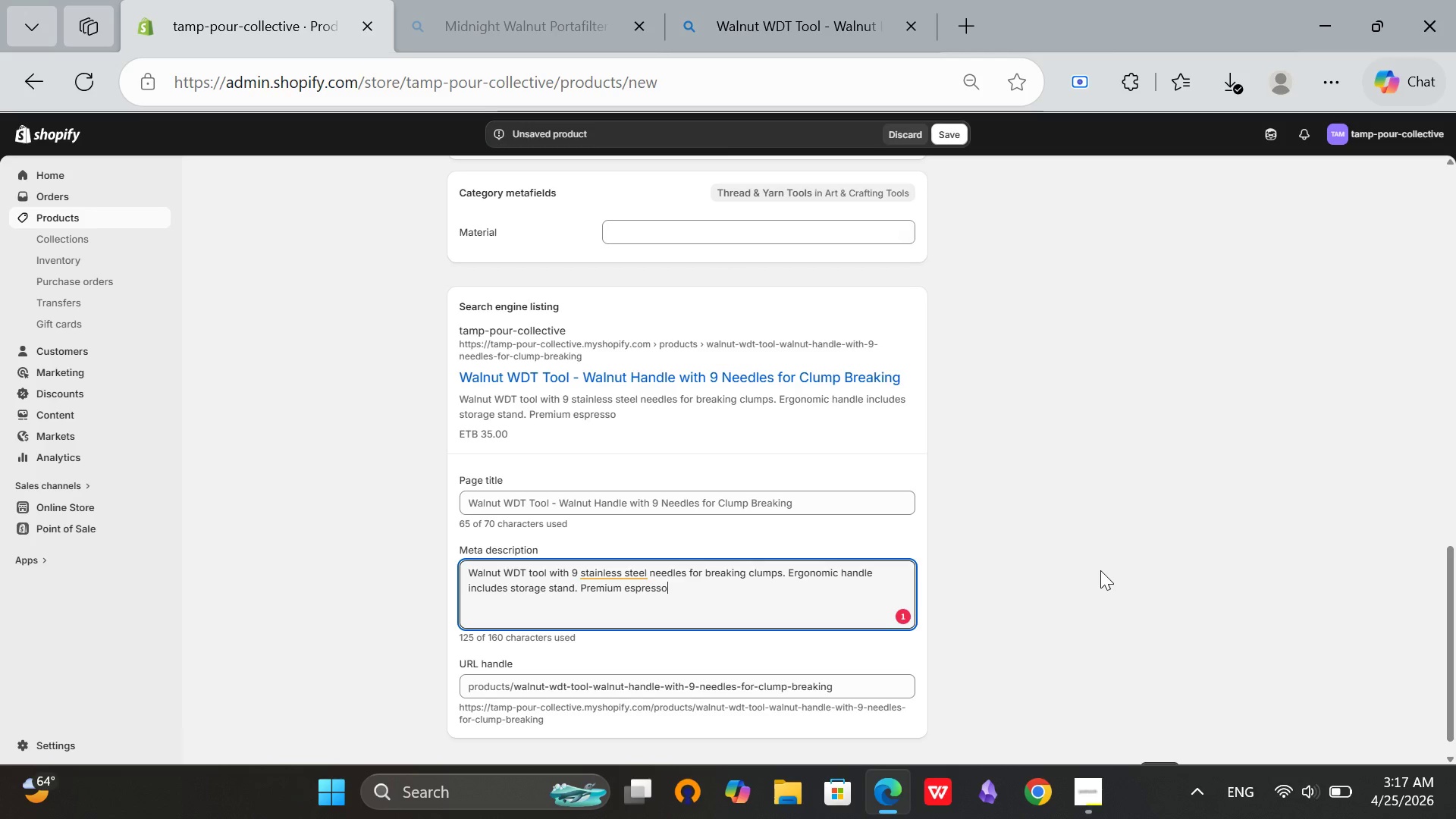 
type( acce)
 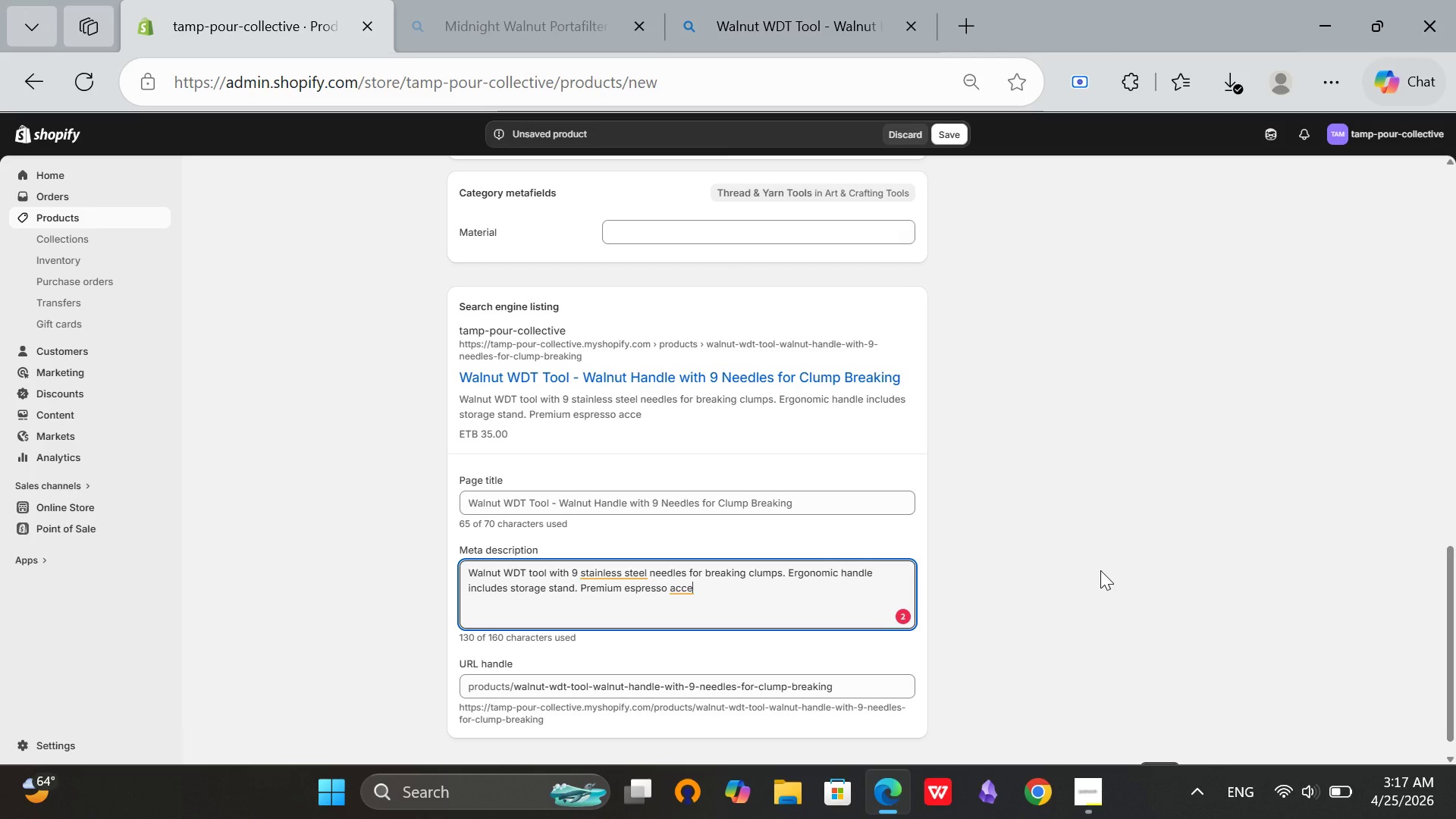 
wait(7.73)
 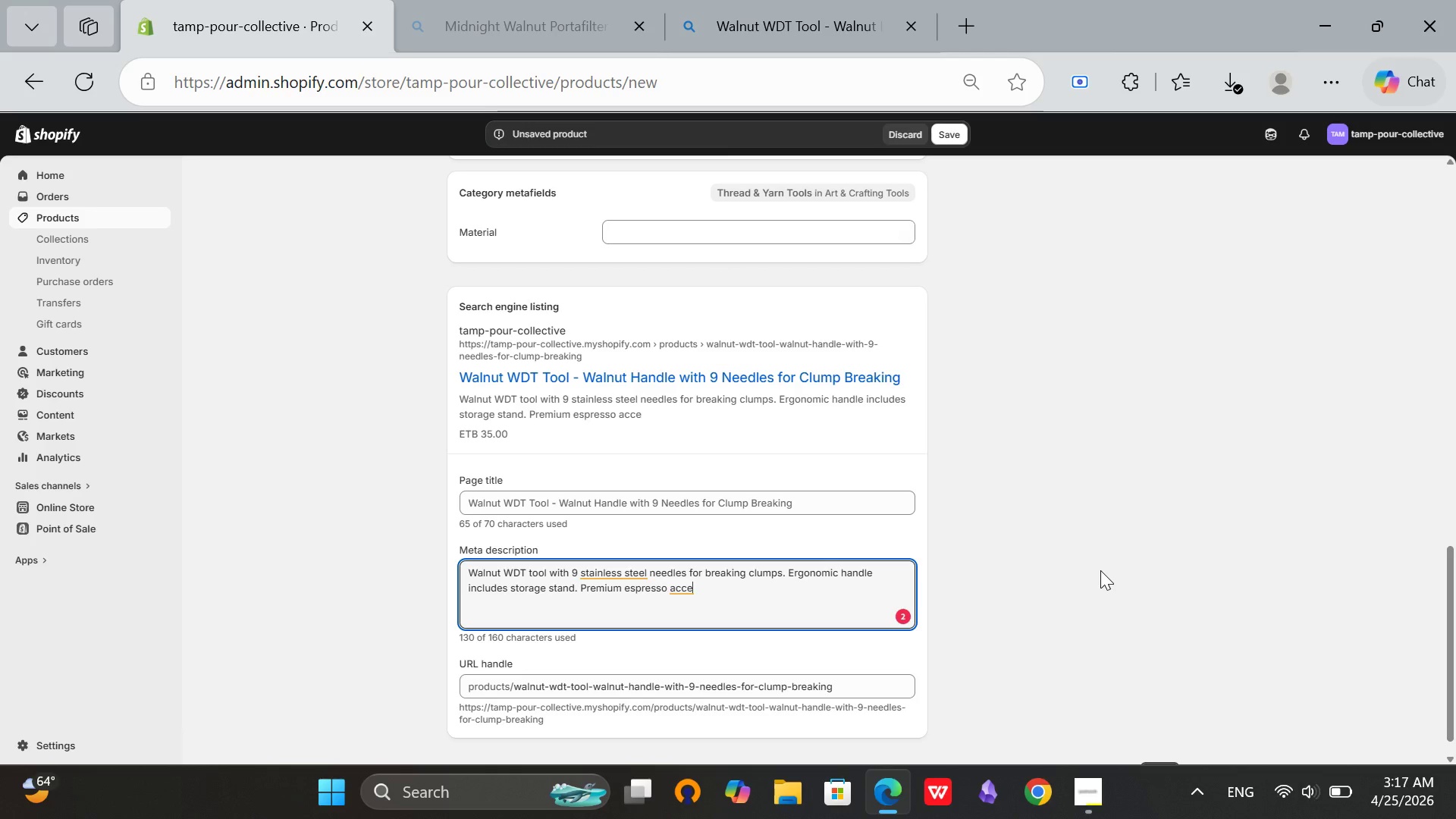 
type(ssry for he b)
 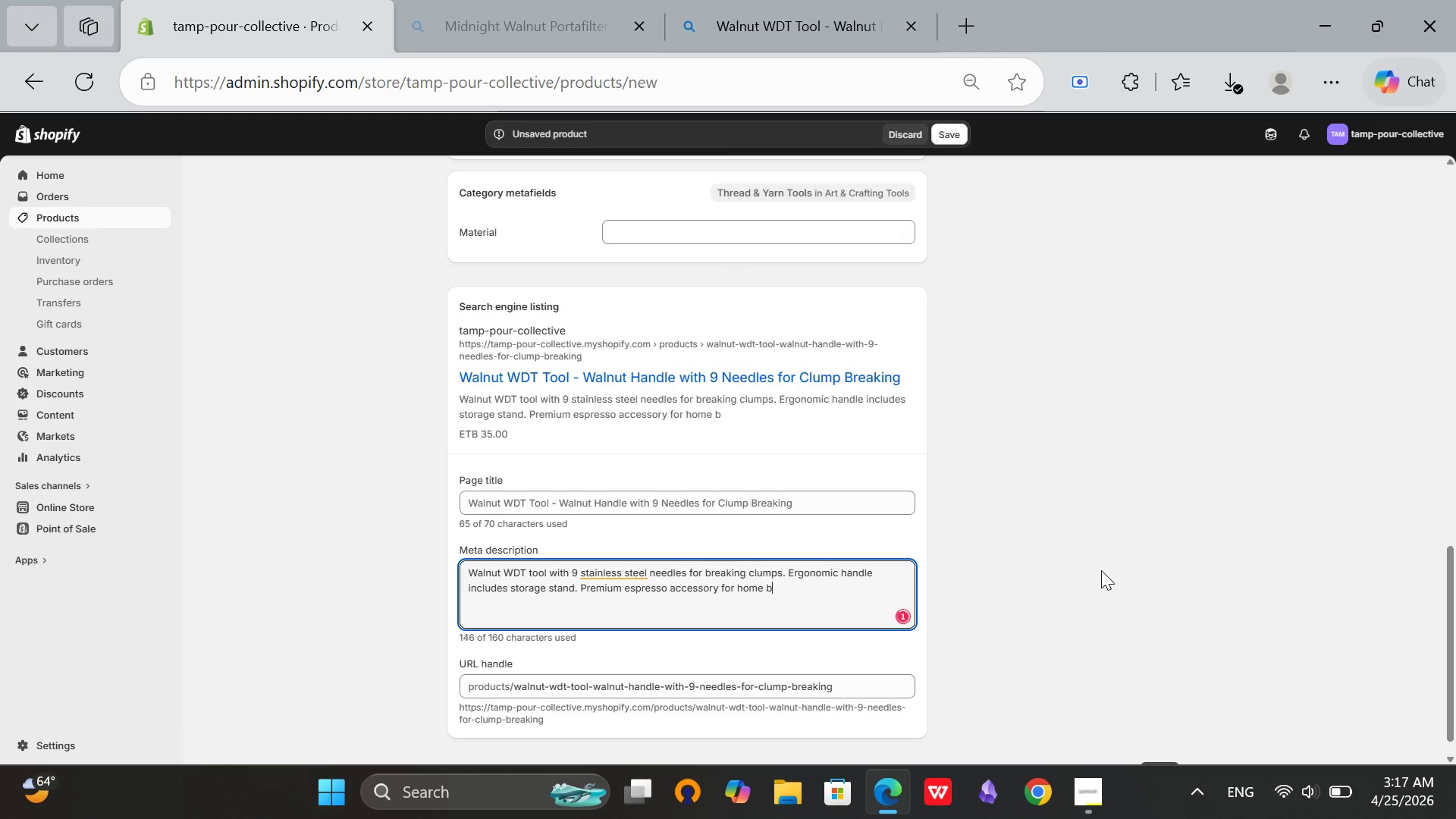 
hold_key(key=M, duration=0.36)
 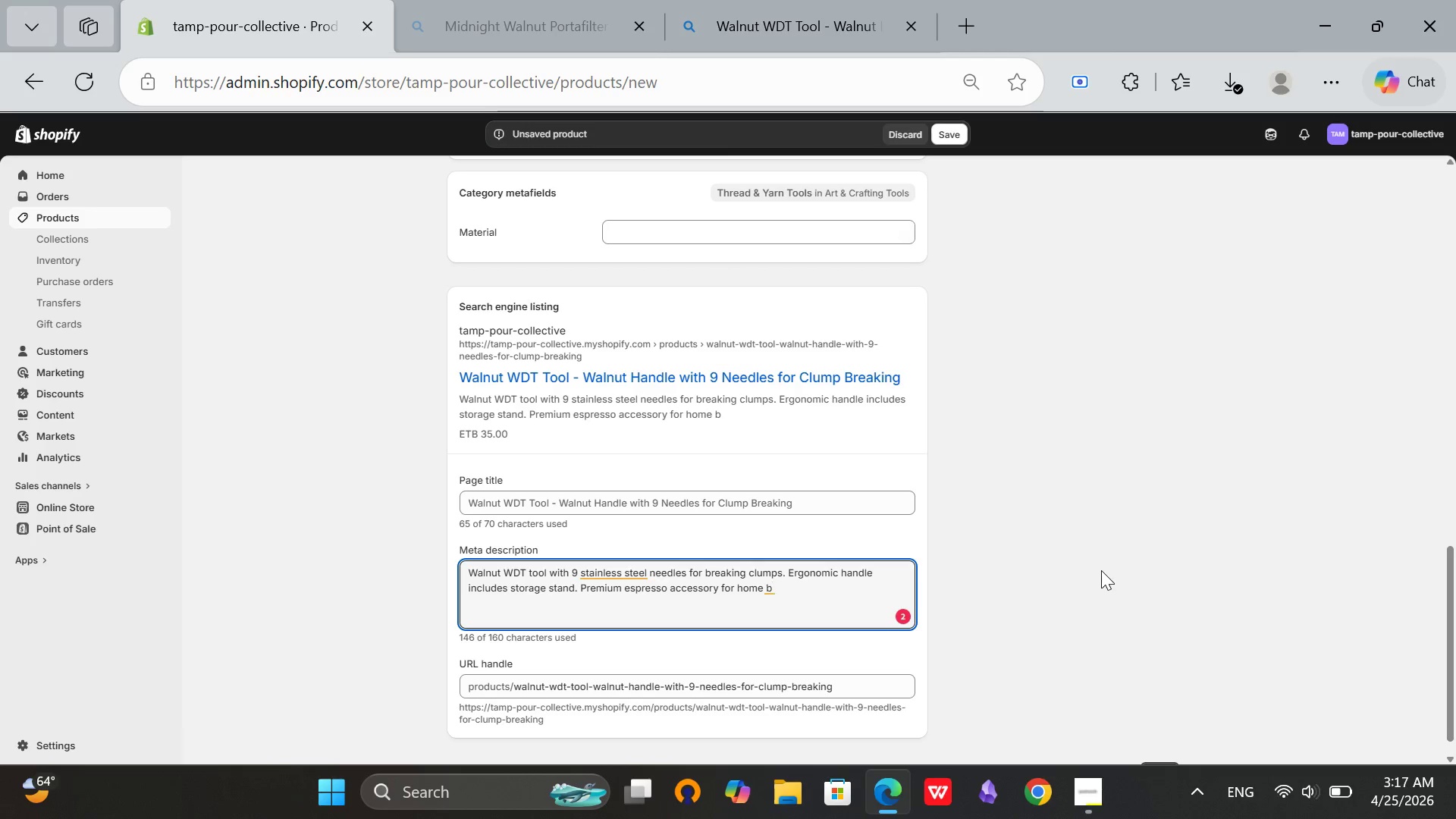 
wait(7.78)
 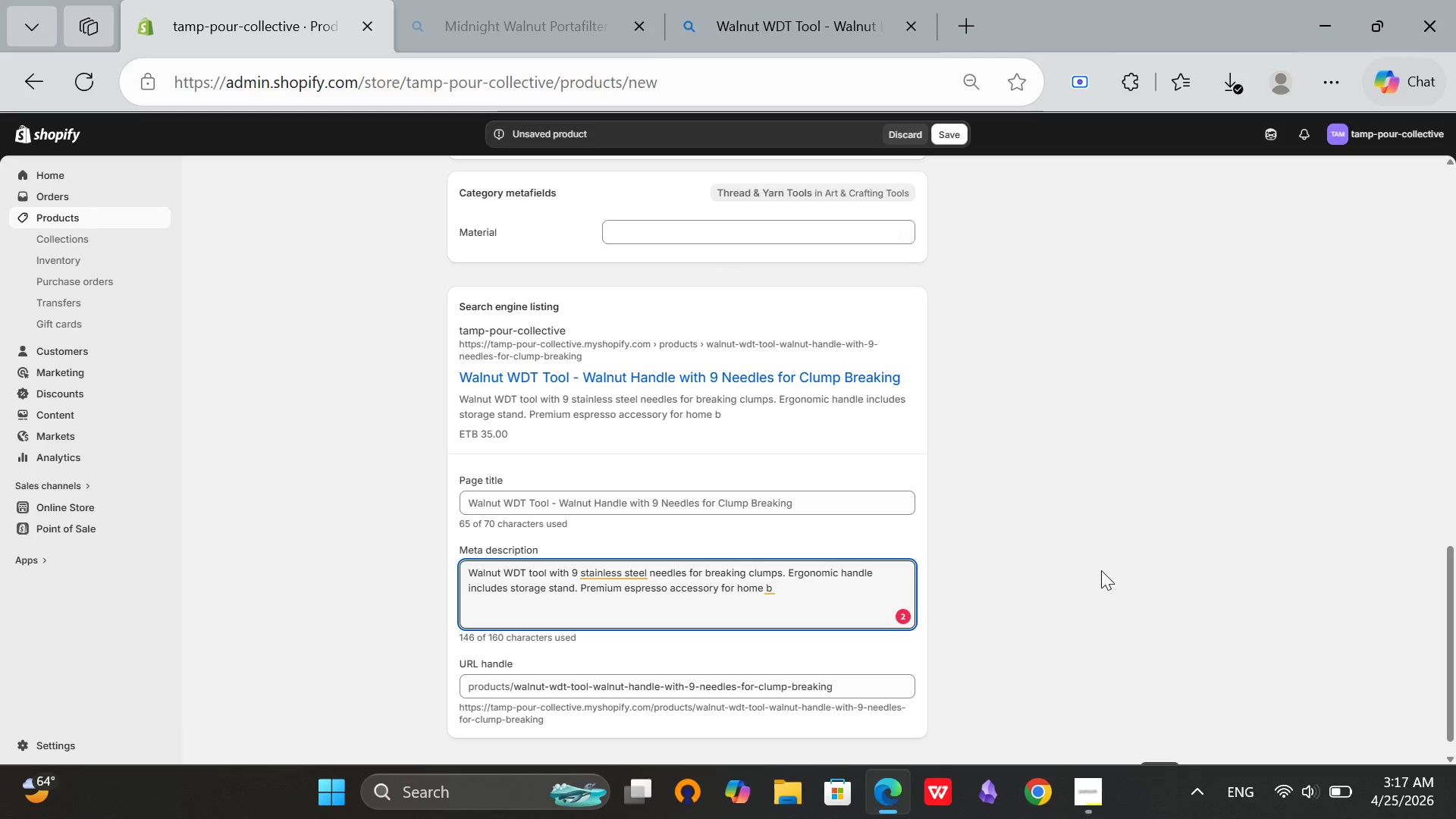 
type(arista.)
 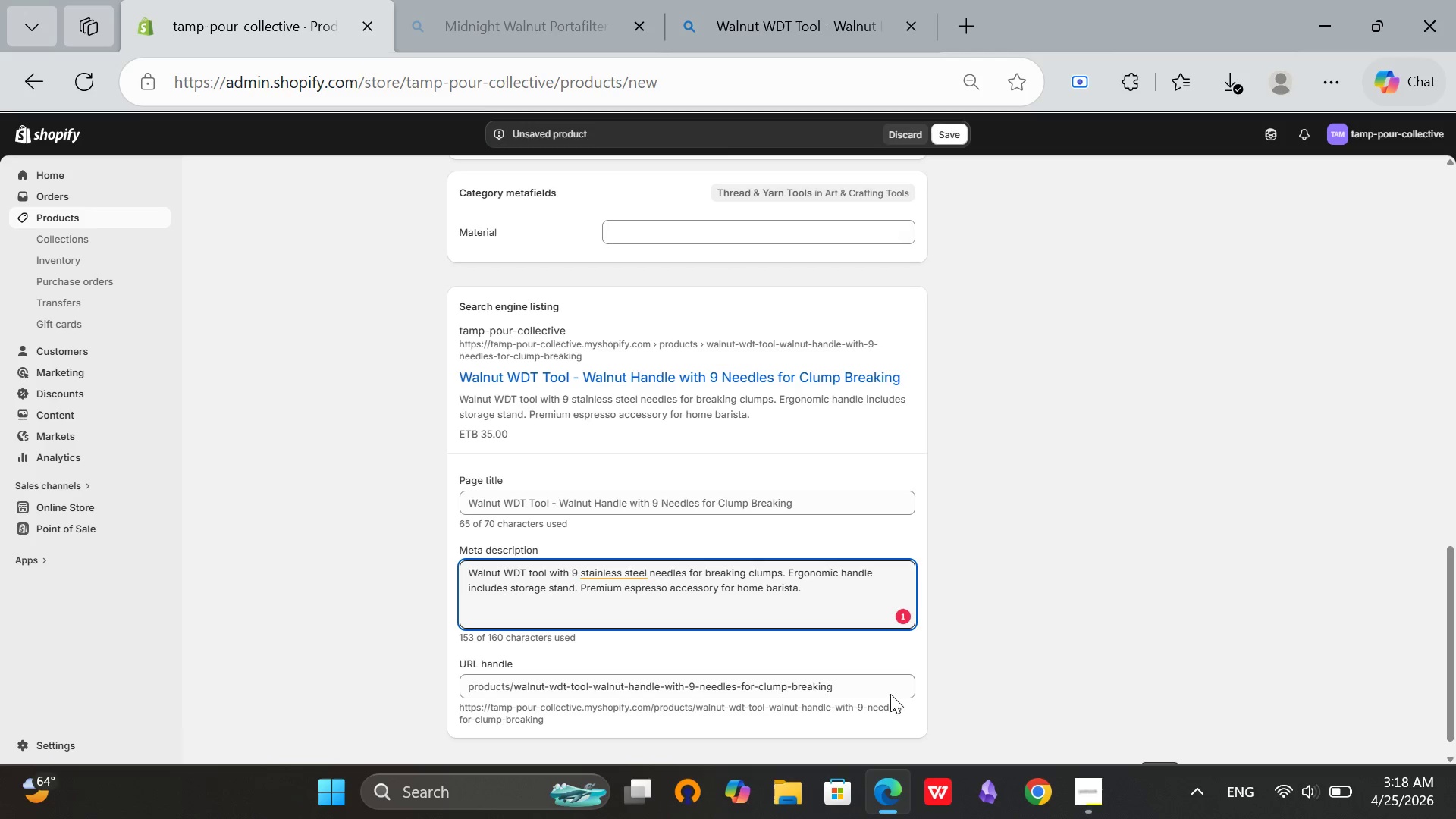 
left_click([607, 565])
 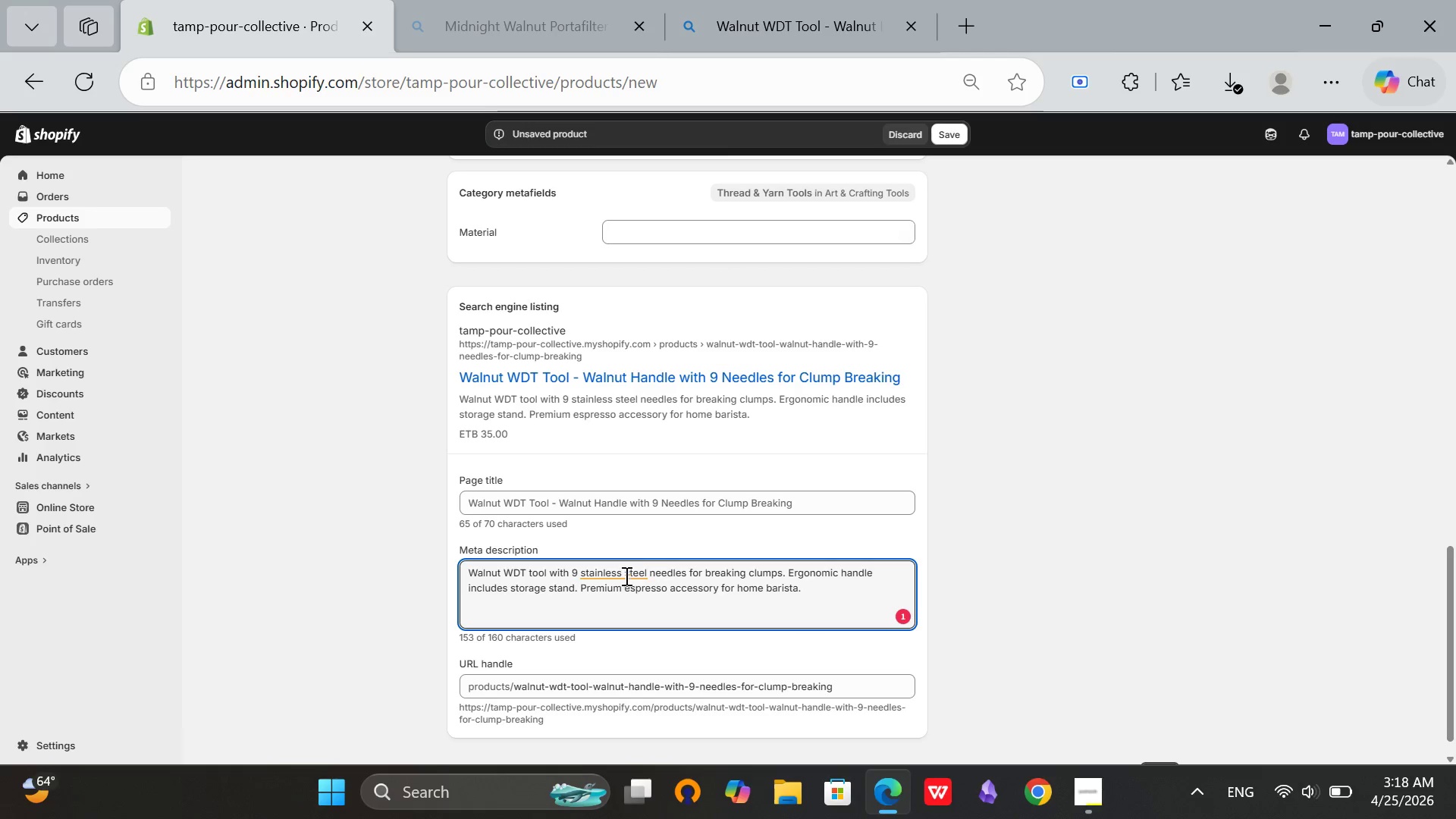 
left_click([624, 575])
 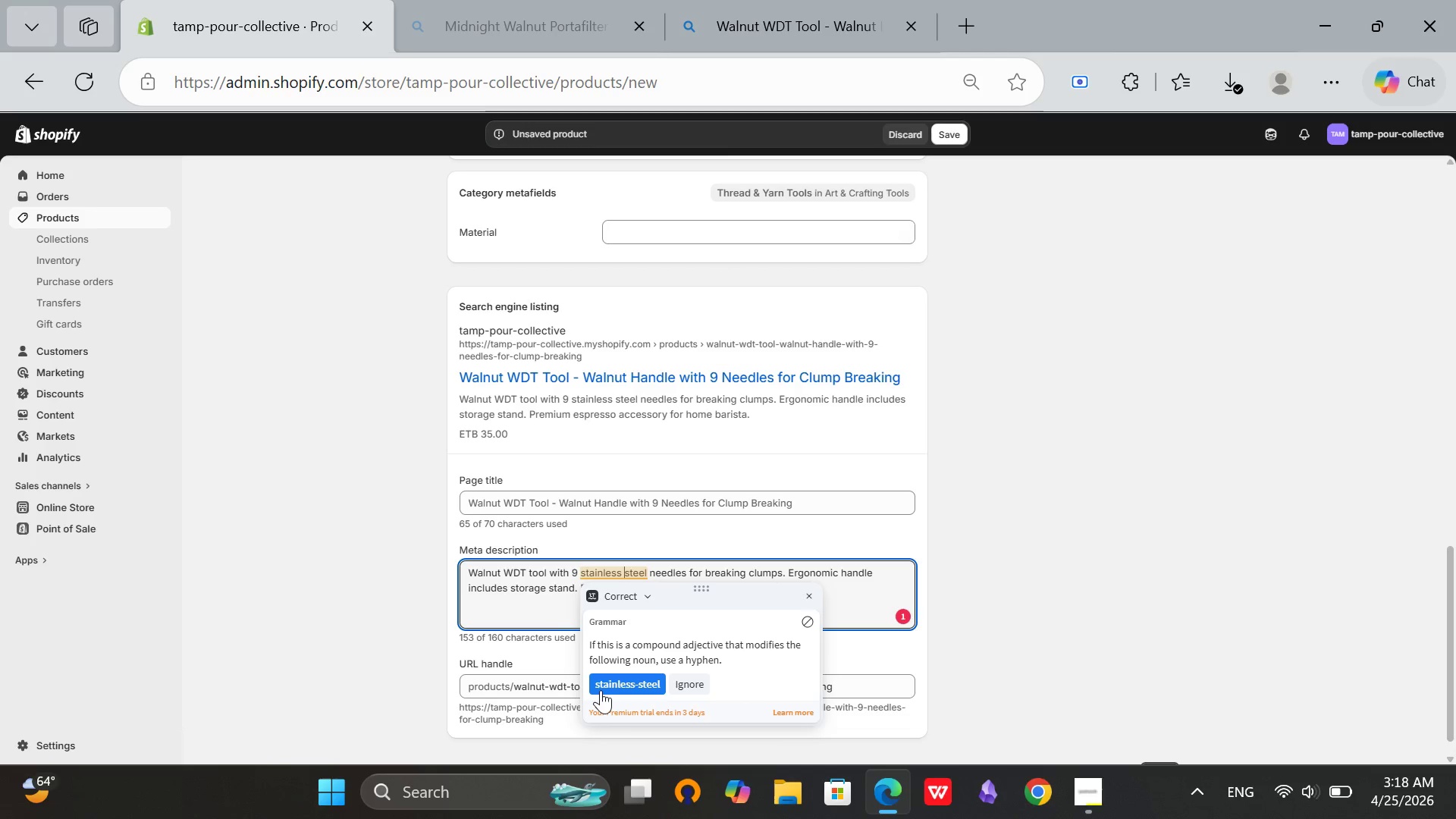 
left_click([600, 690])
 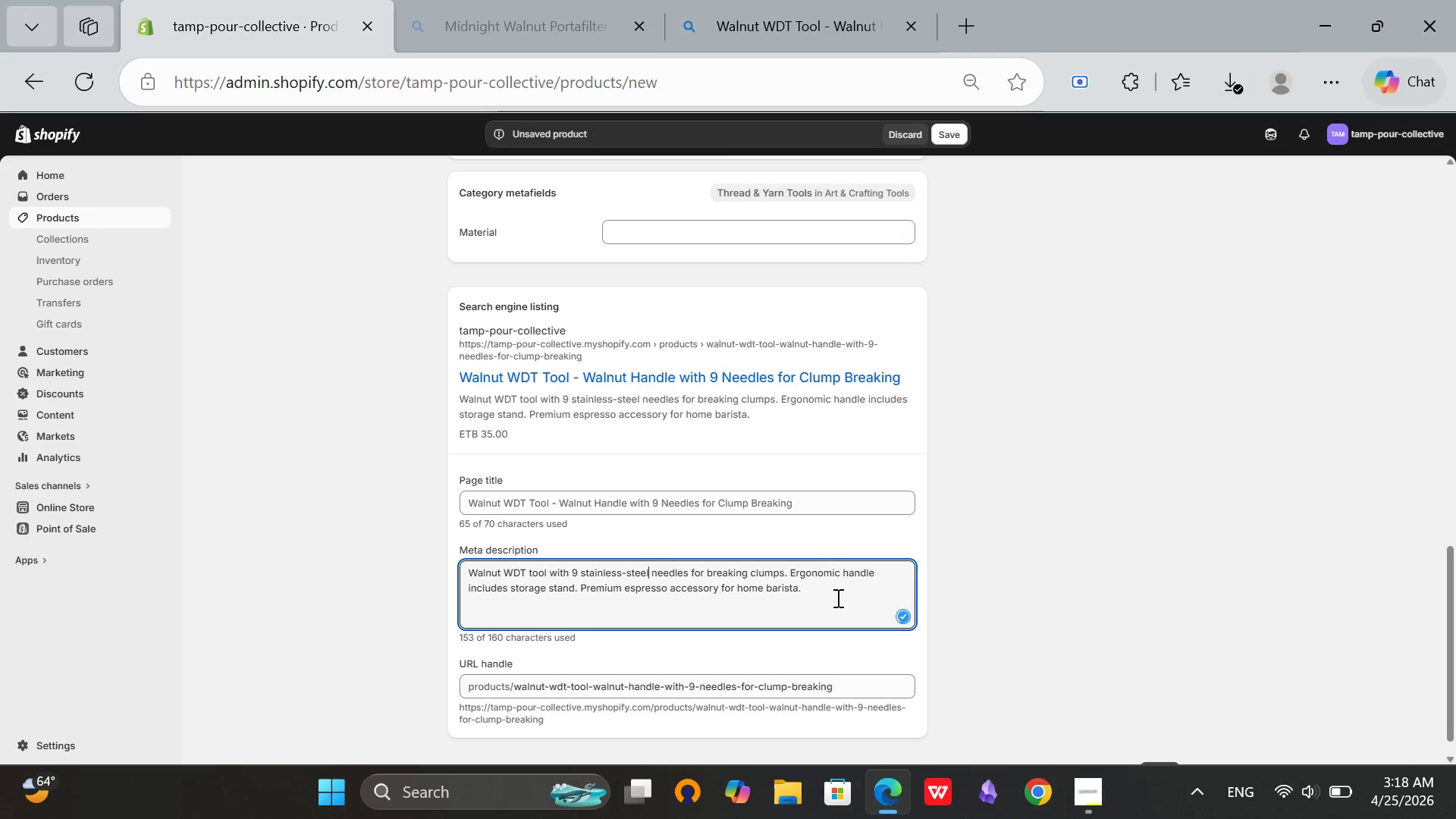 
left_click([838, 595])
 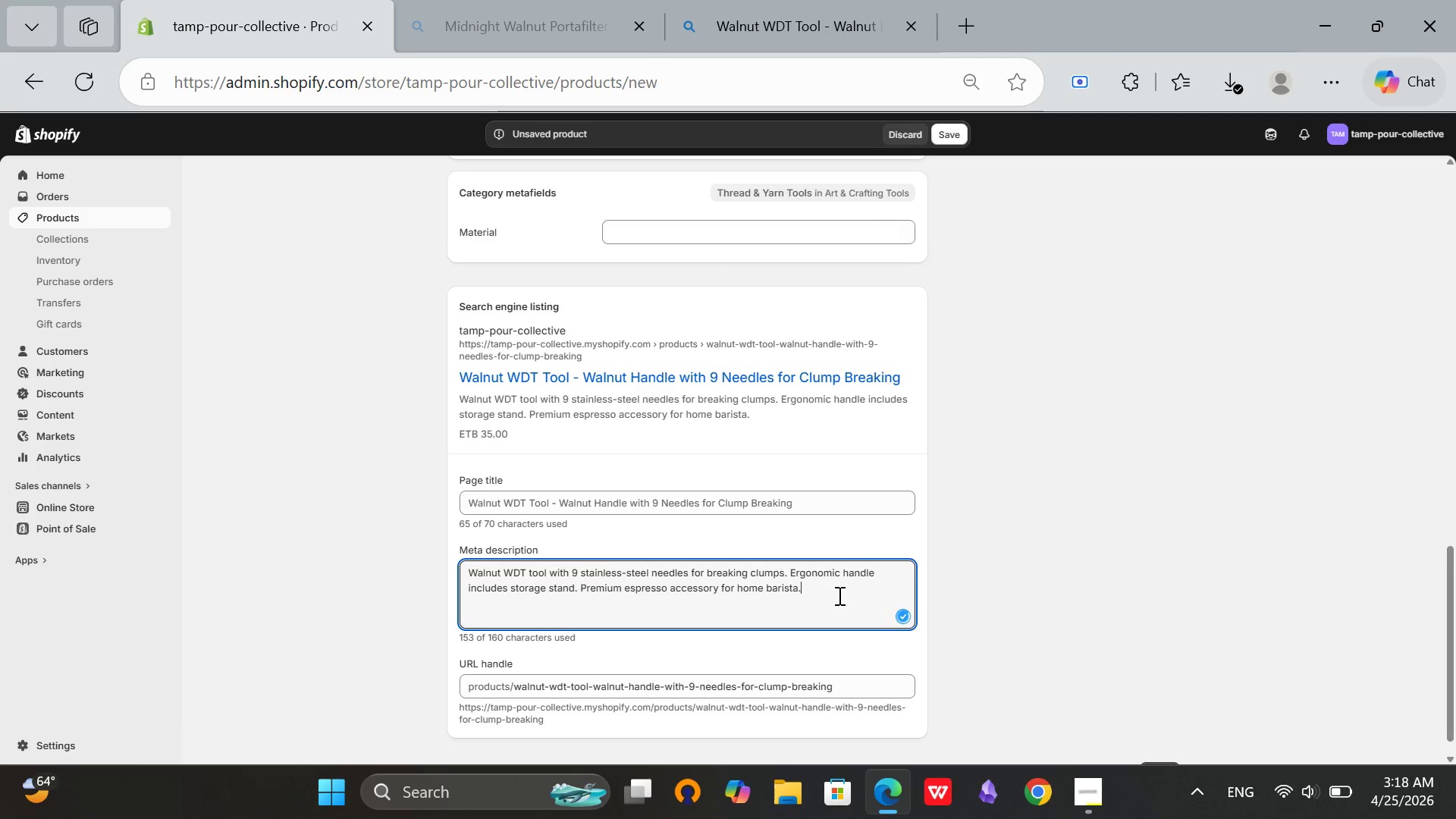 
scroll: coordinate [838, 595], scroll_direction: up, amount: 13.0
 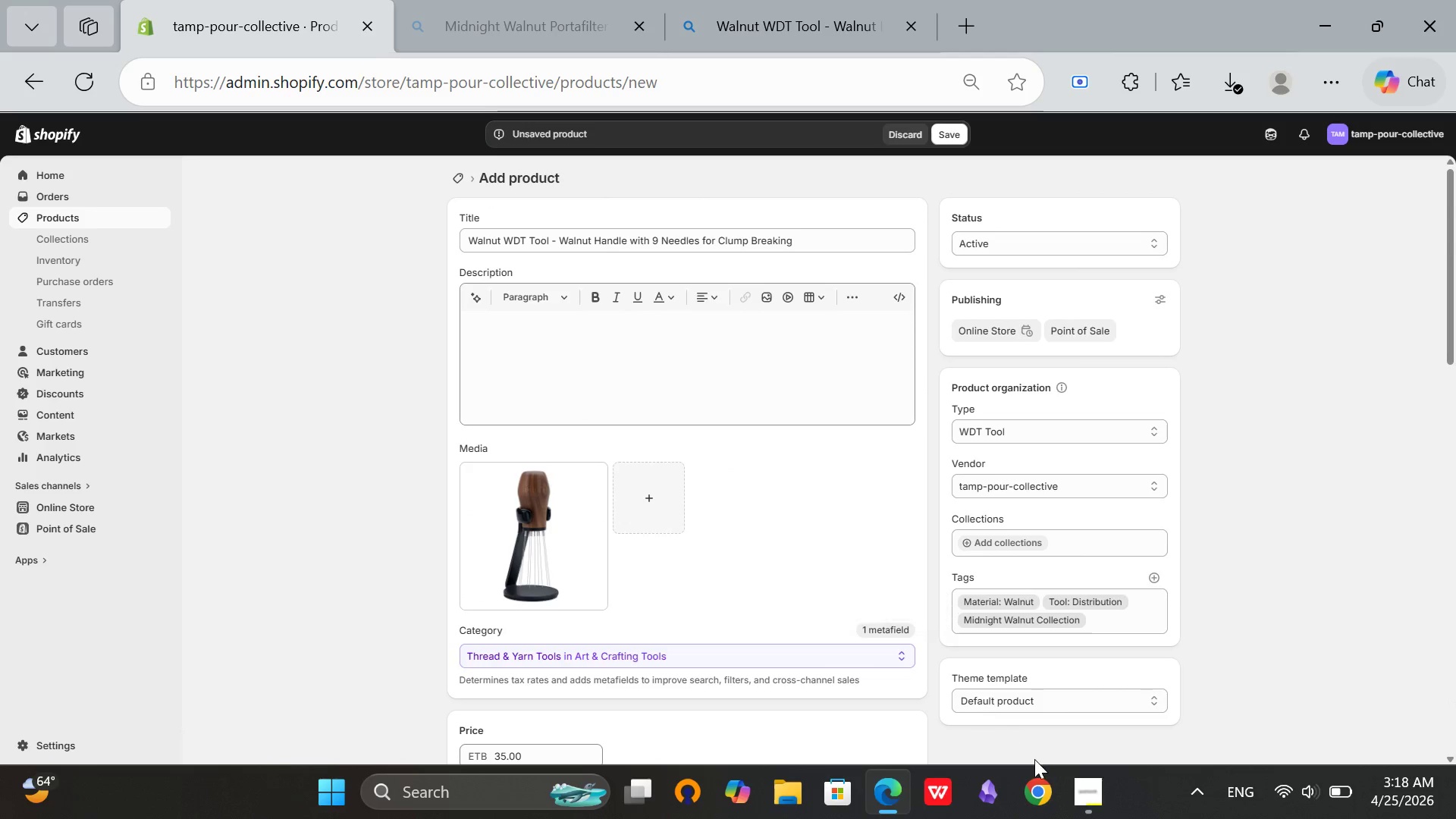 
left_click([1072, 786])